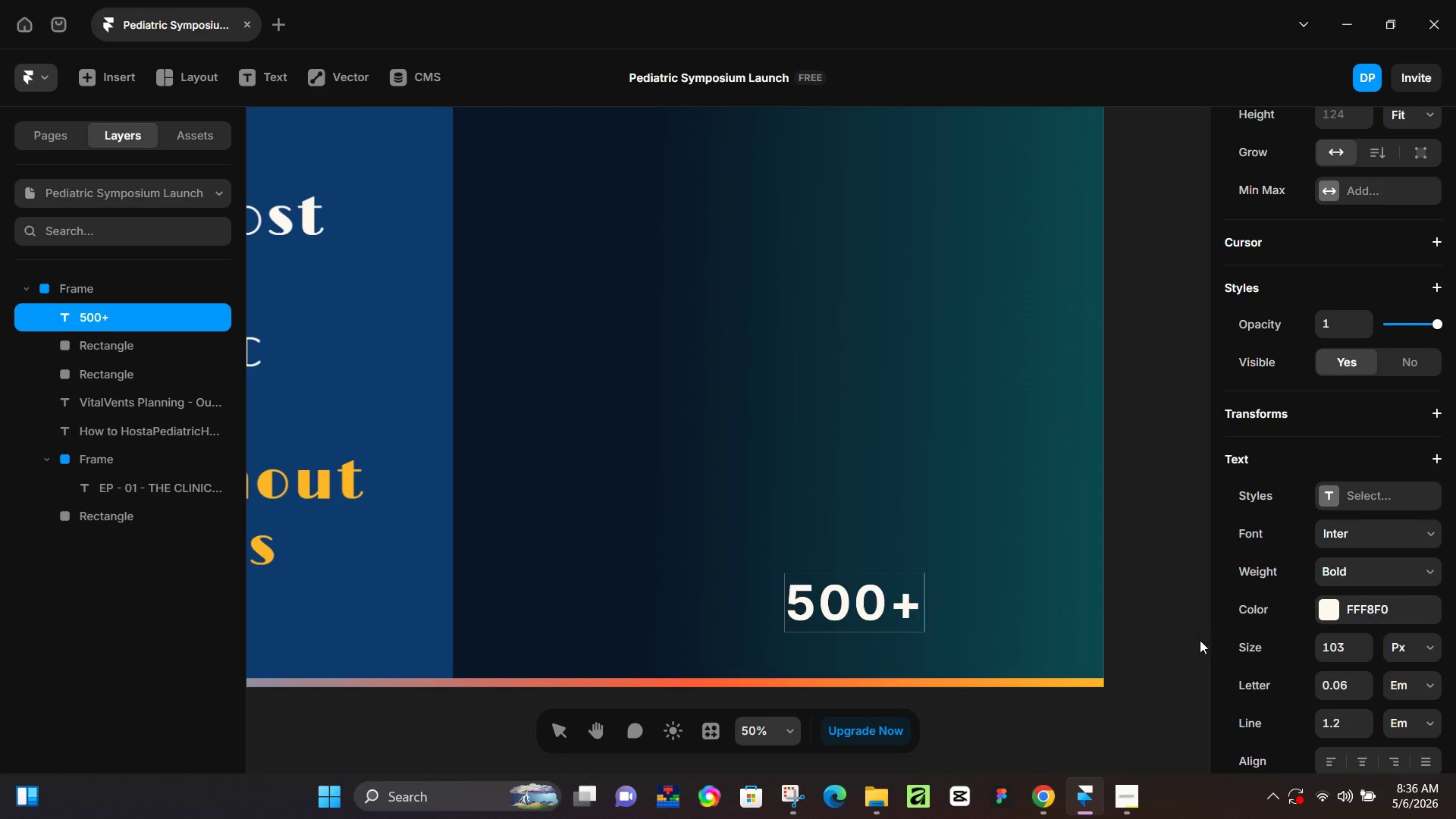 
left_click([1128, 625])
 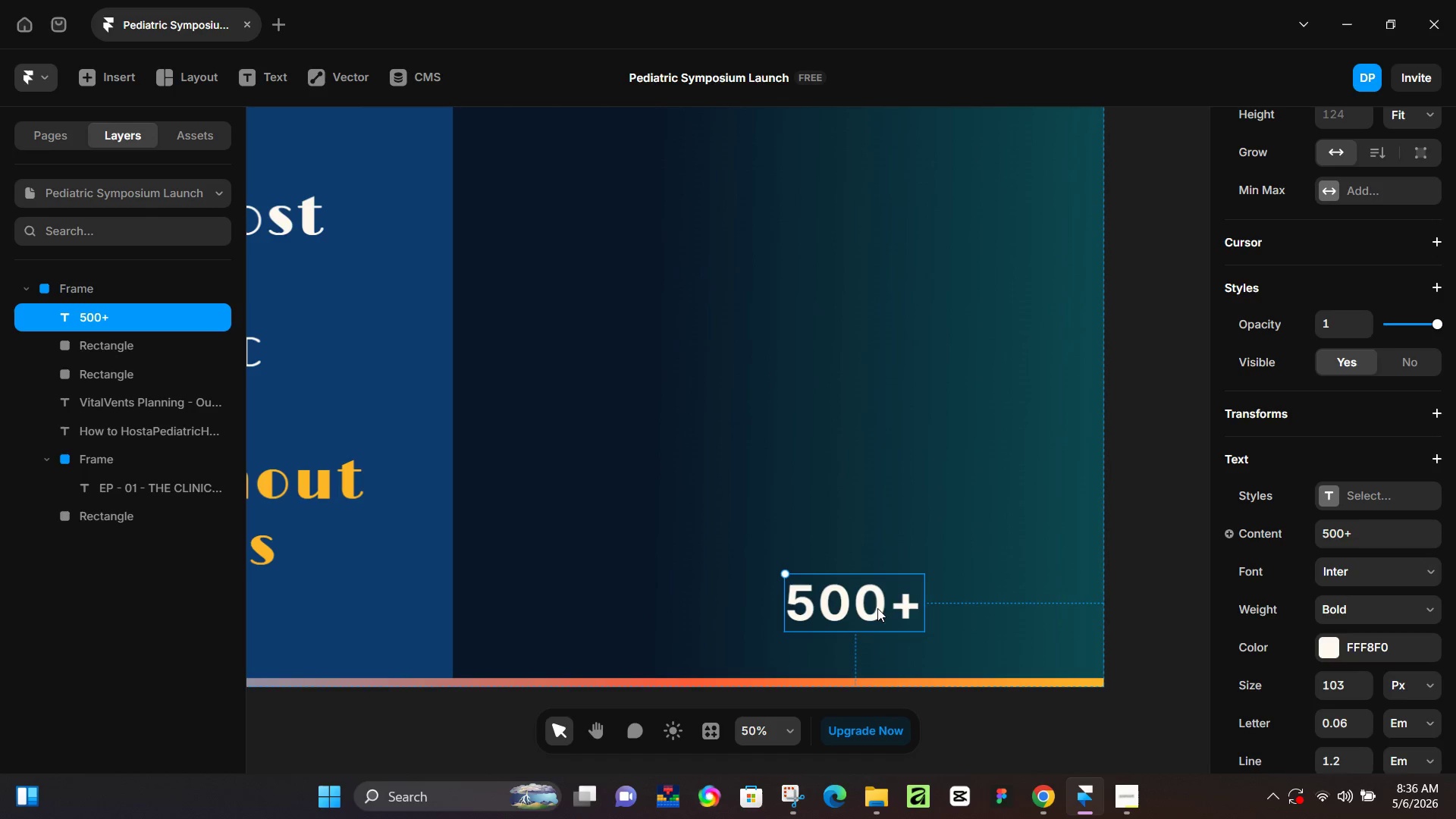 
left_click_drag(start_coordinate=[861, 602], to_coordinate=[960, 604])
 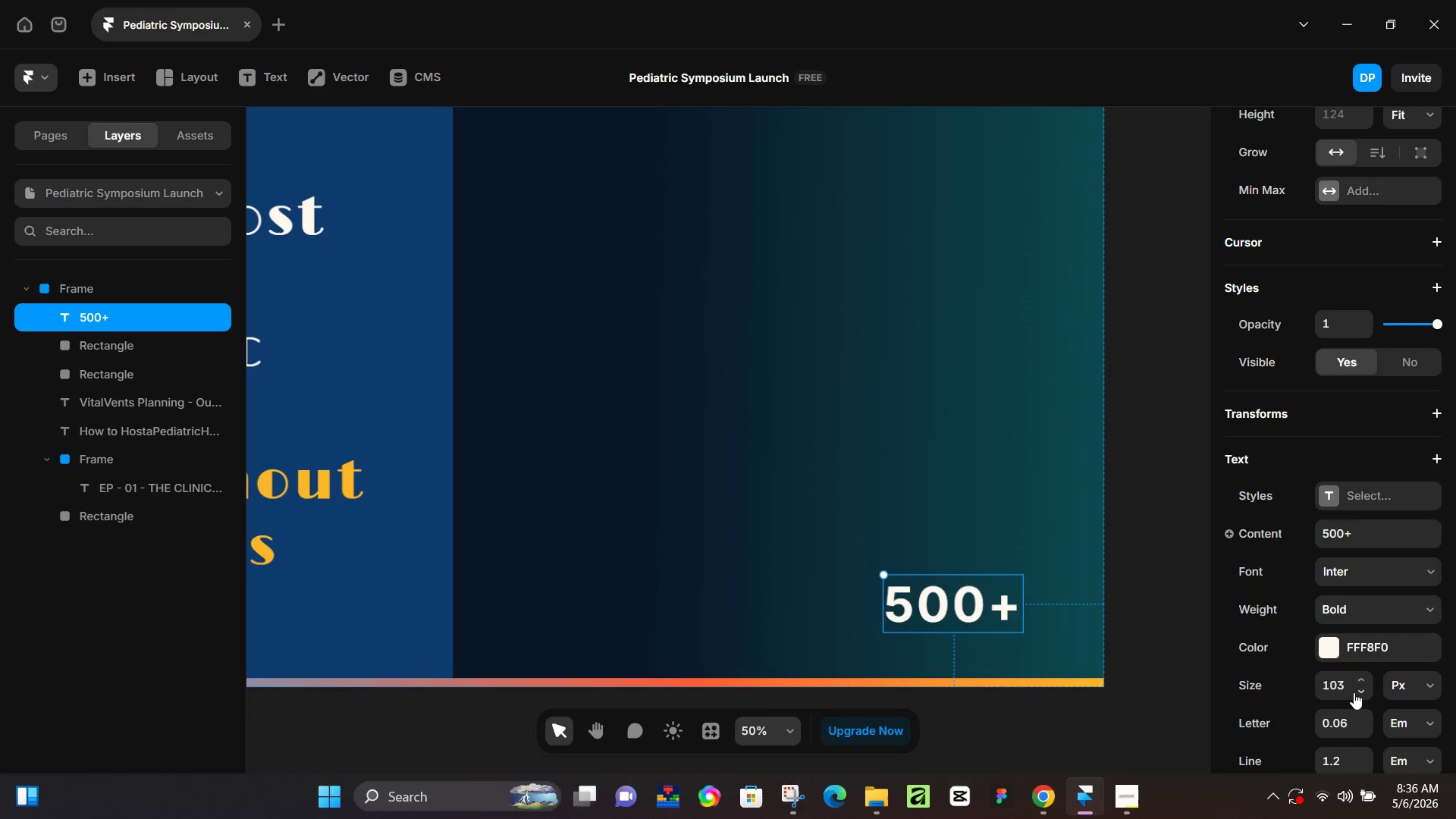 
left_click([1348, 690])
 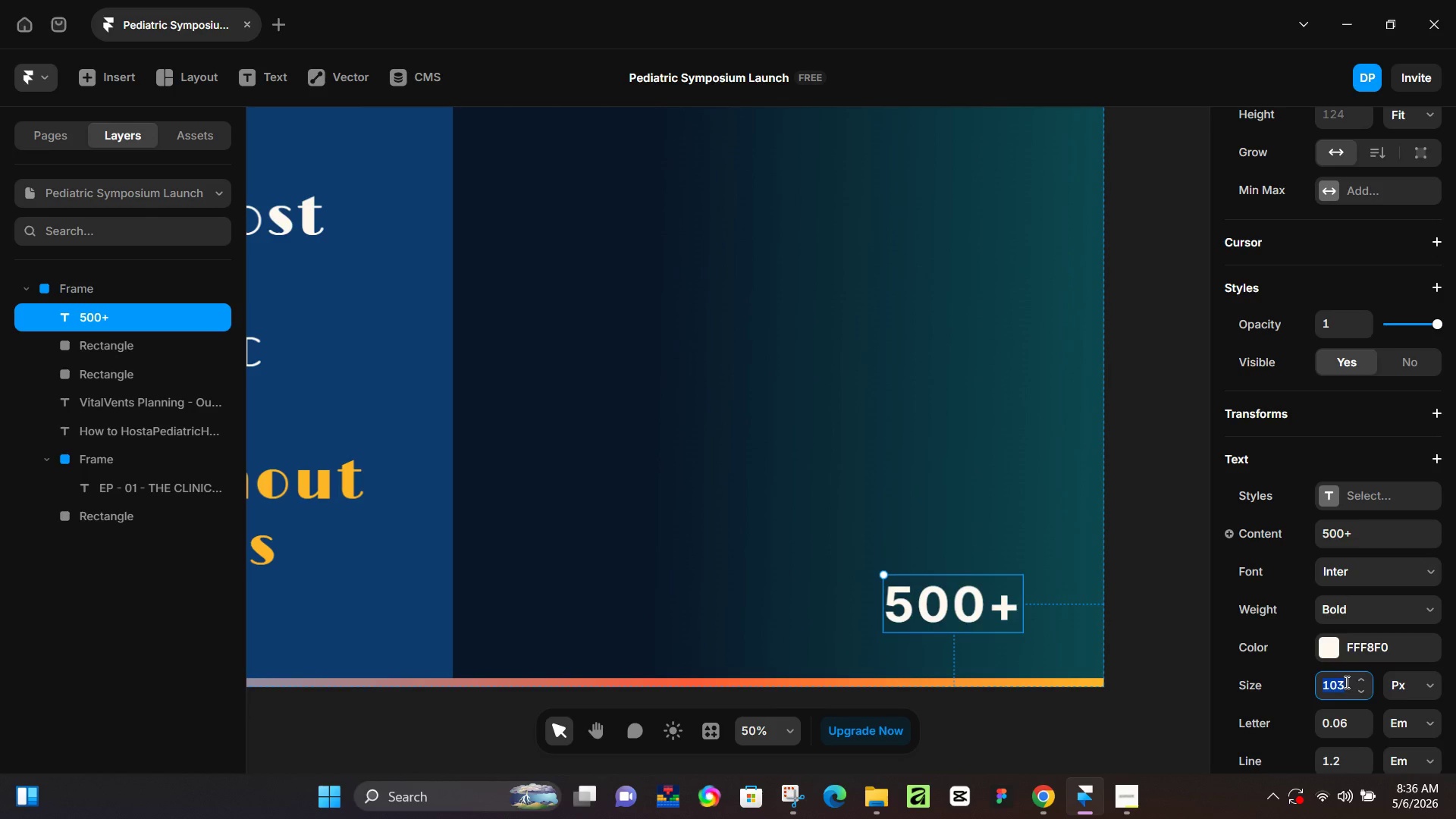 
key(Numpad9)
 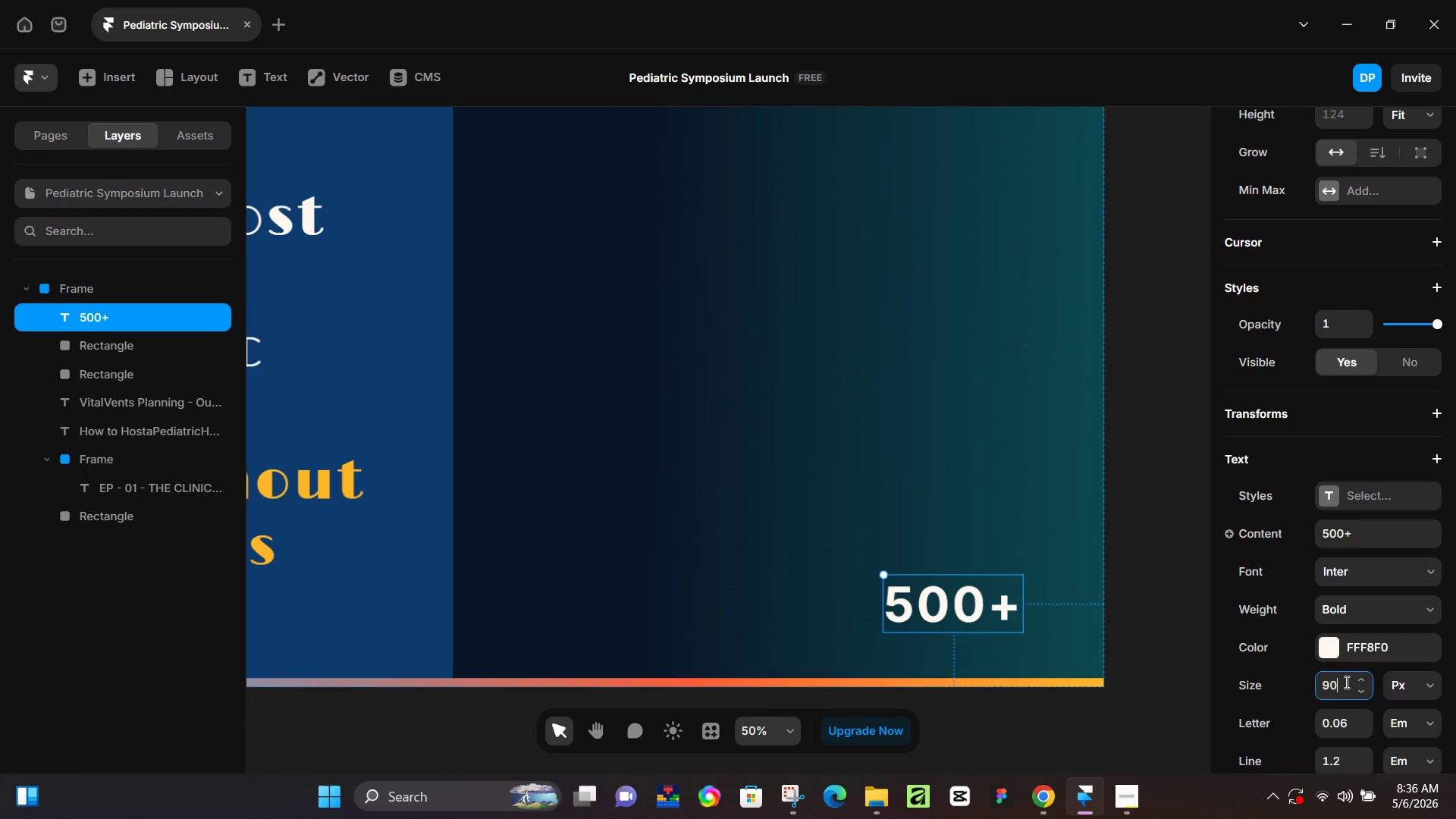 
key(Numpad0)
 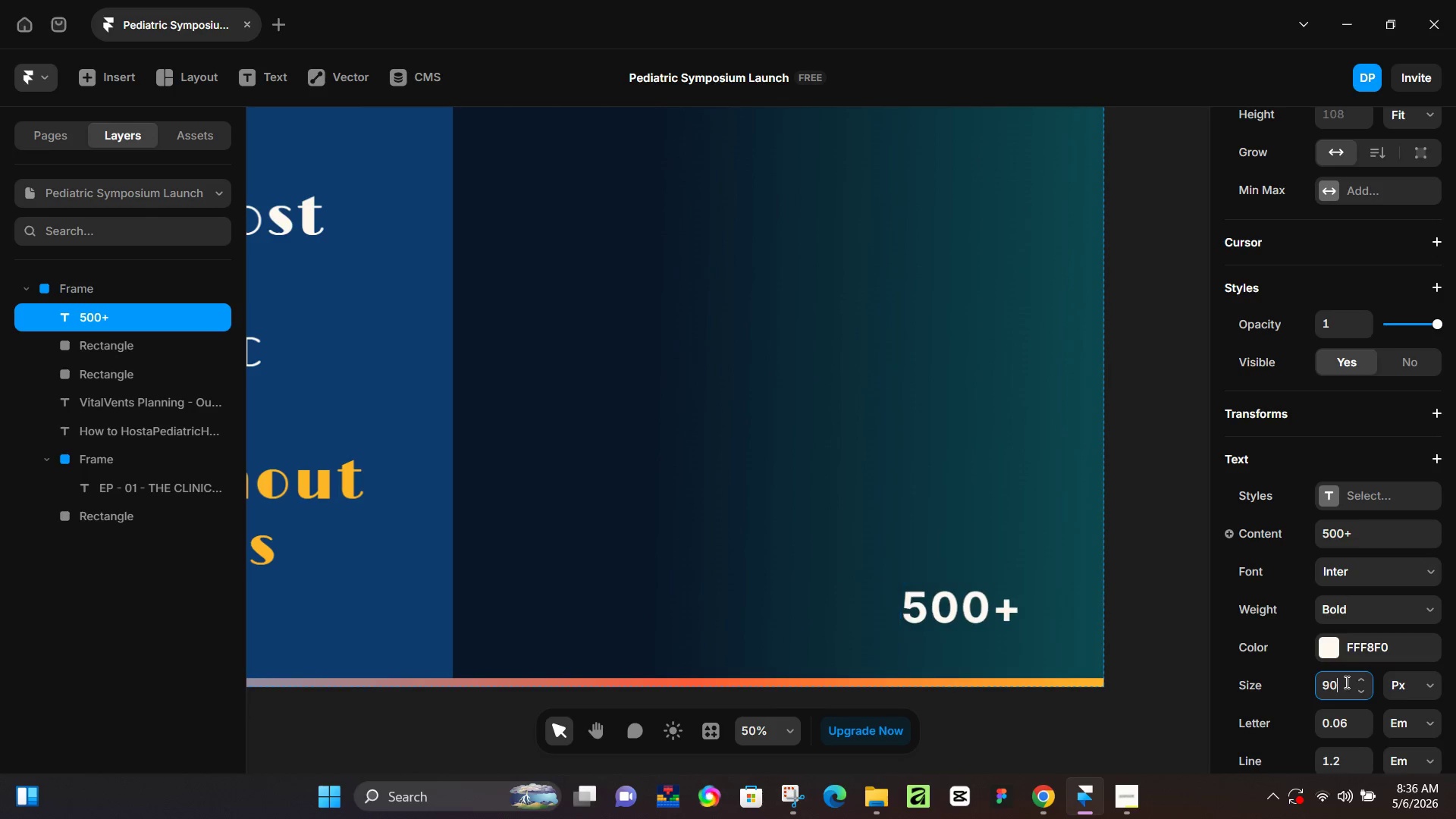 
key(NumpadEnter)
 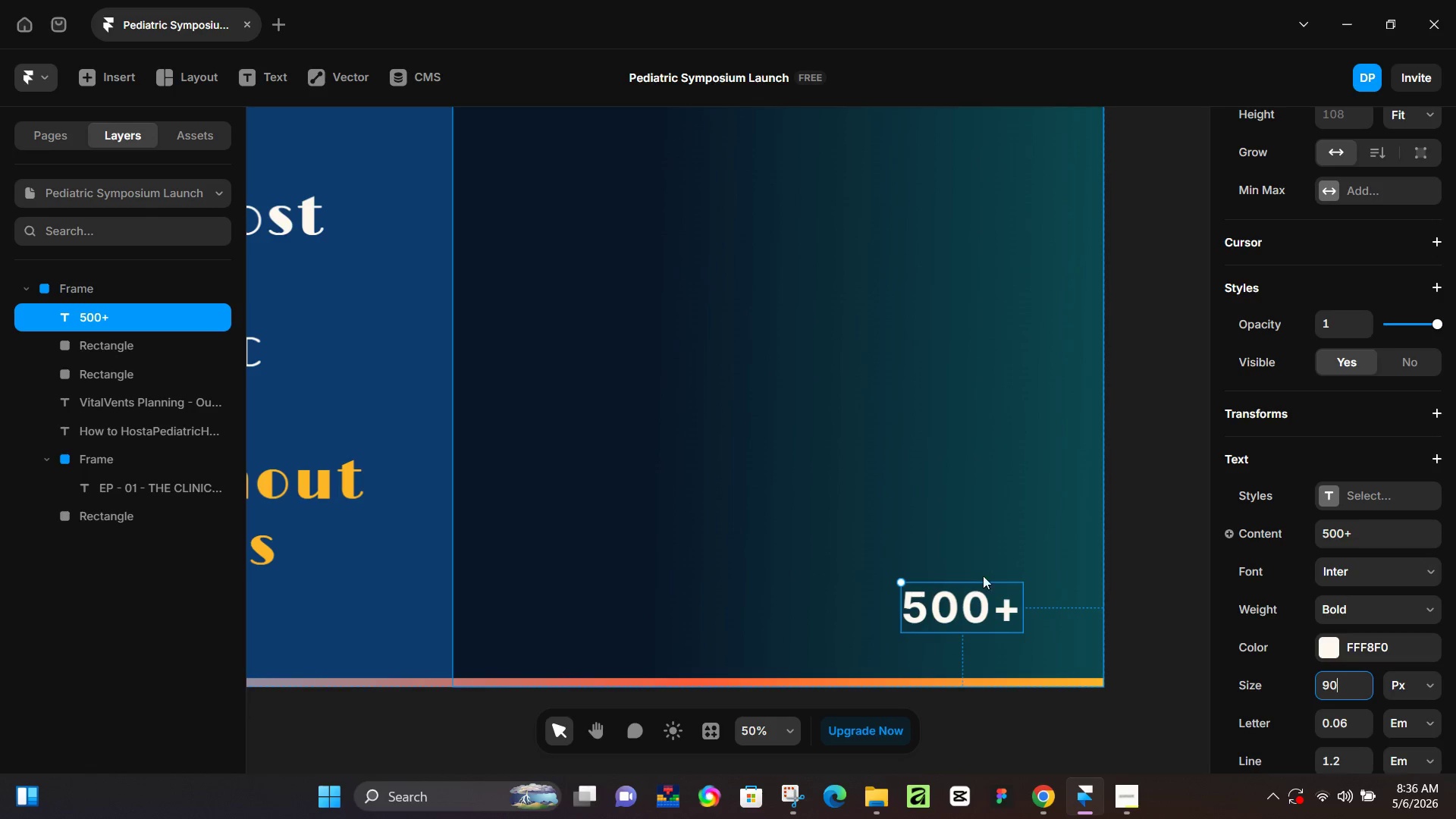 
left_click_drag(start_coordinate=[949, 622], to_coordinate=[936, 616])
 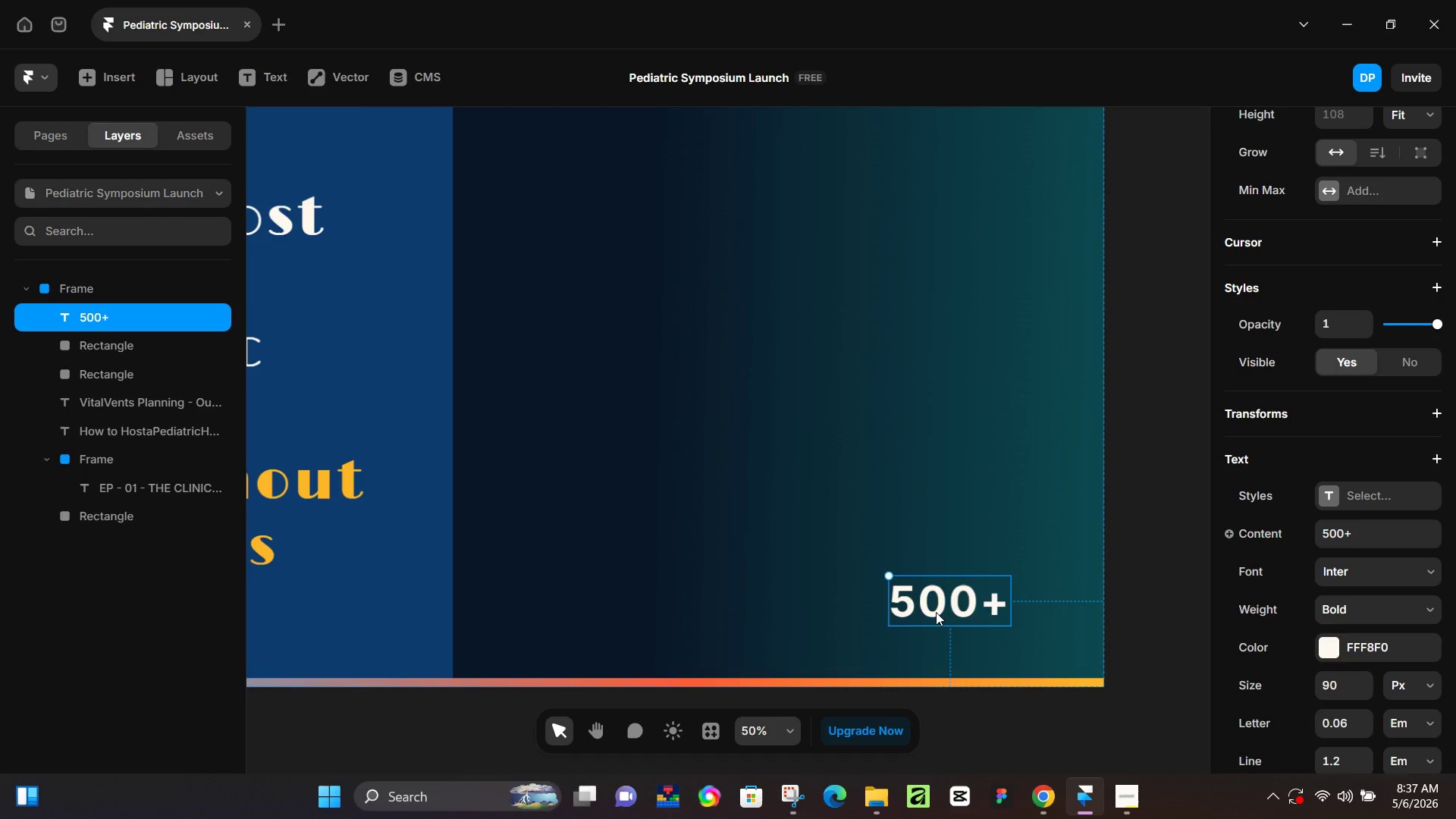 
wait(40.88)
 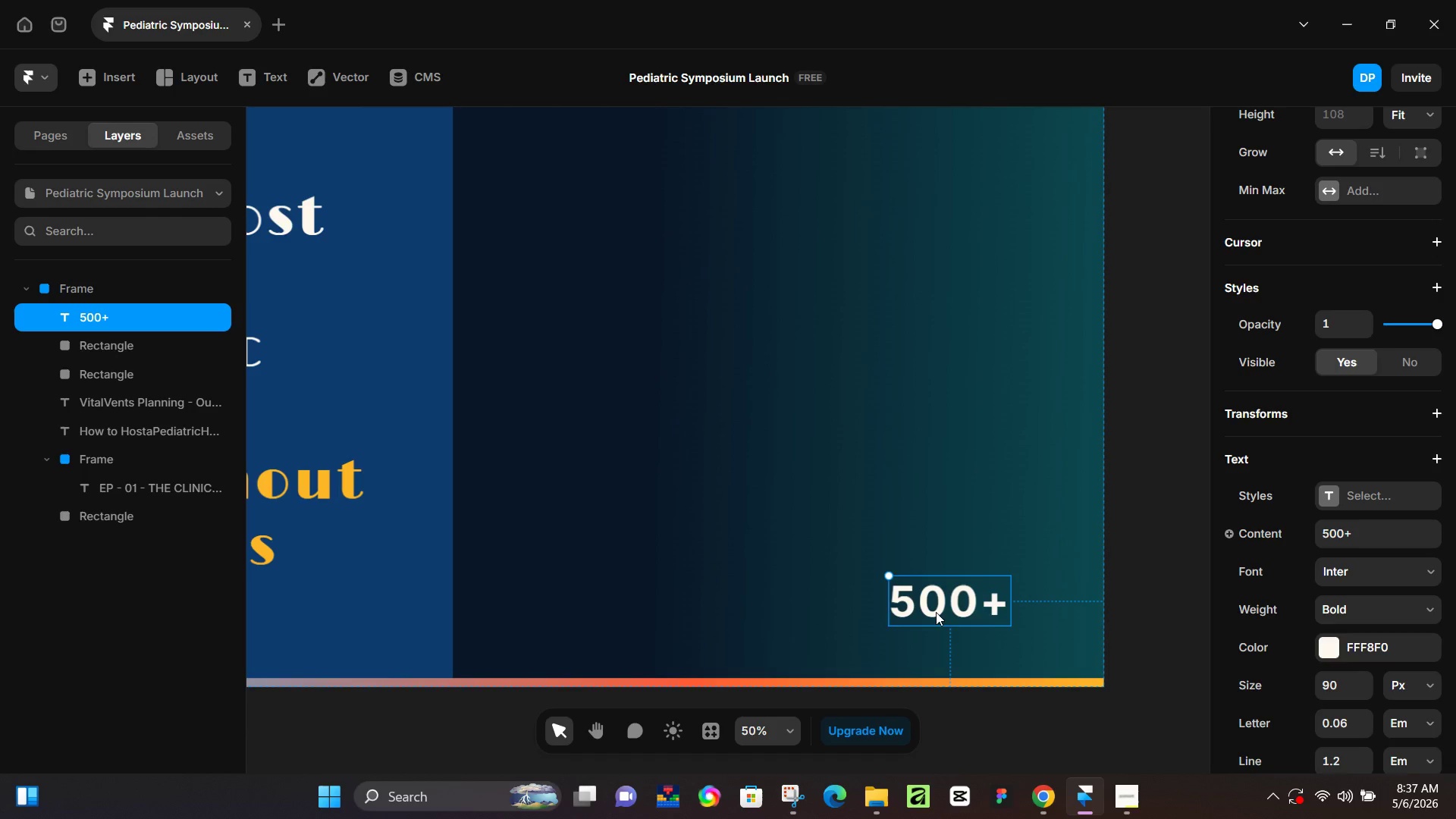 
left_click_drag(start_coordinate=[1128, 692], to_coordinate=[351, 479])
 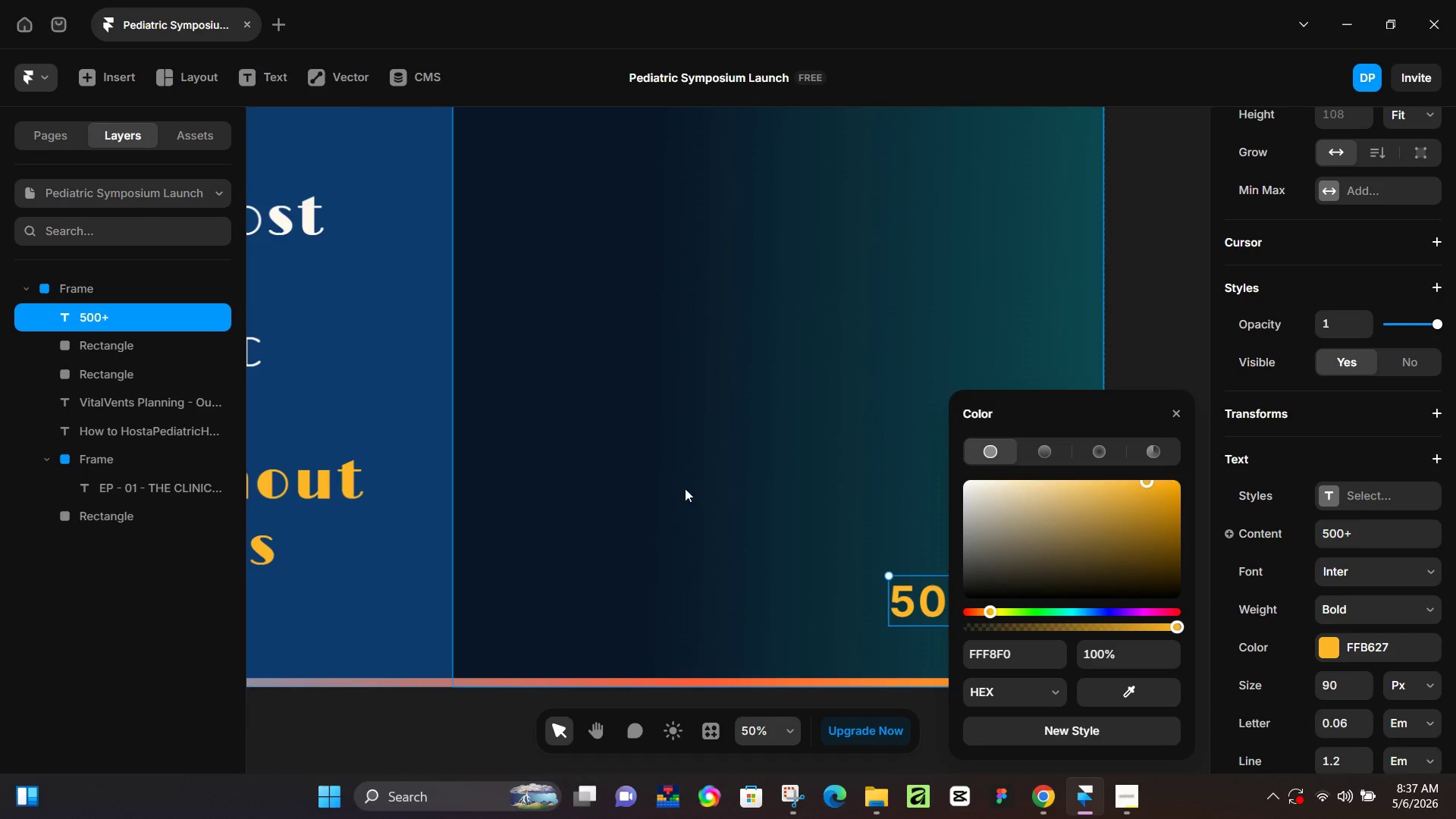 
left_click([695, 491])
 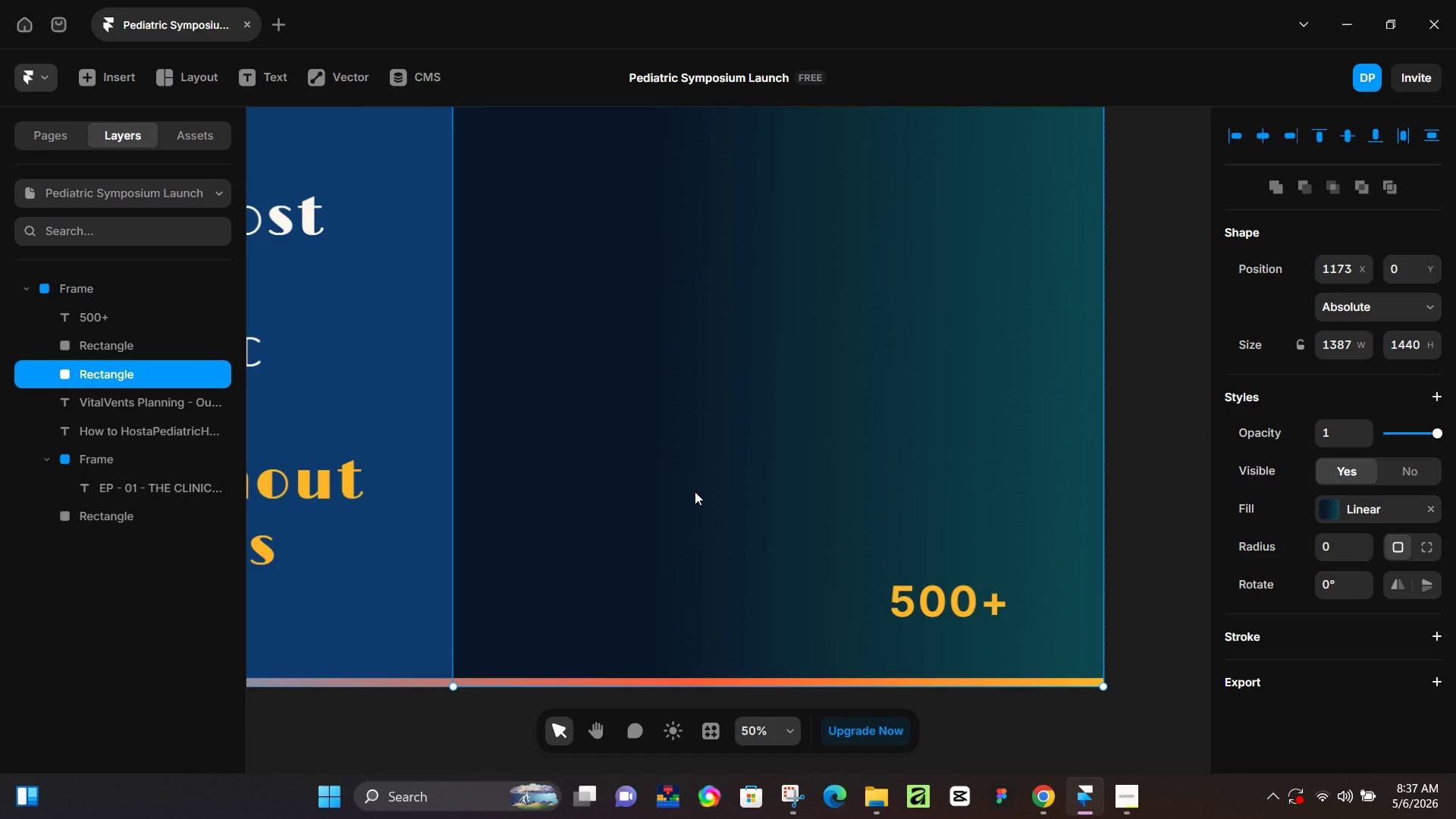 
wait(6.38)
 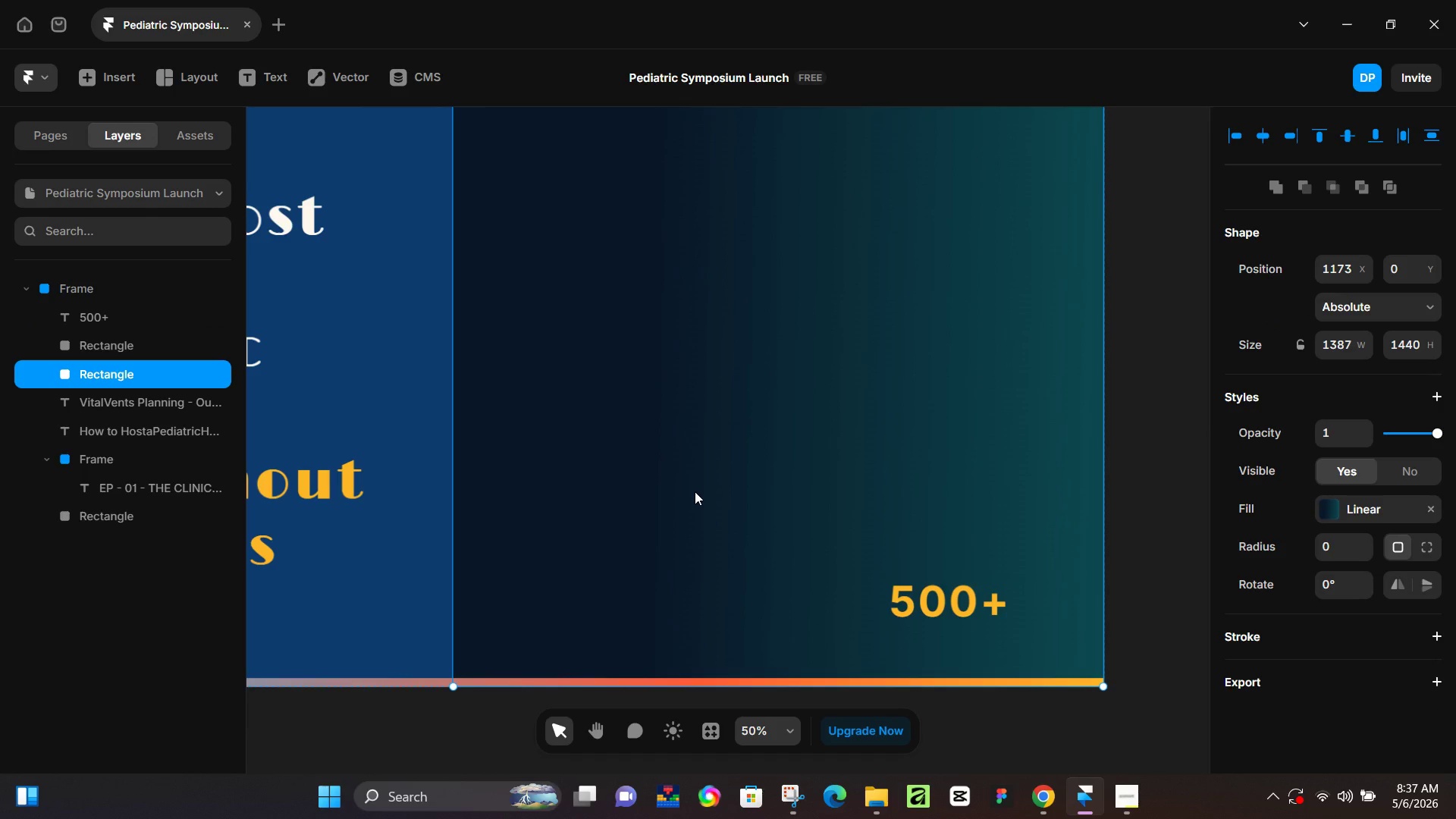 
key(T)
 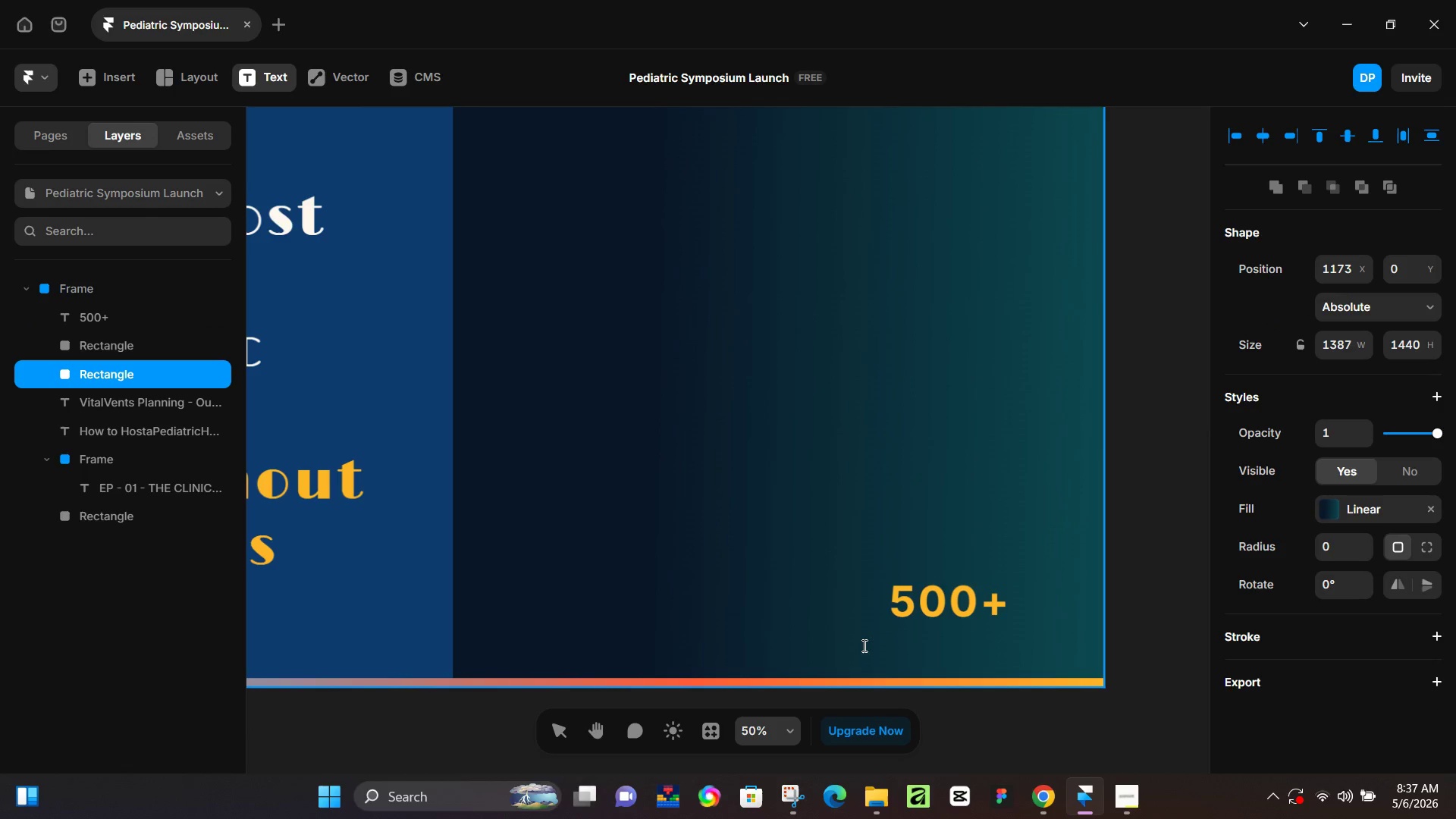 
left_click([858, 642])
 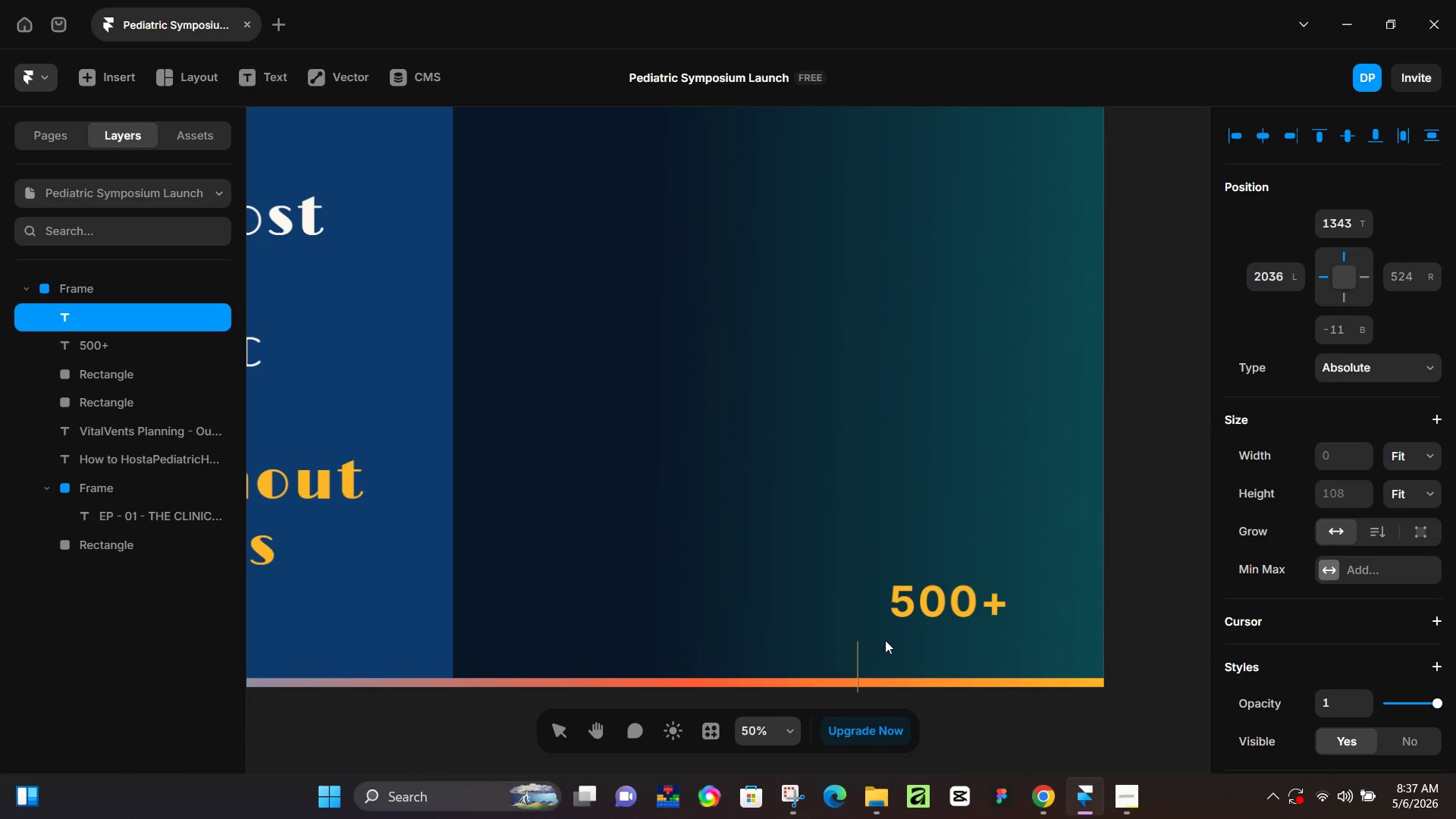 
key(Shift+A)
 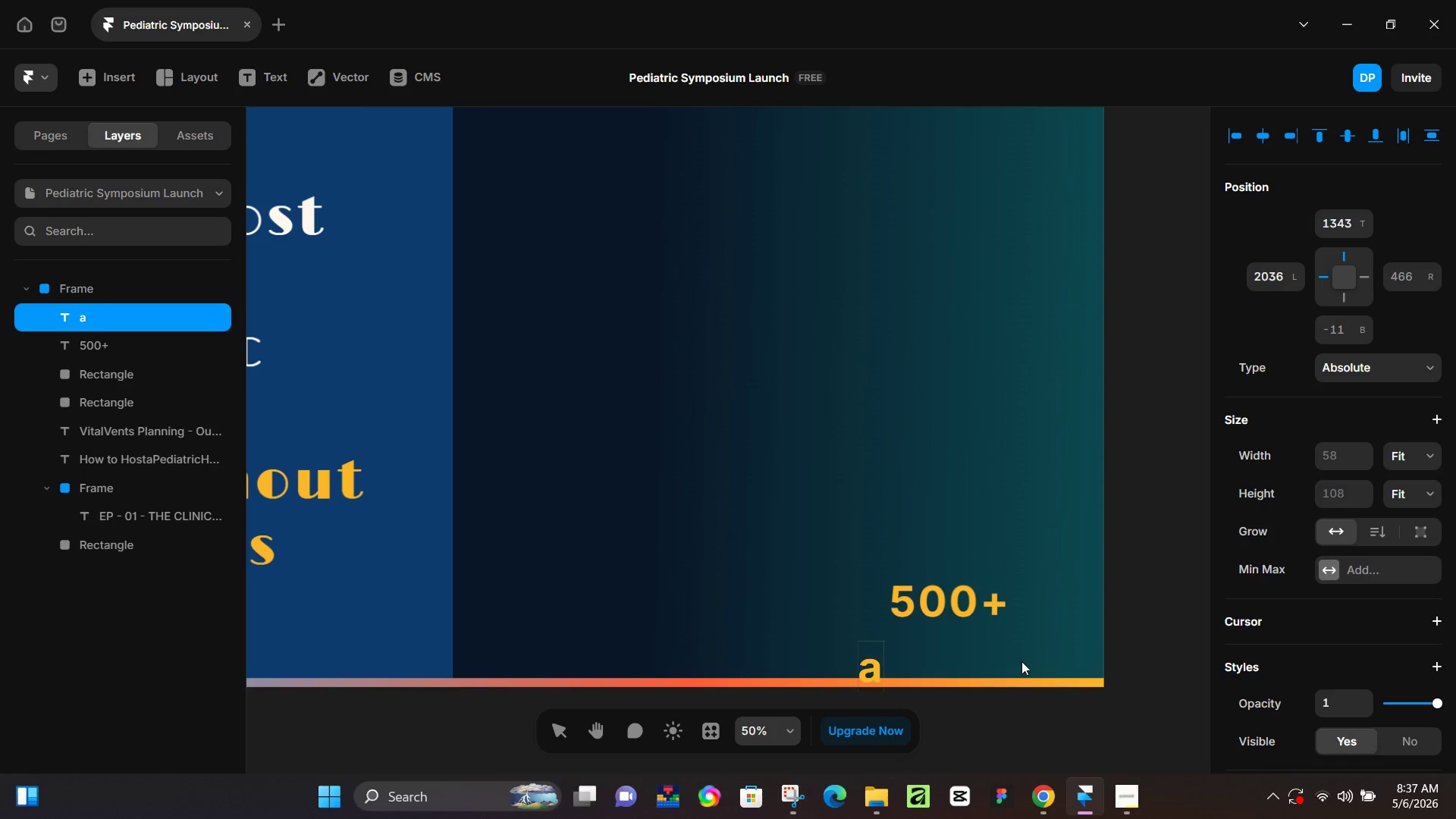 
key(Backspace)
 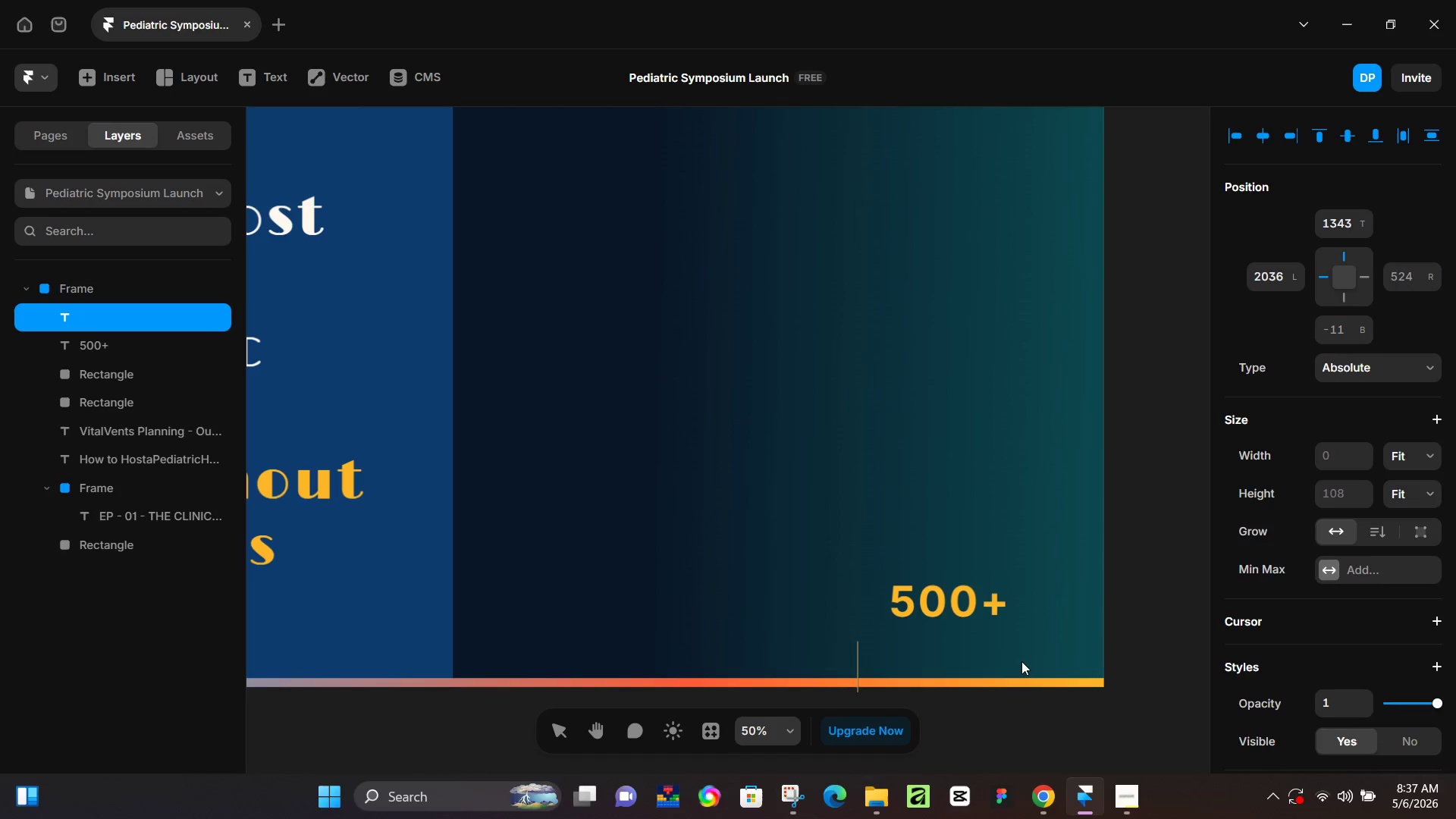 
key(Shift+ShiftLeft)
 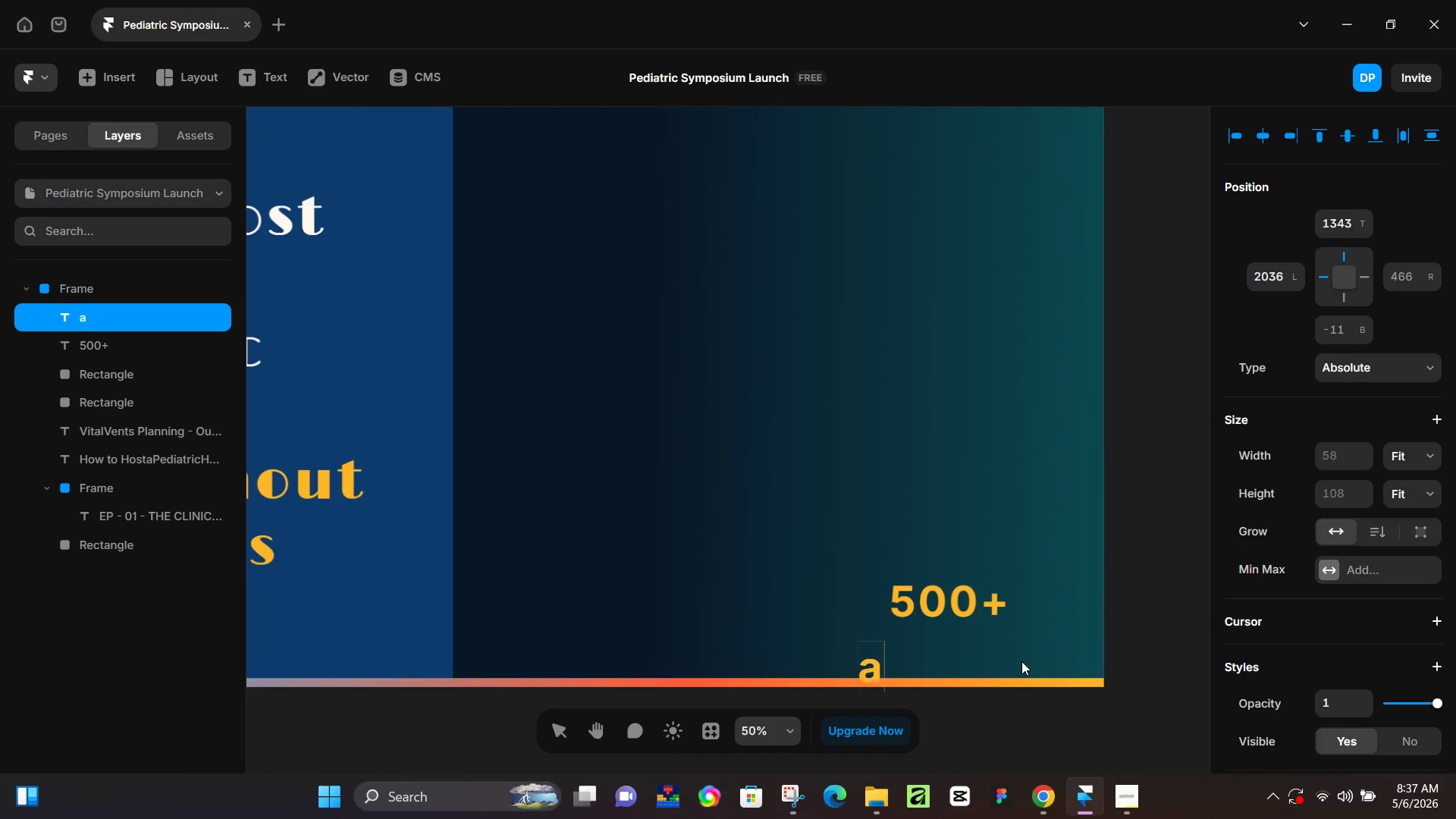 
key(Shift+A)
 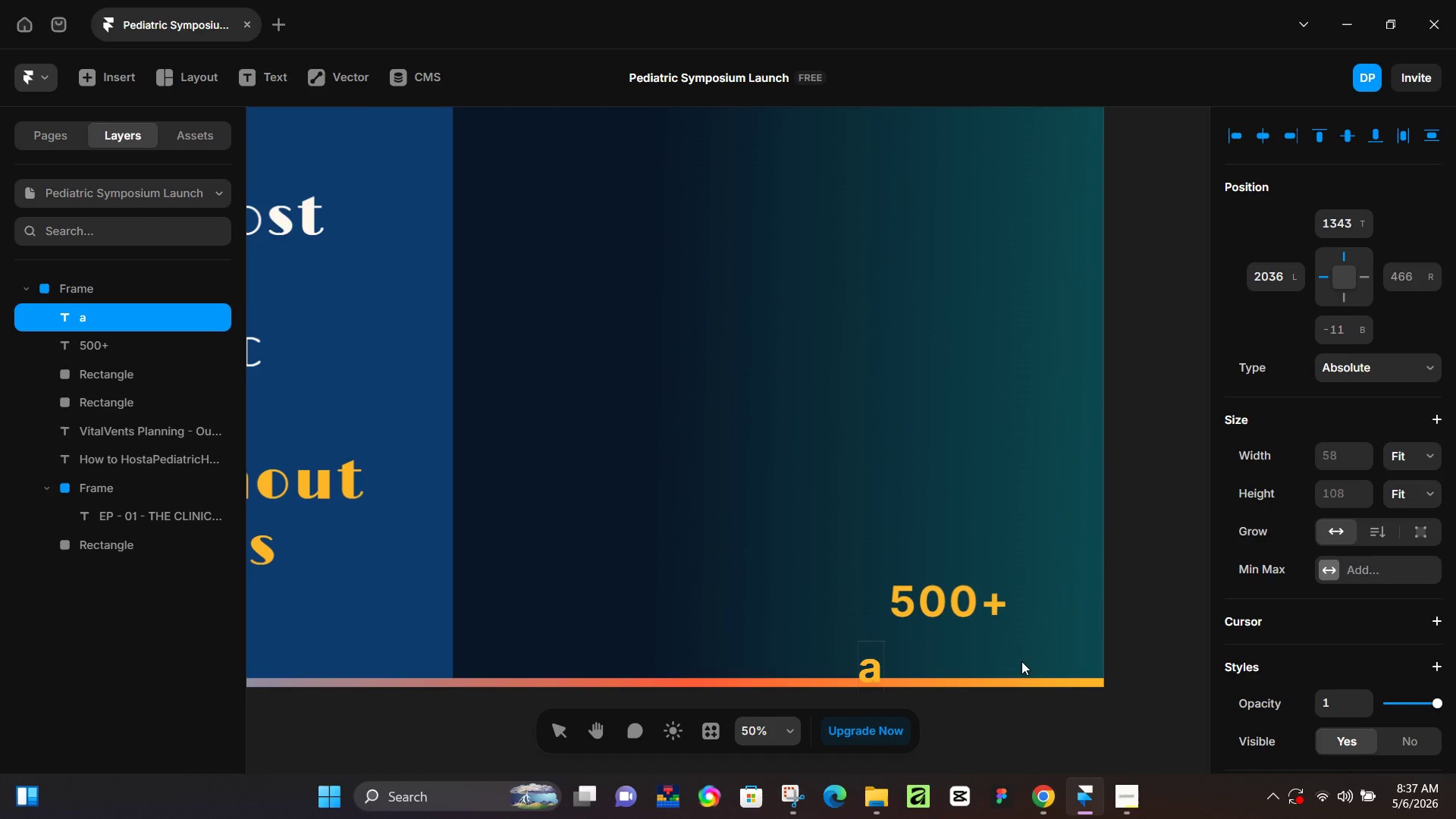 
key(Backspace)
 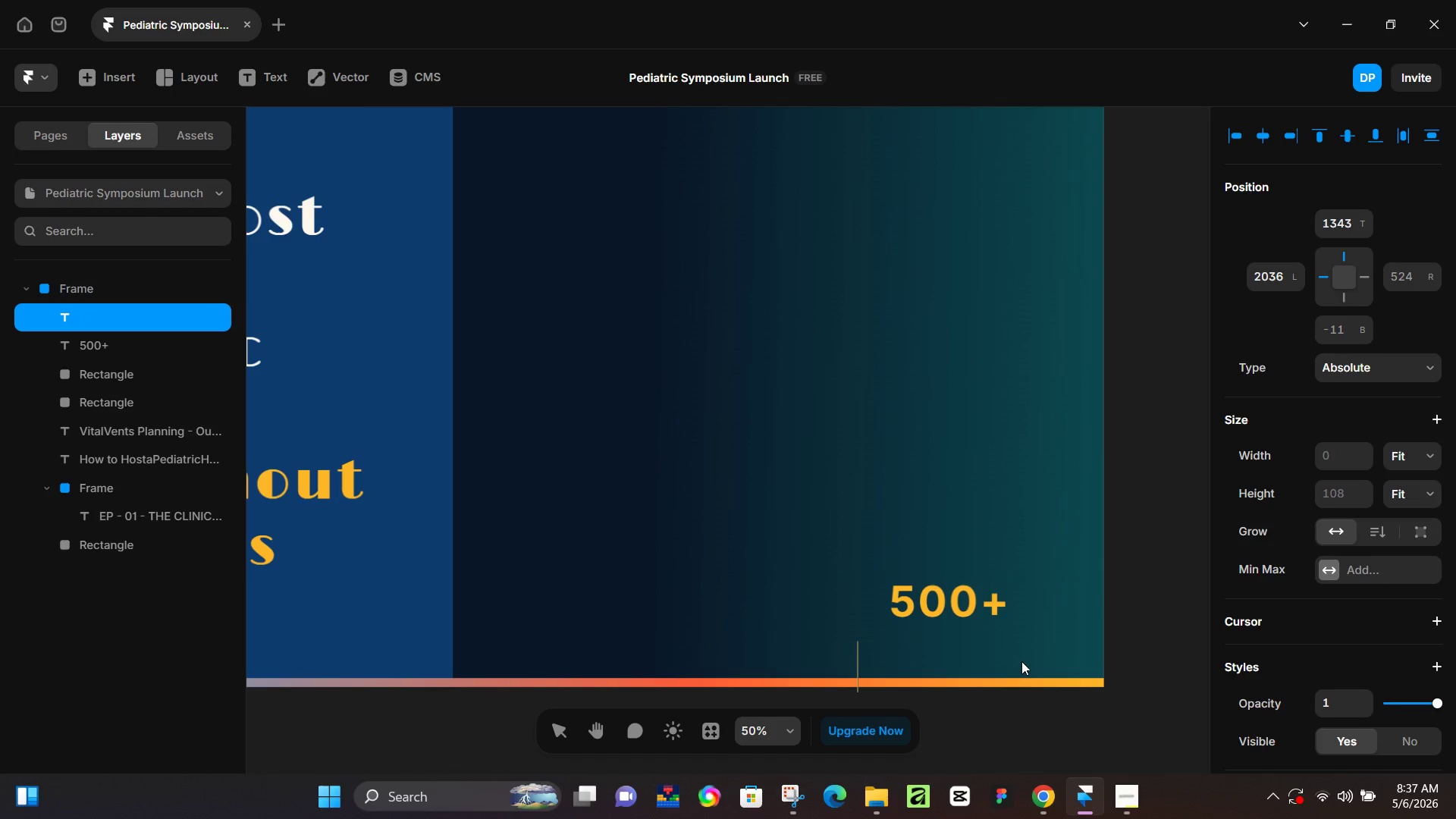 
key(CapsLock)
 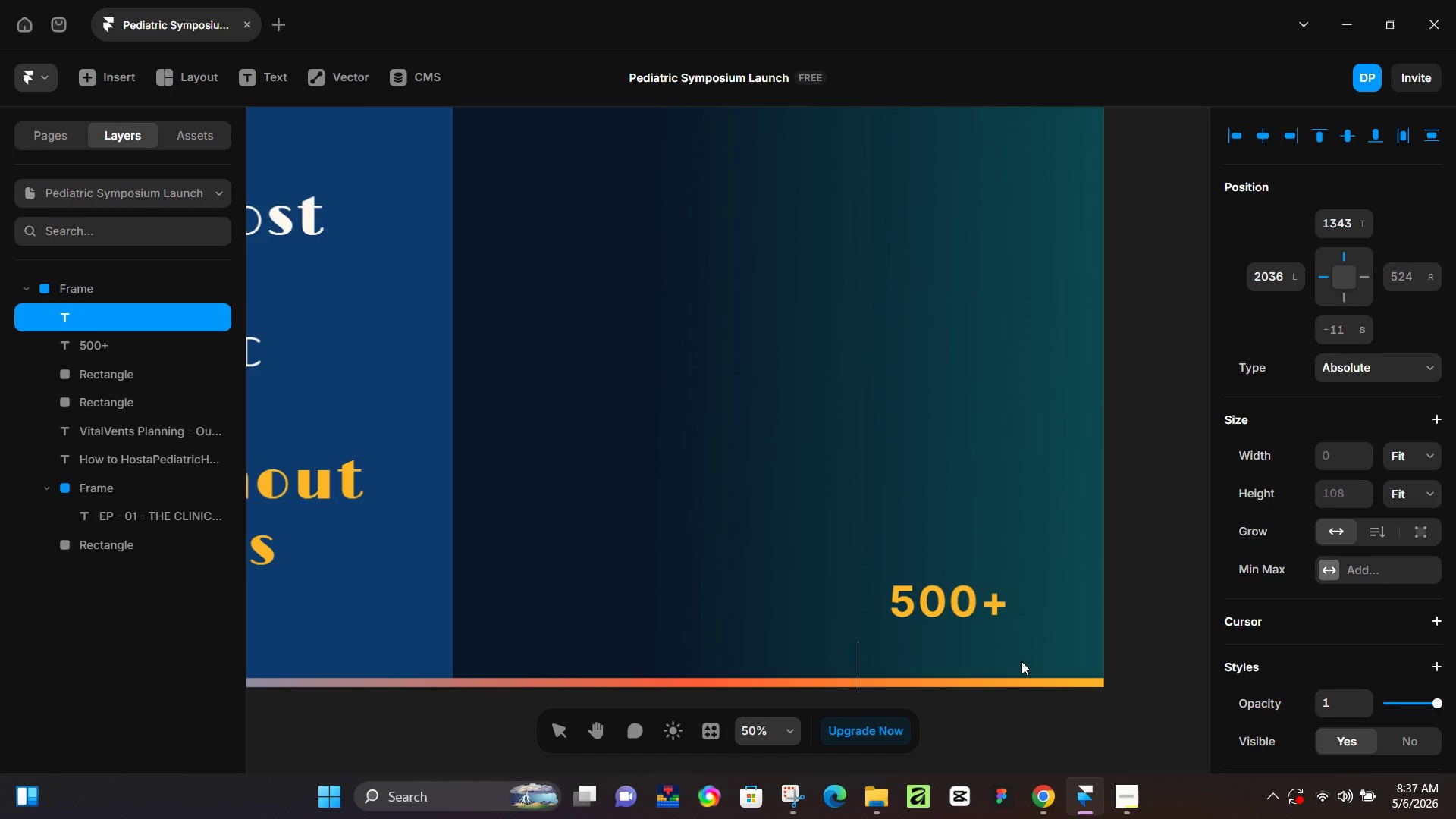 
key(A)
 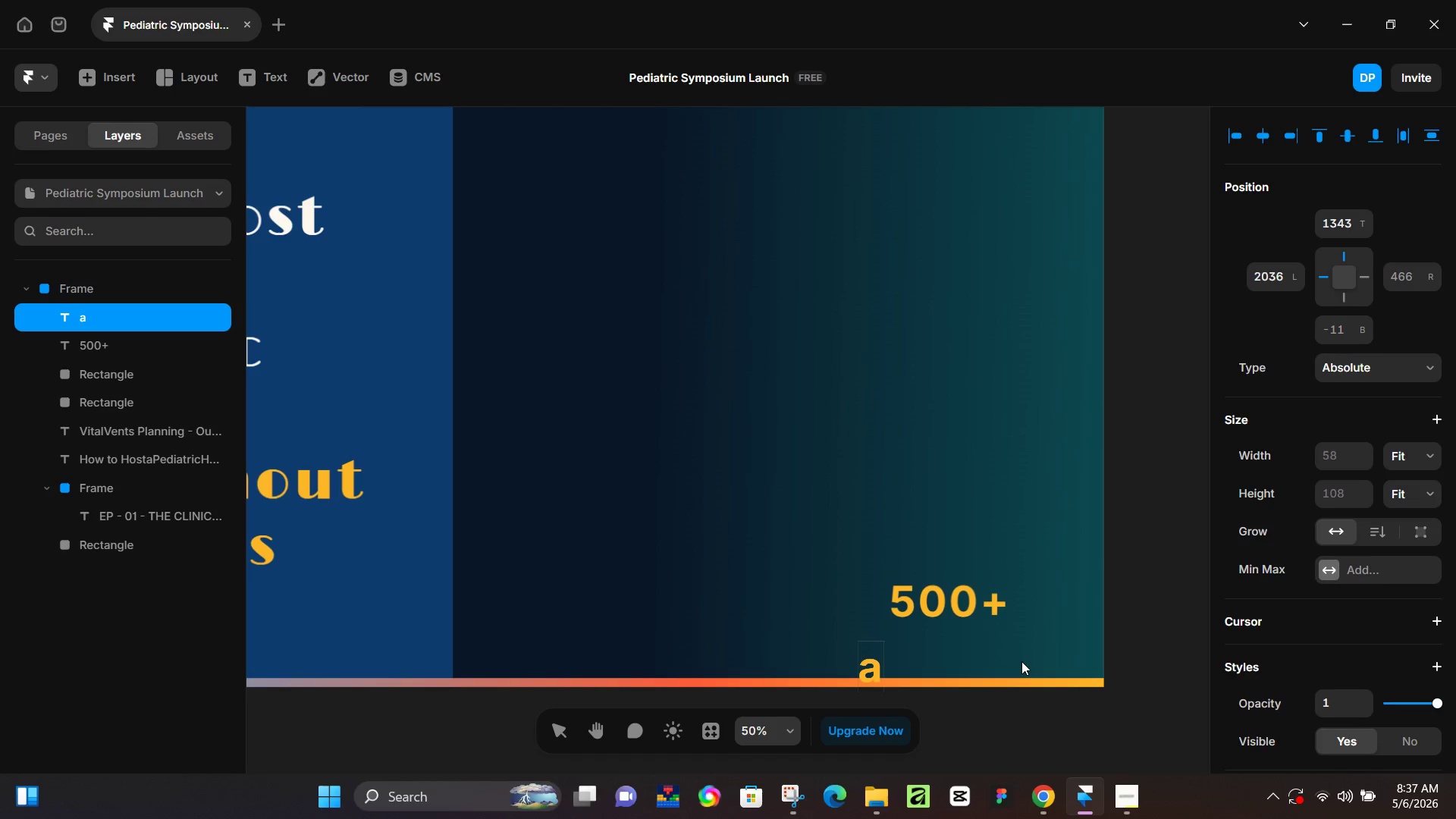 
key(Backspace)
 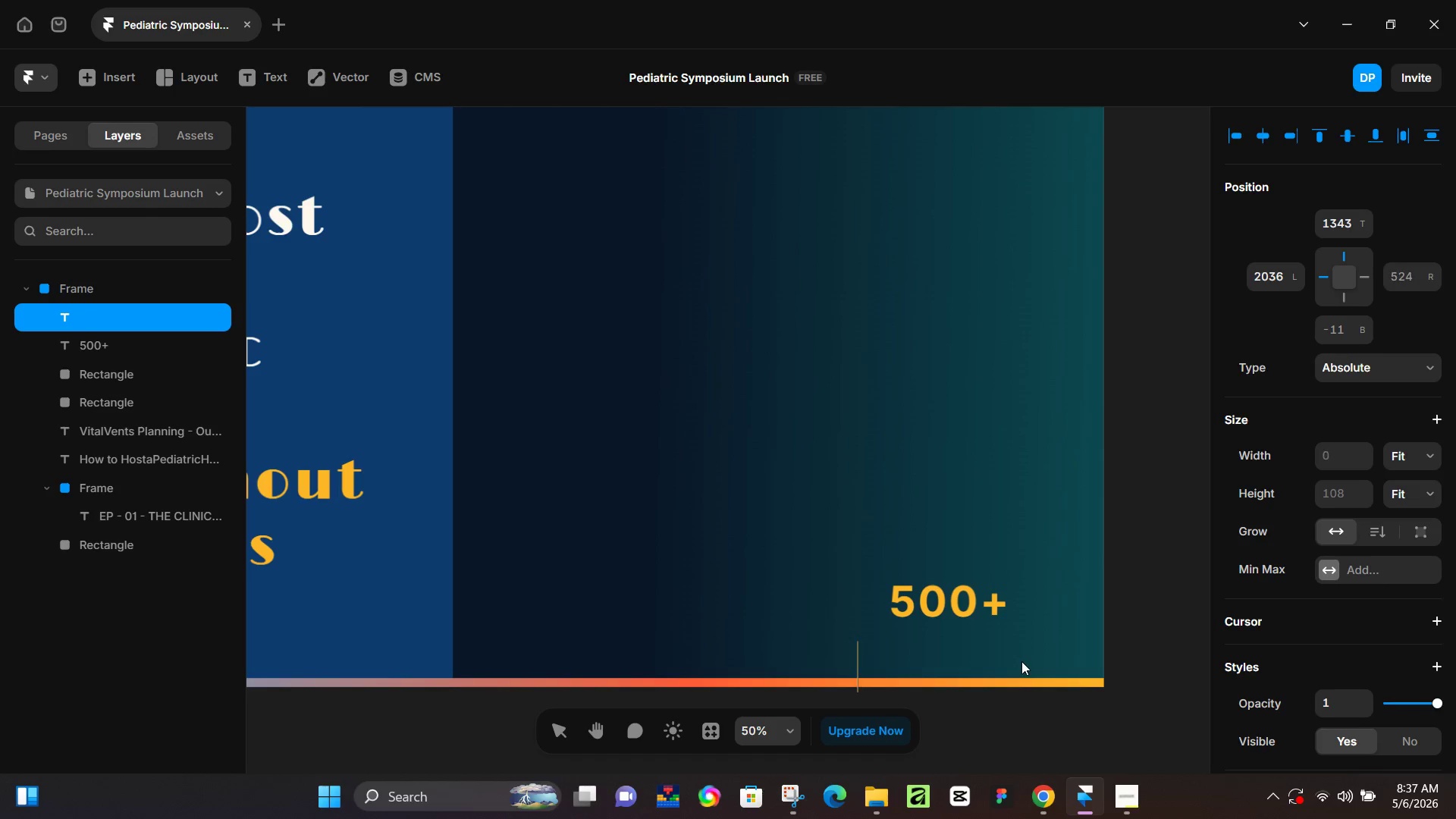 
key(Shift+ShiftLeft)
 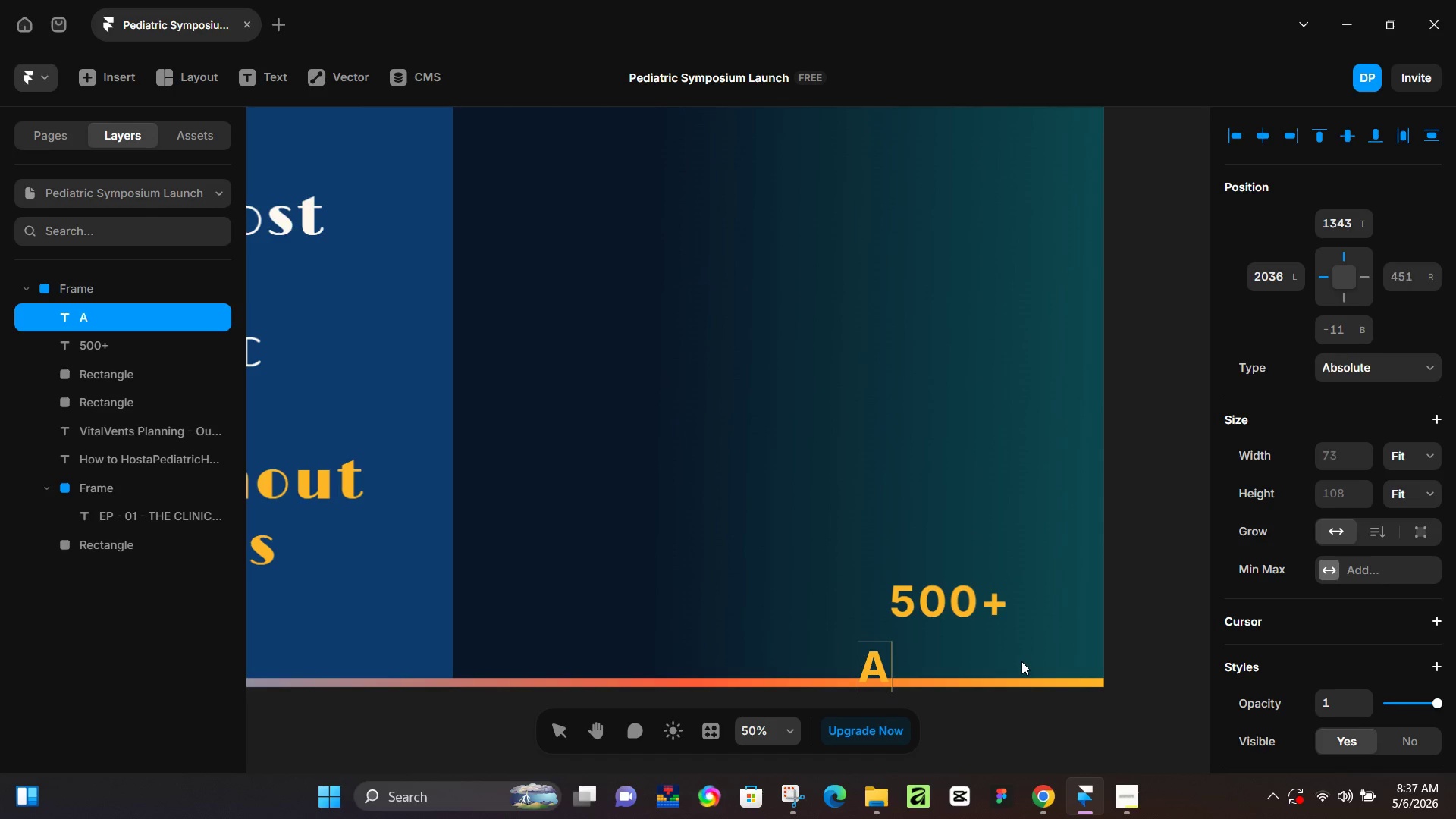 
key(Shift+A)
 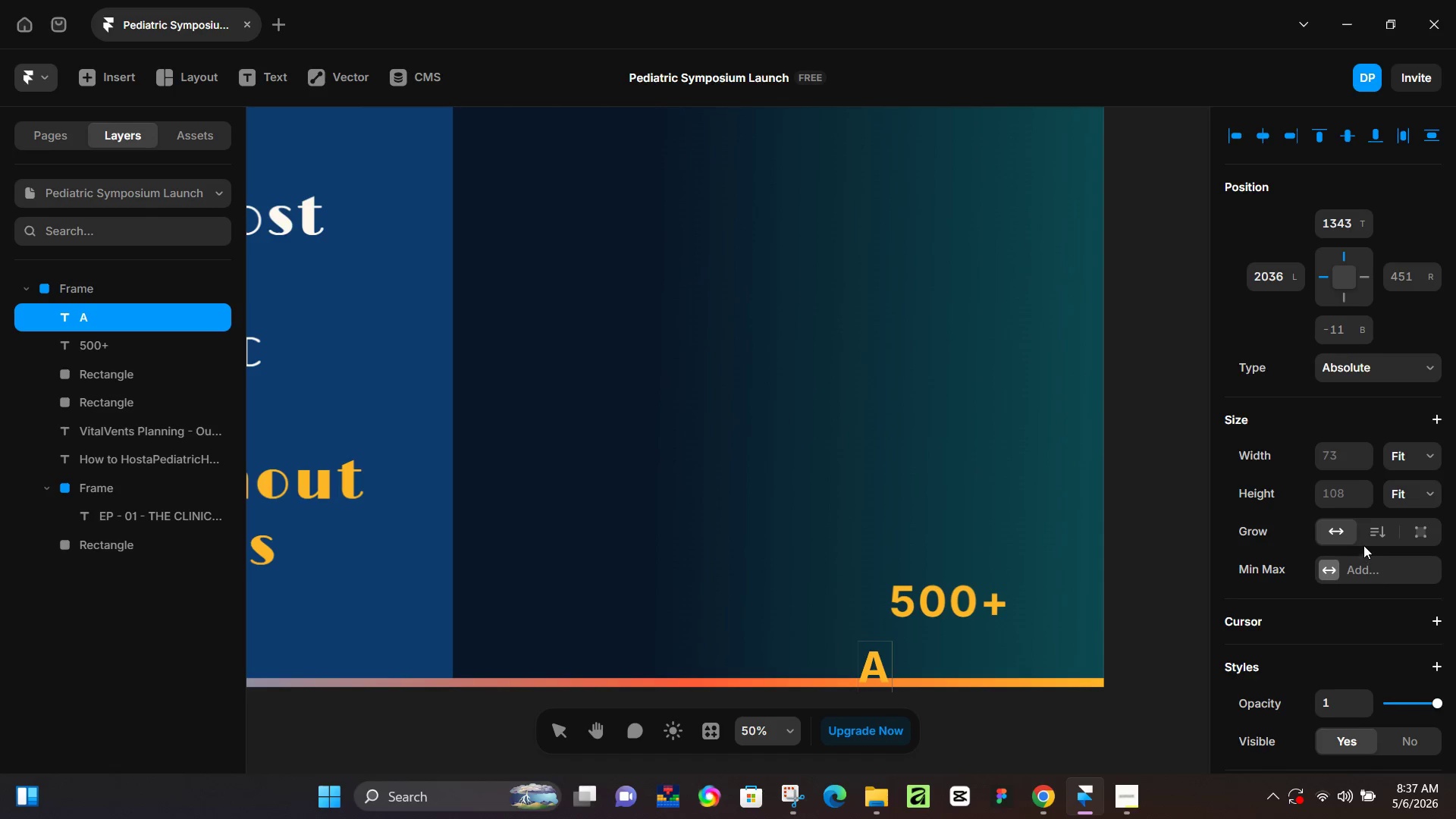 
scroll: coordinate [1320, 617], scroll_direction: down, amount: 4.0
 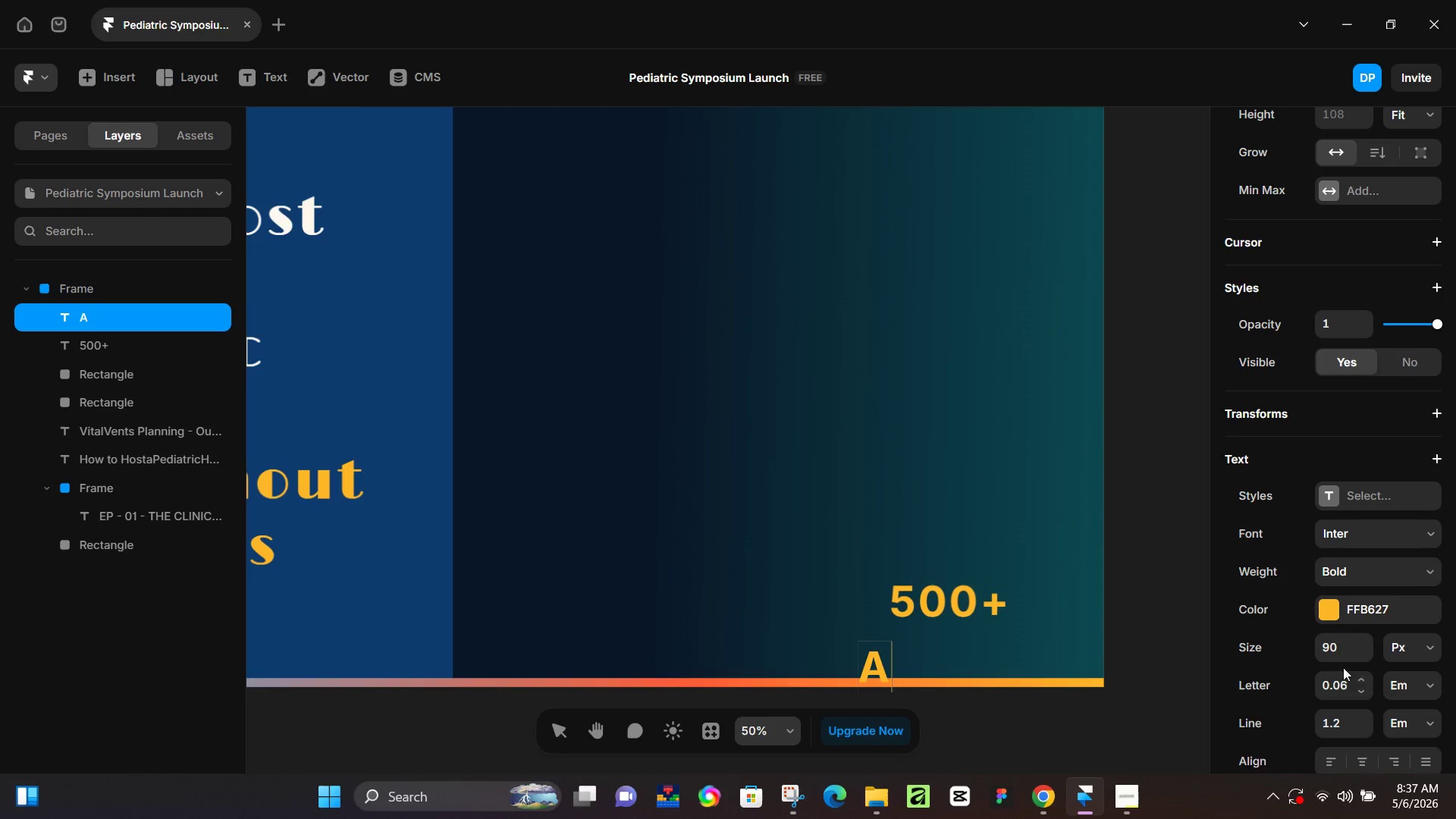 
left_click([1341, 651])
 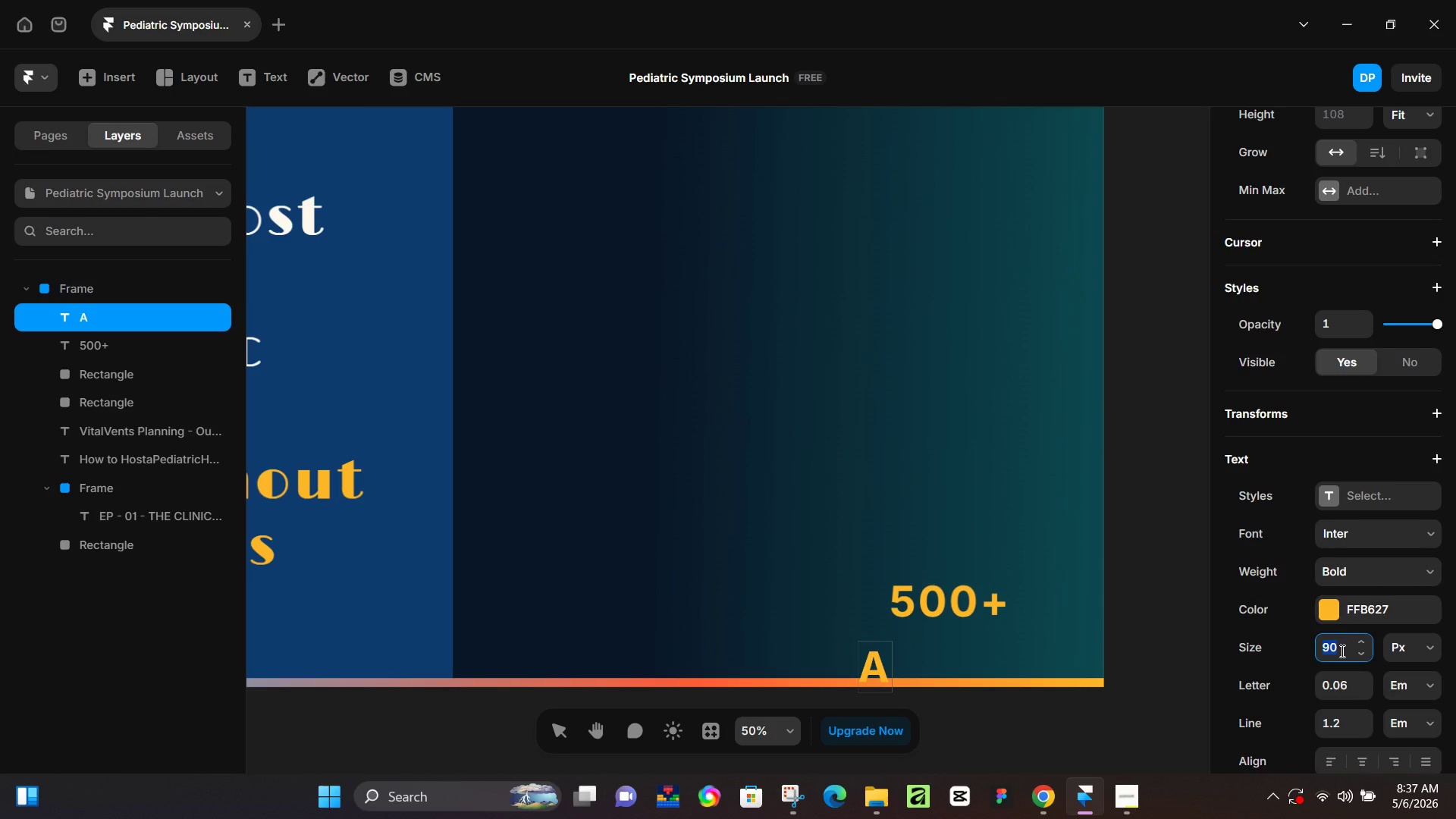 
key(Numpad5)
 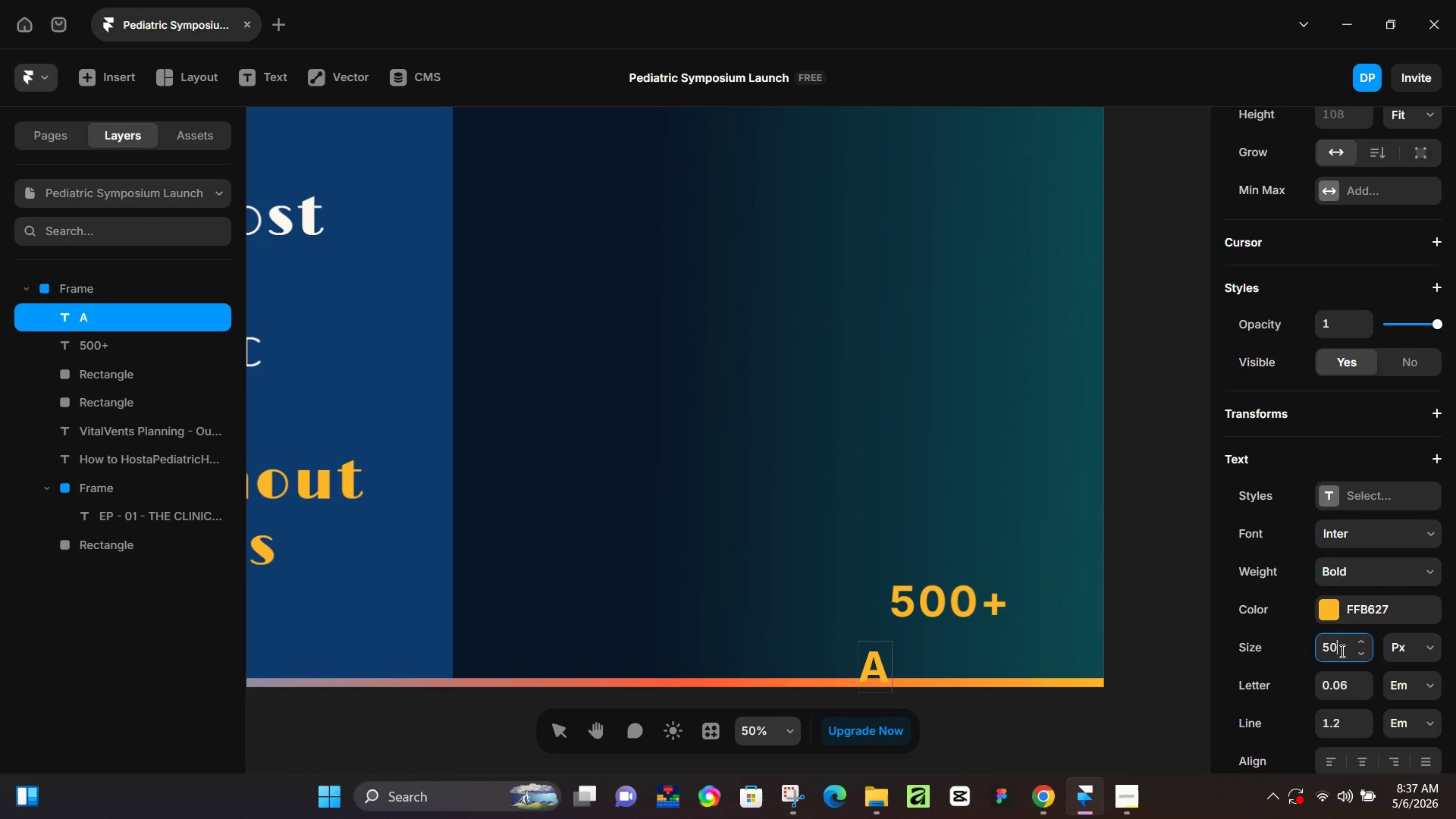 
key(Numpad0)
 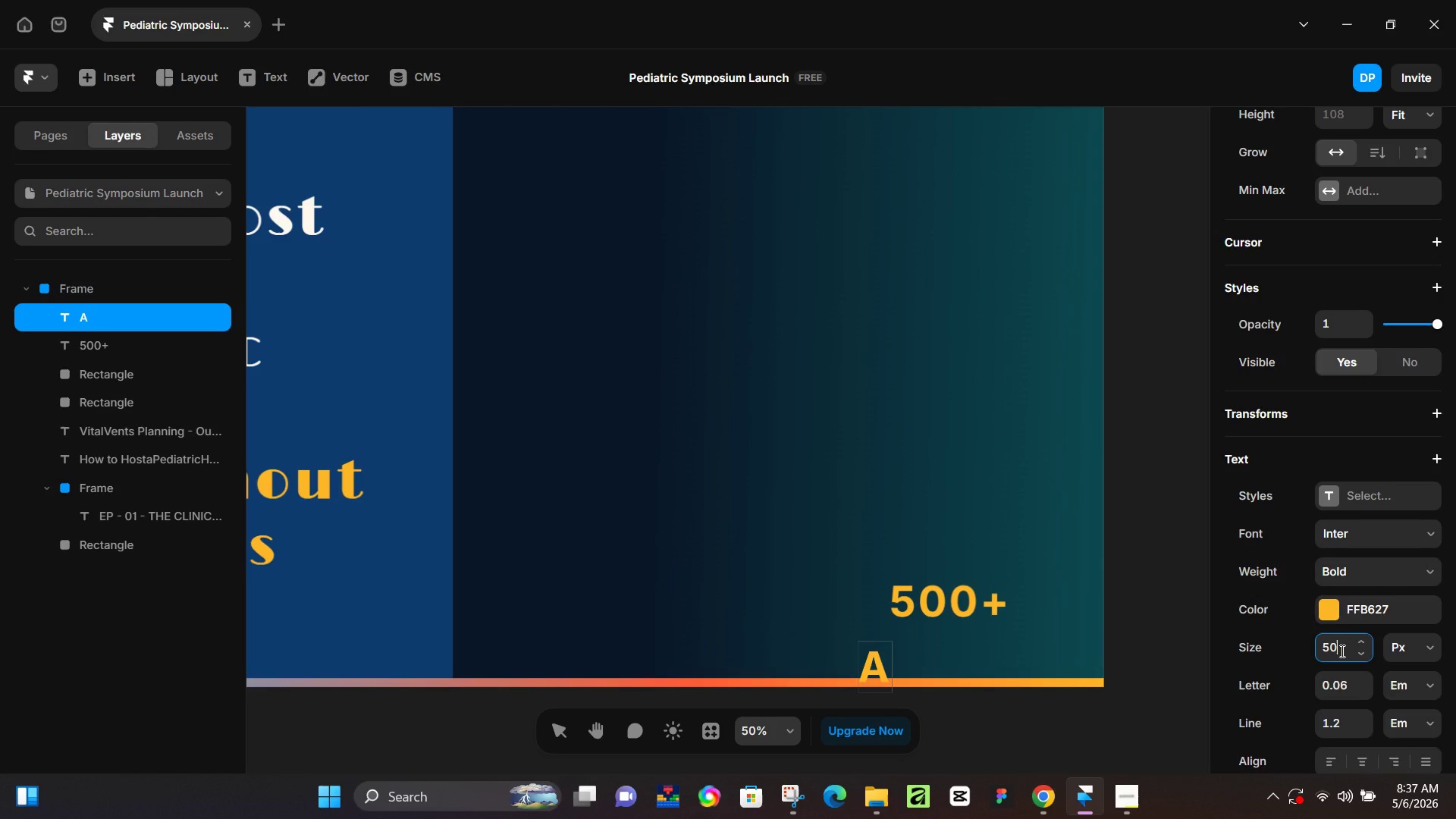 
key(NumpadEnter)
 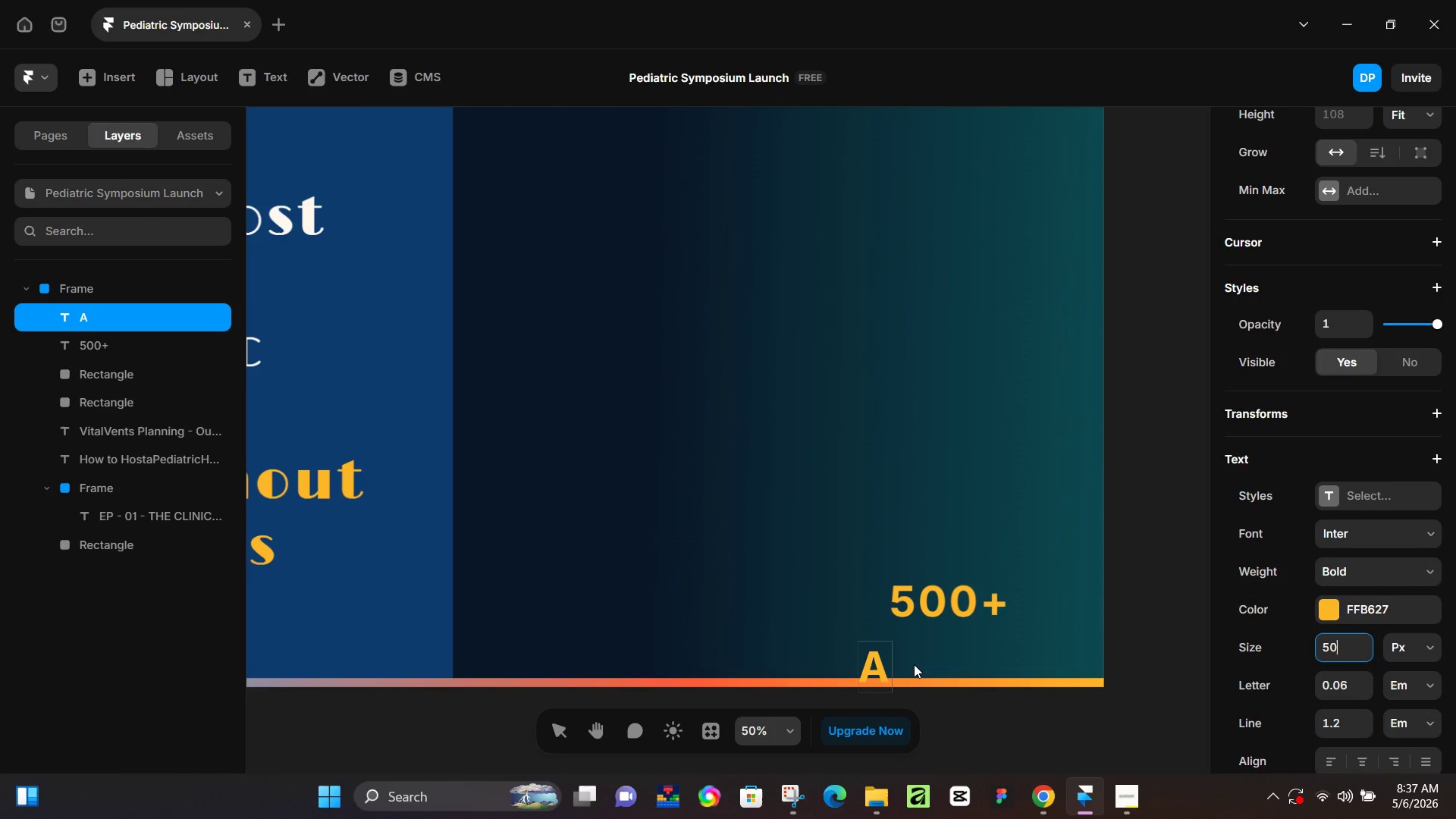 
left_click([874, 661])
 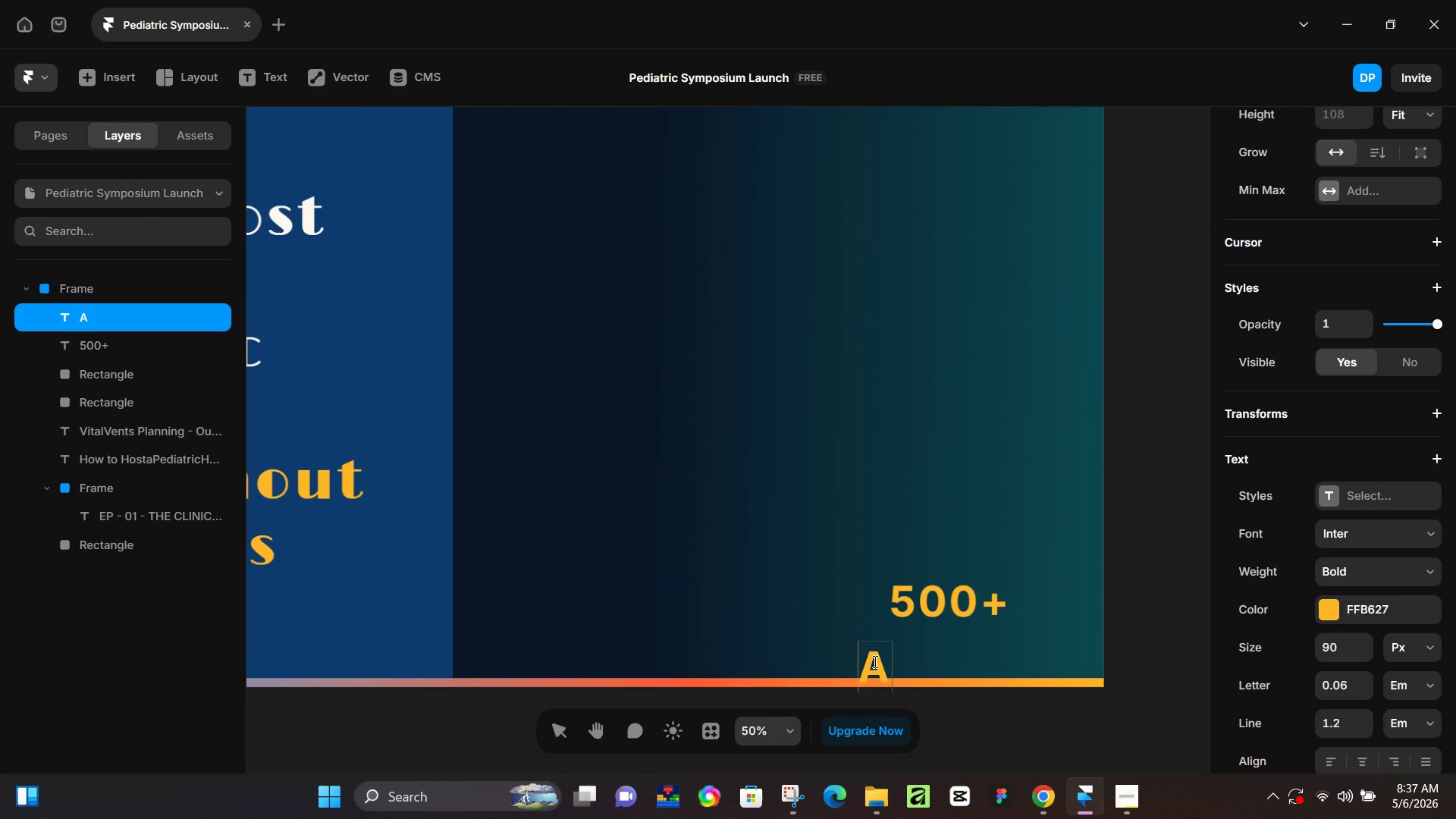 
key(Control+ControlLeft)
 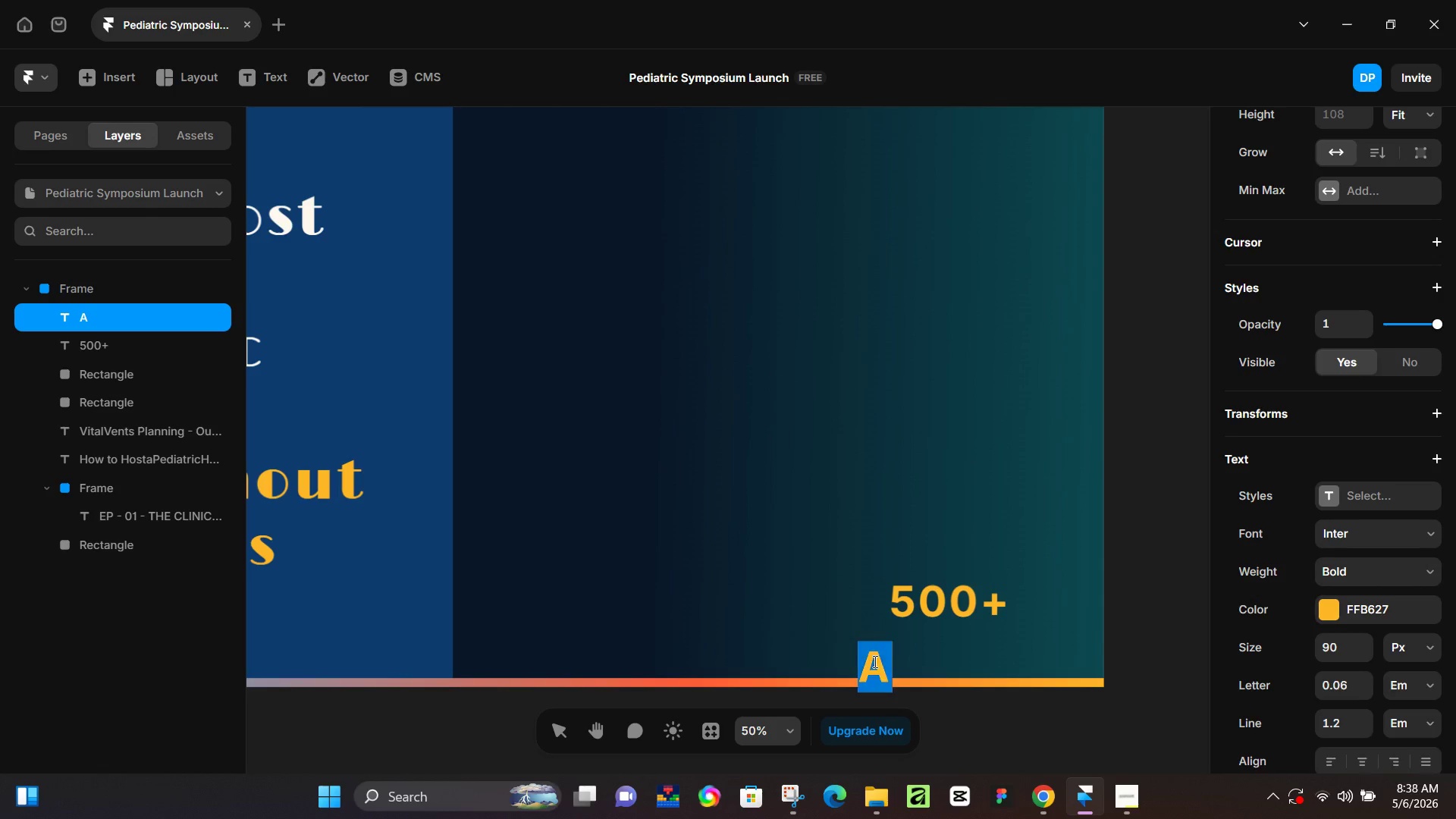 
key(Control+A)
 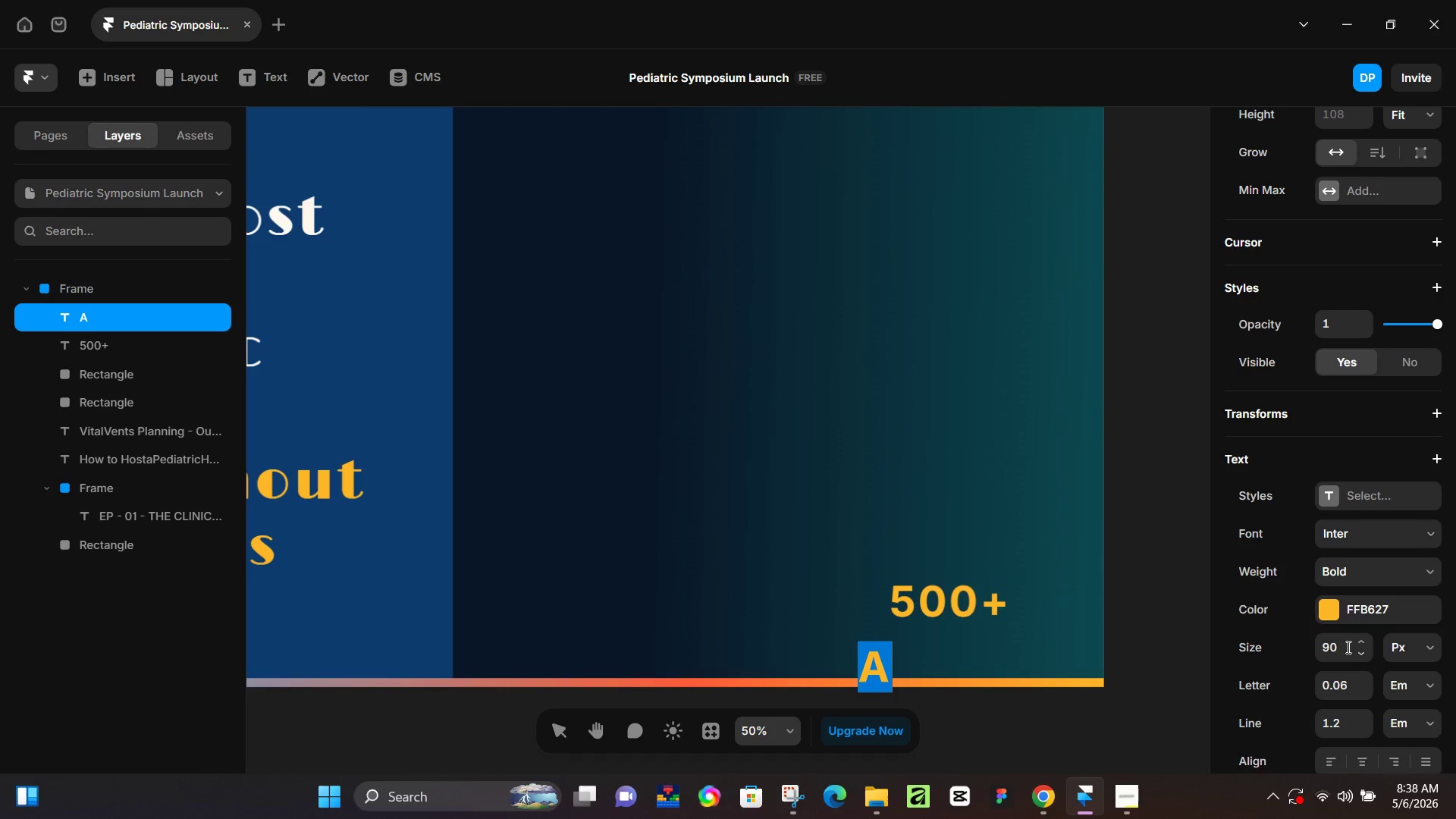 
key(Numpad5)
 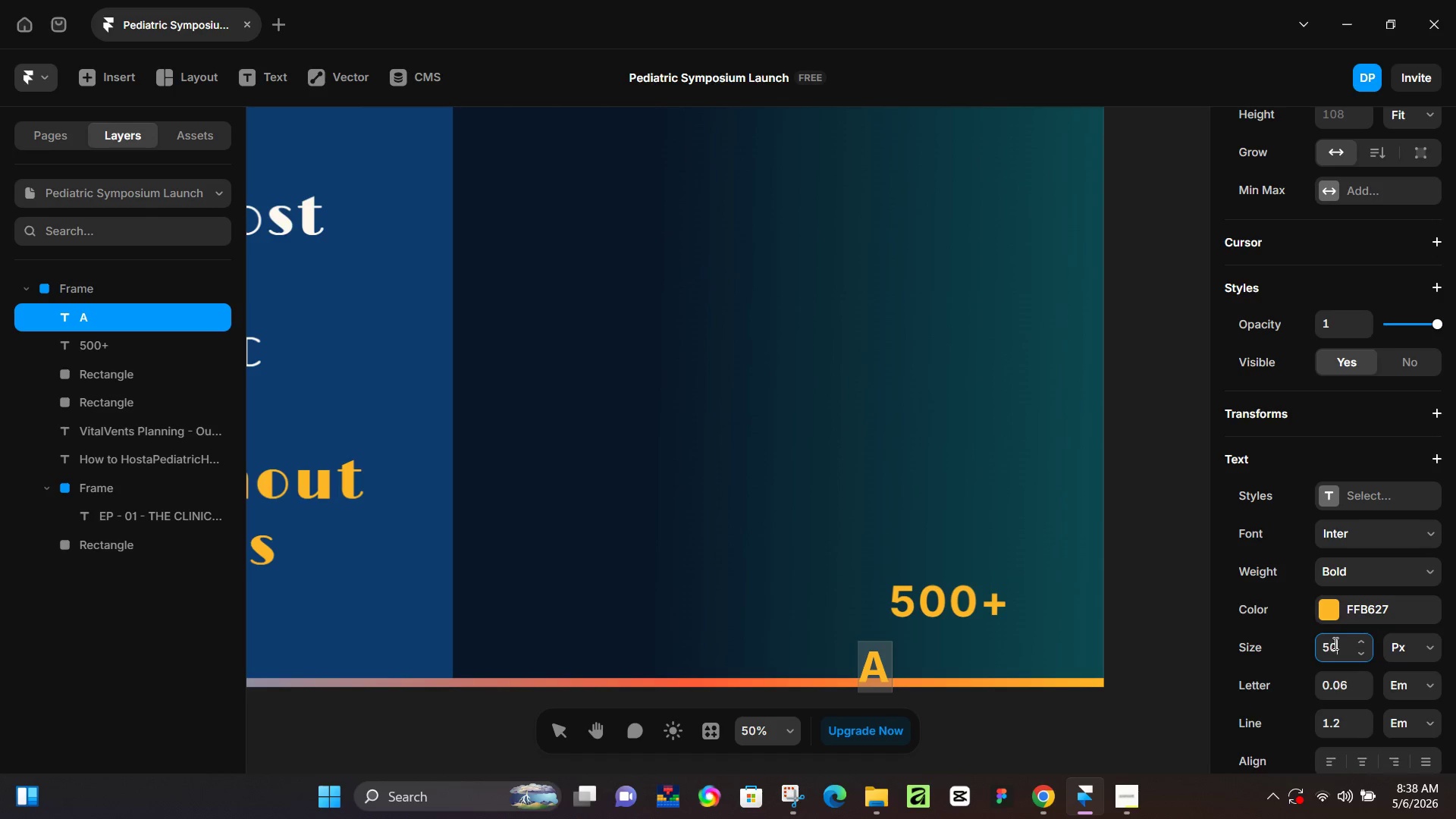 
key(Numpad0)
 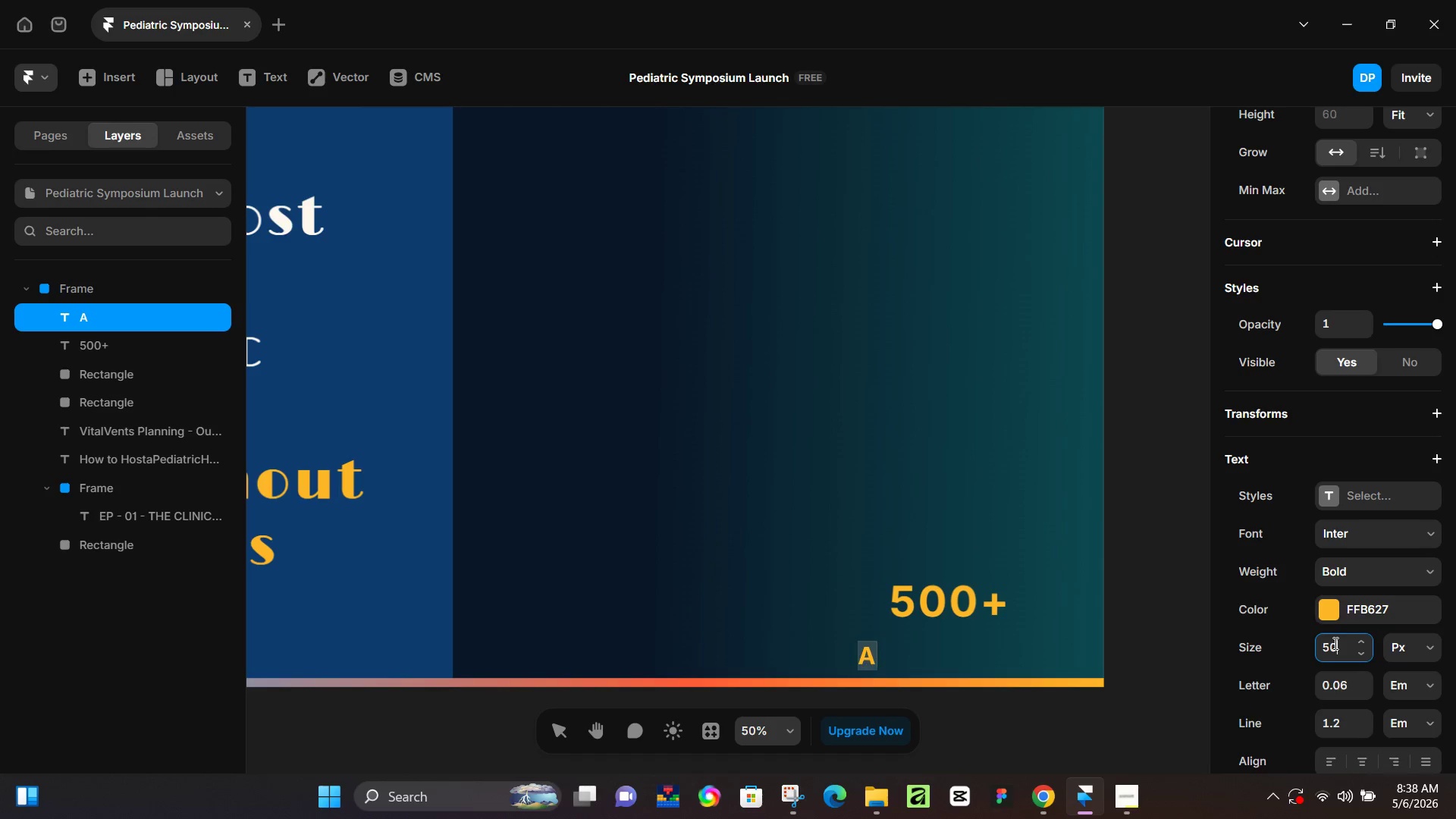 
key(NumpadEnter)
 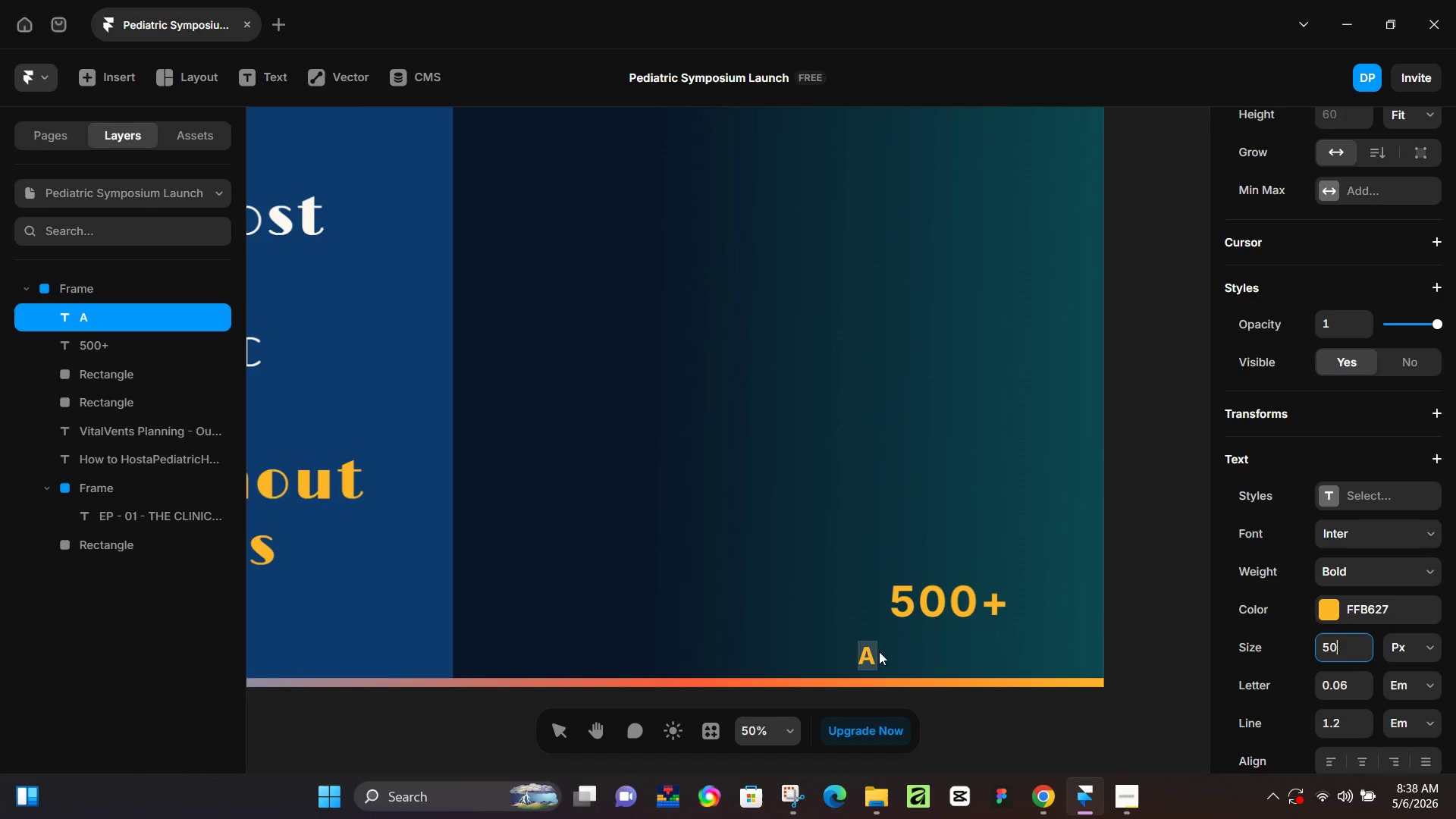 
left_click([871, 651])
 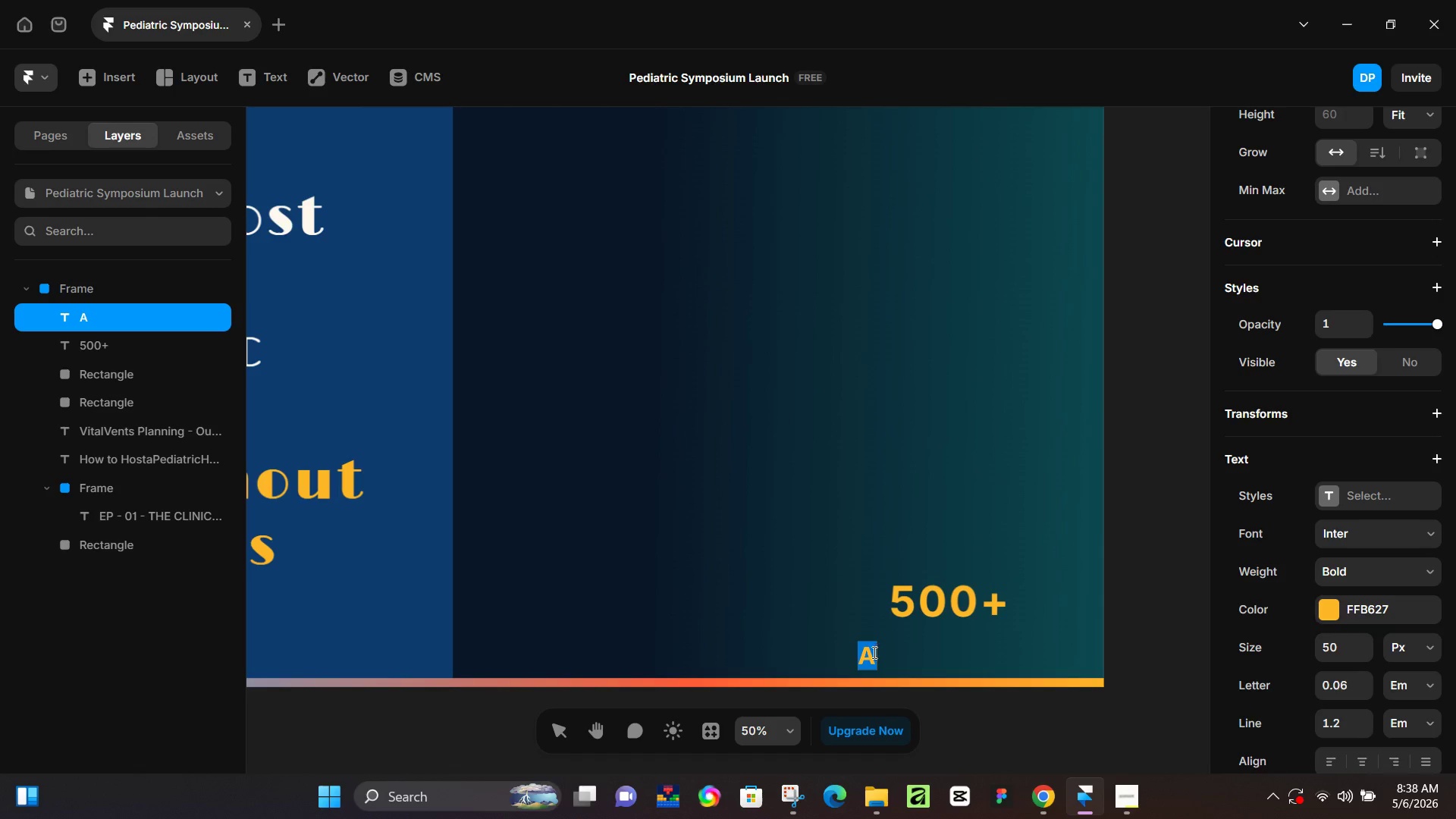 
left_click([872, 653])
 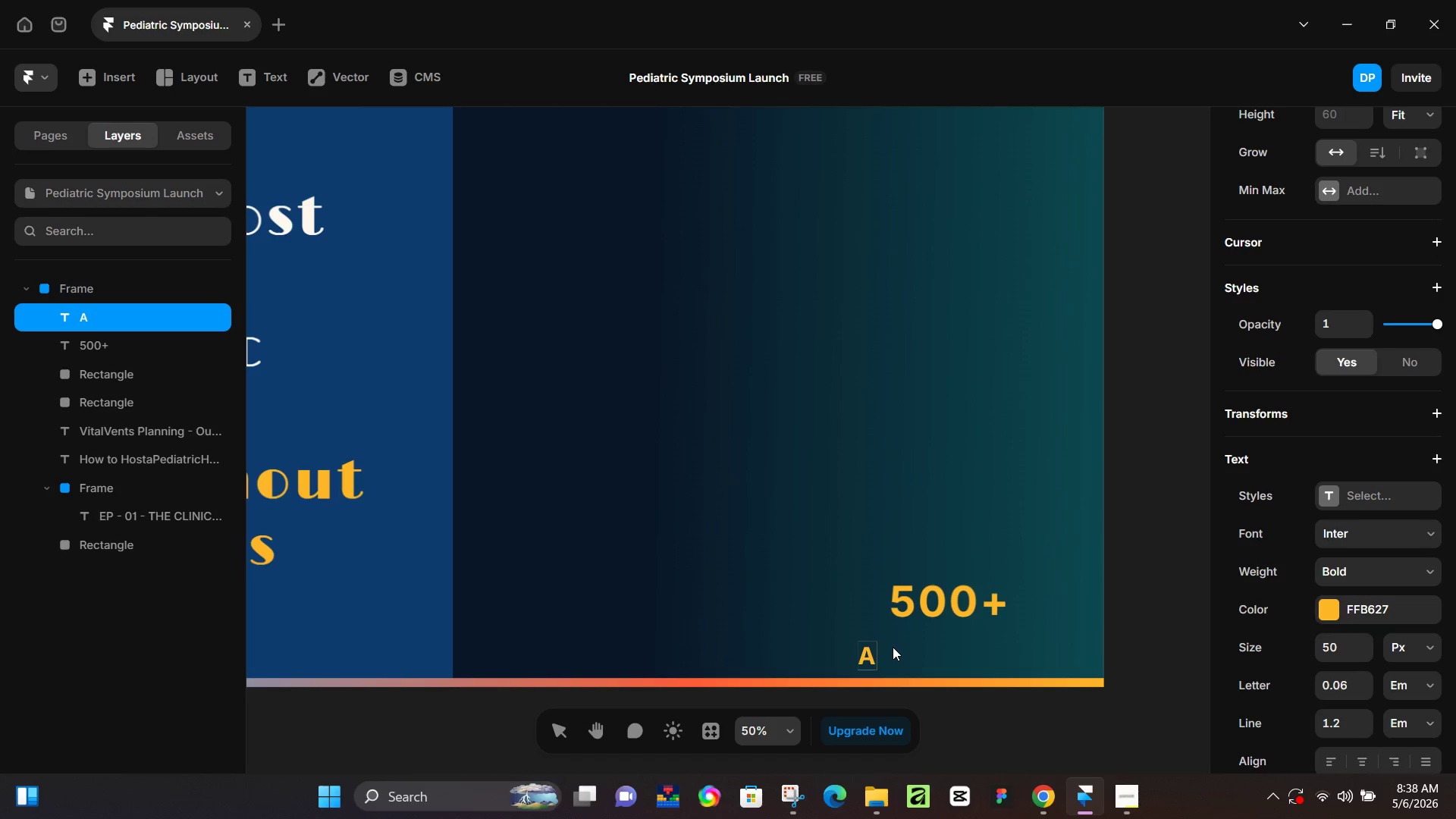 
type(ttendees of every fair)
 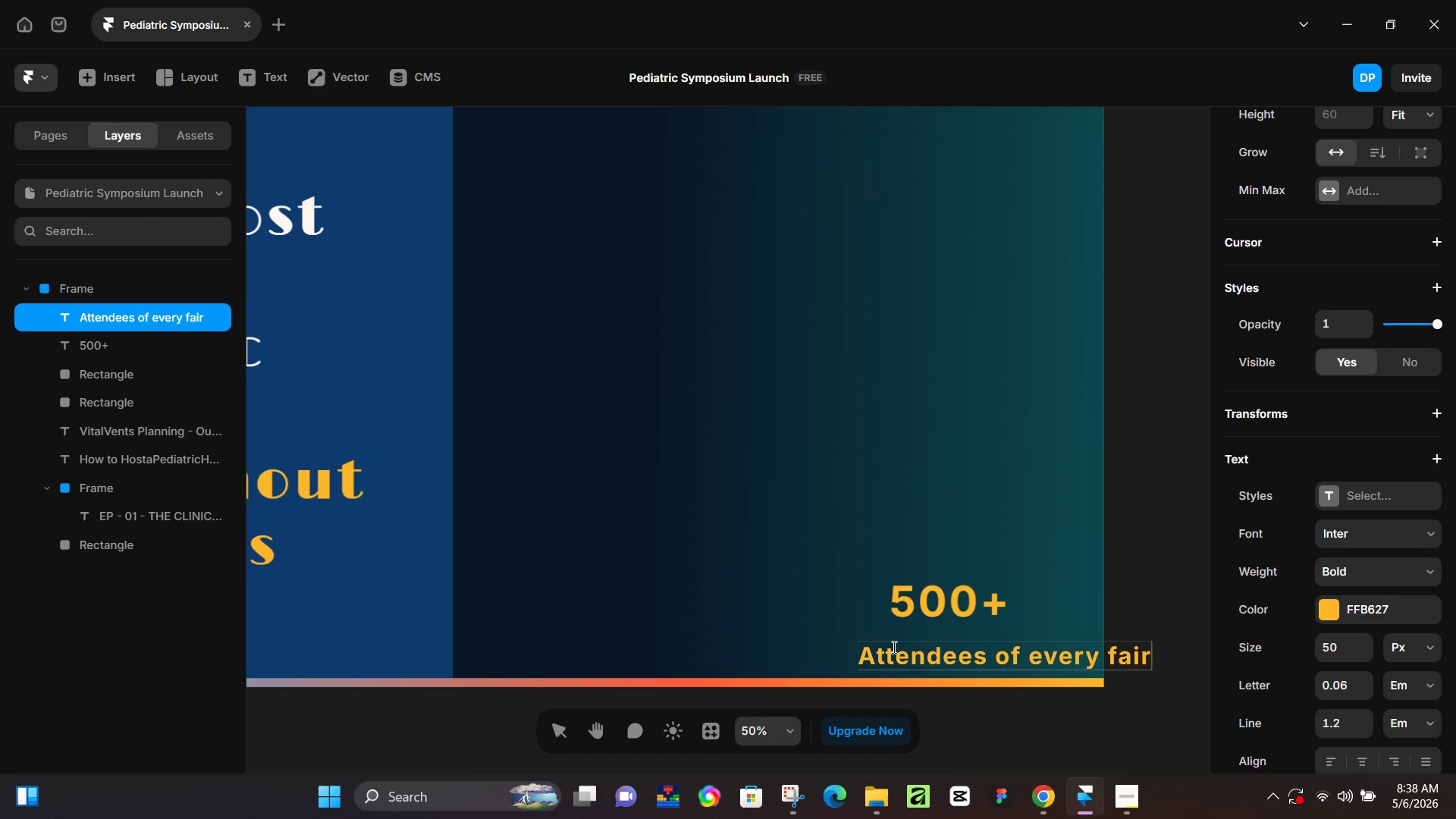 
key(Control+ControlLeft)
 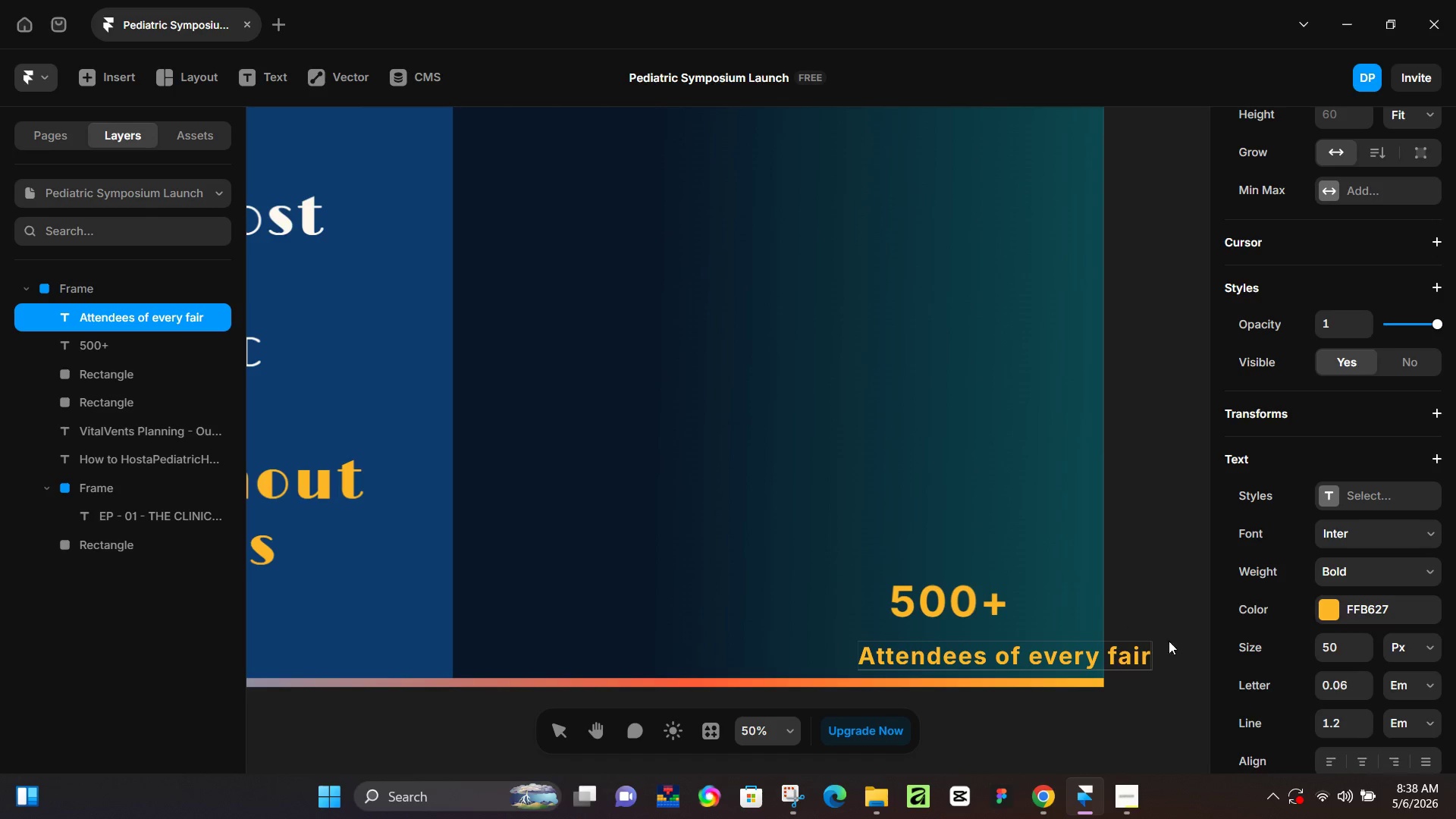 
key(Control+ControlLeft)
 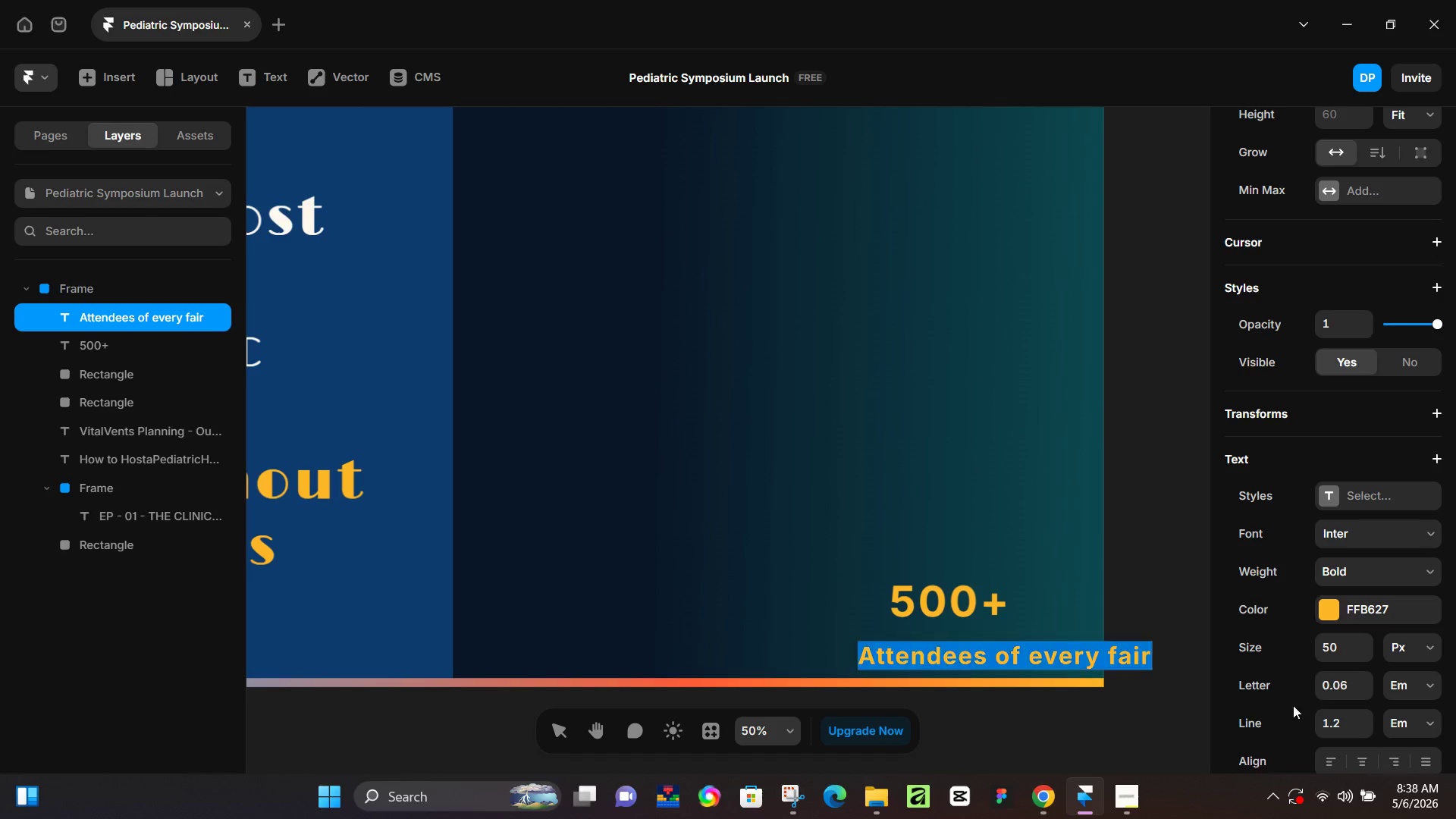 
key(Control+A)
 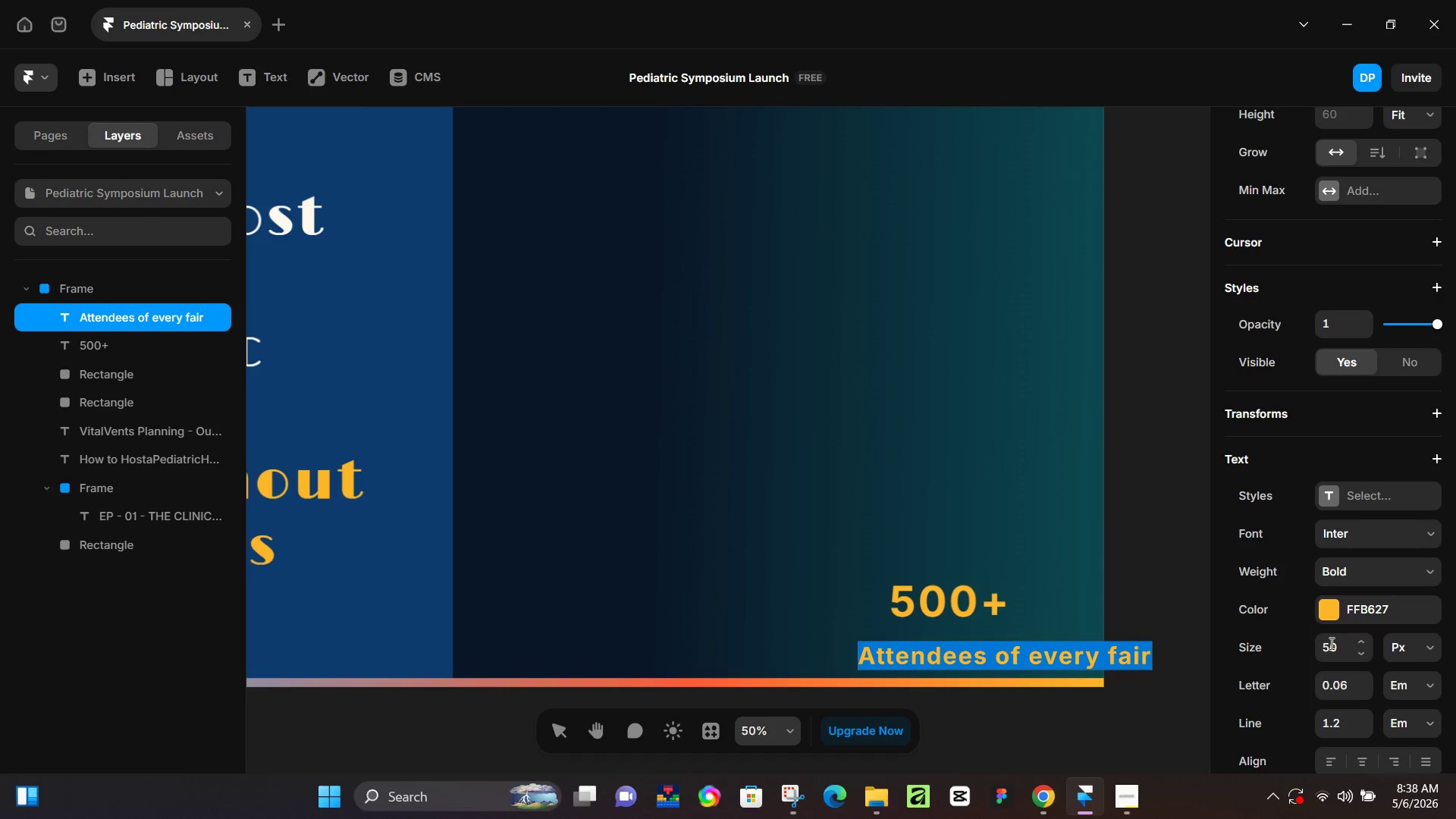 
left_click([1331, 643])
 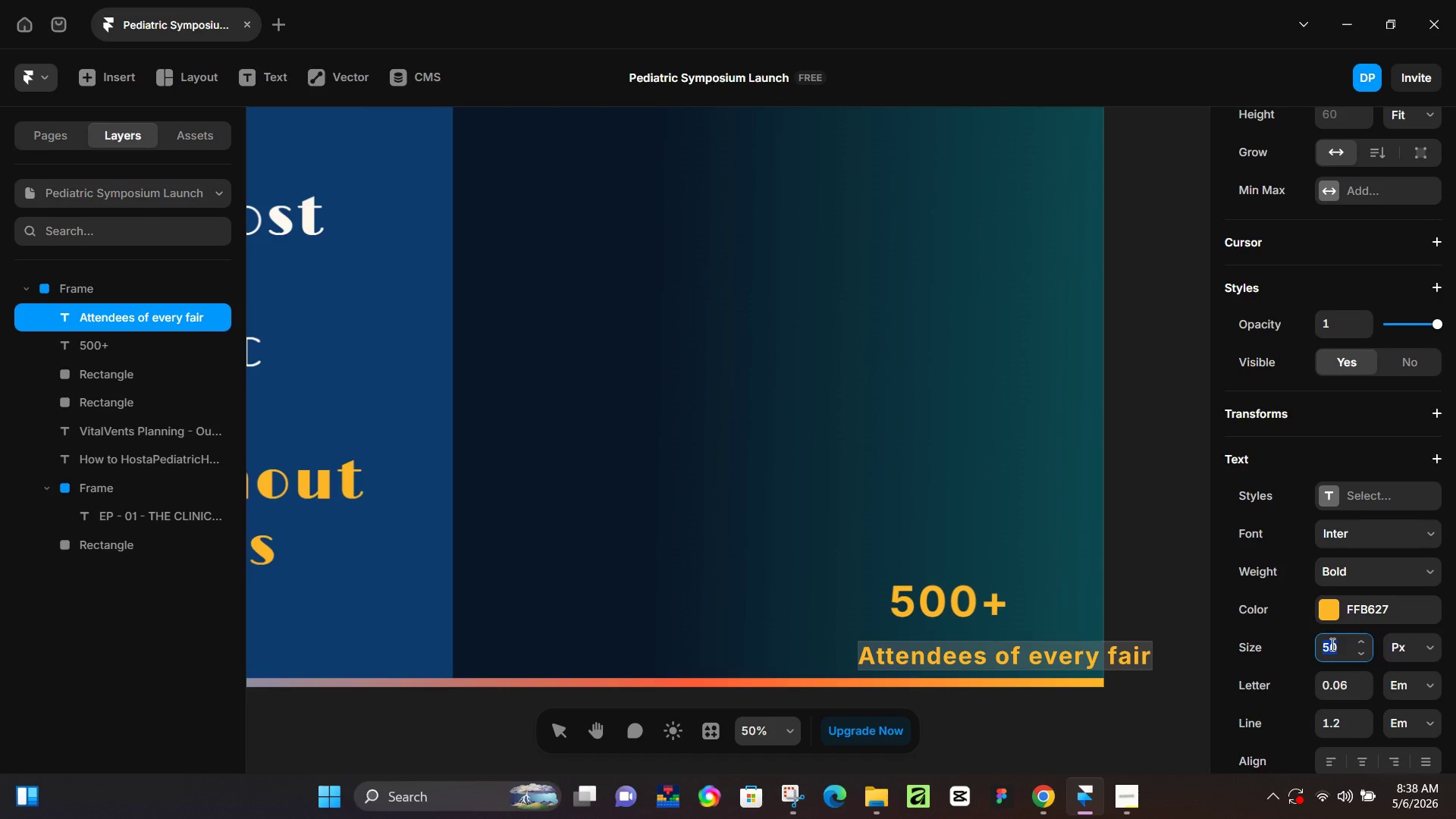 
key(Numpad3)
 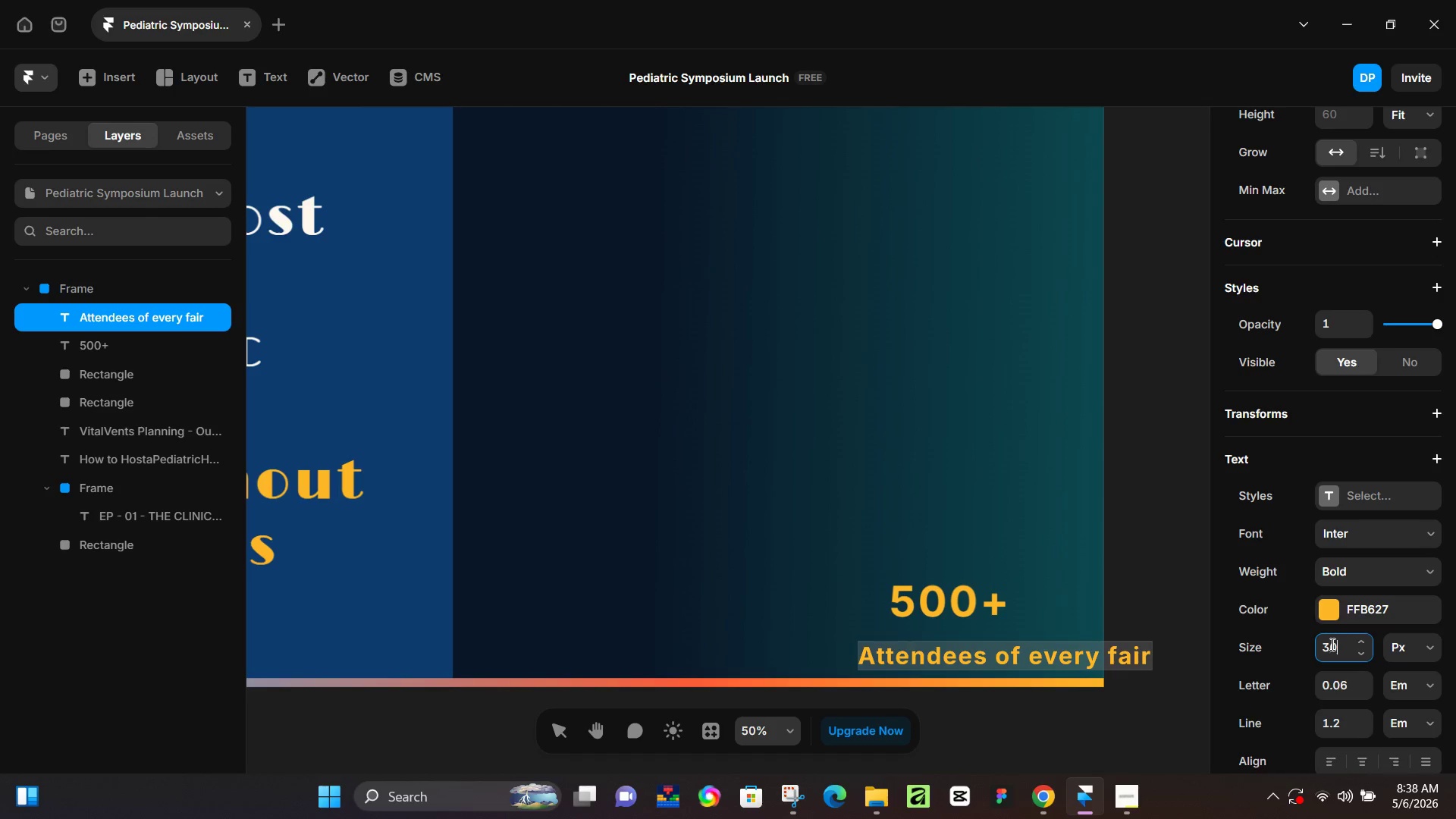 
key(Numpad0)
 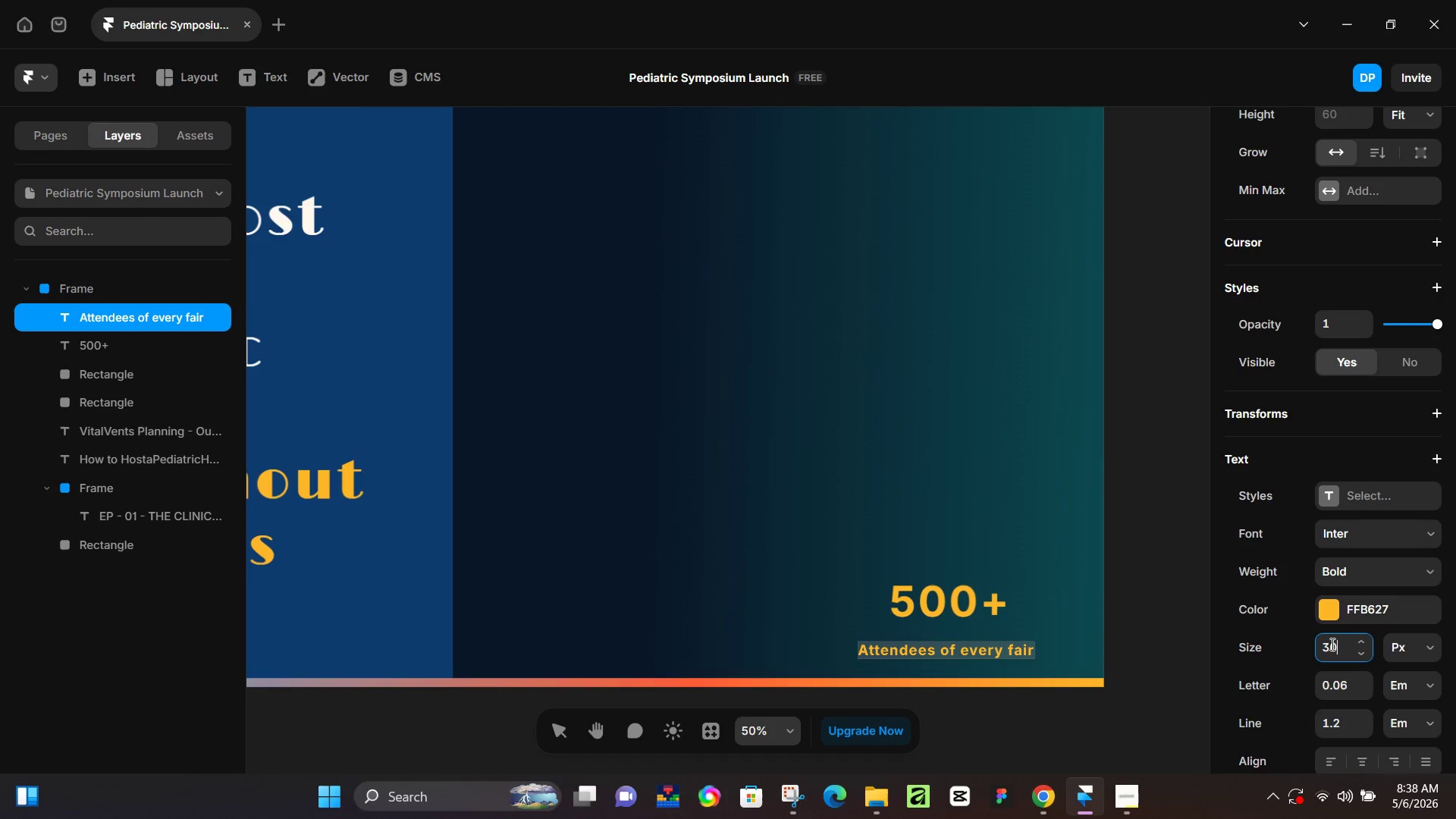 
key(NumpadEnter)
 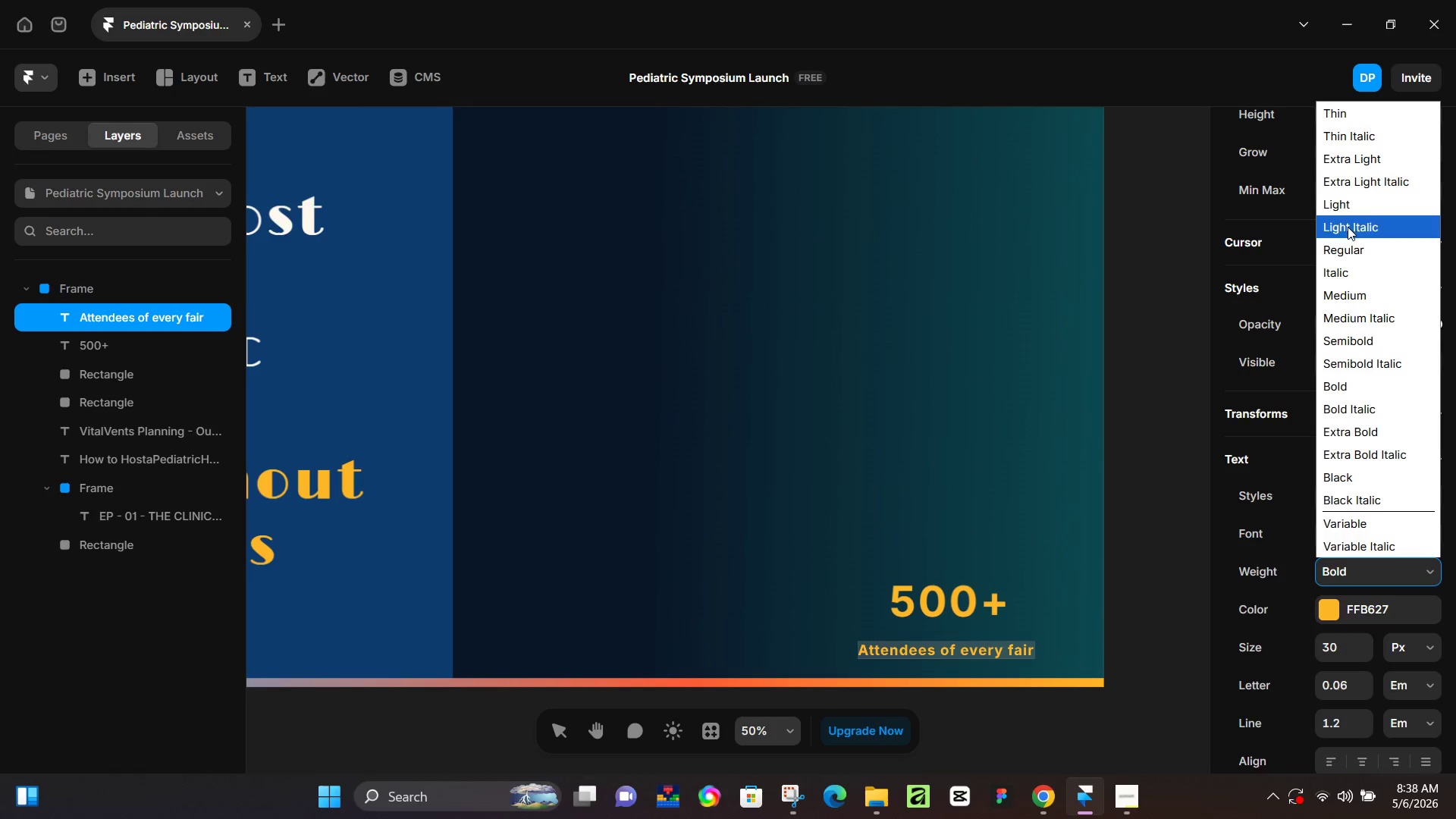 
left_click([1128, 630])
 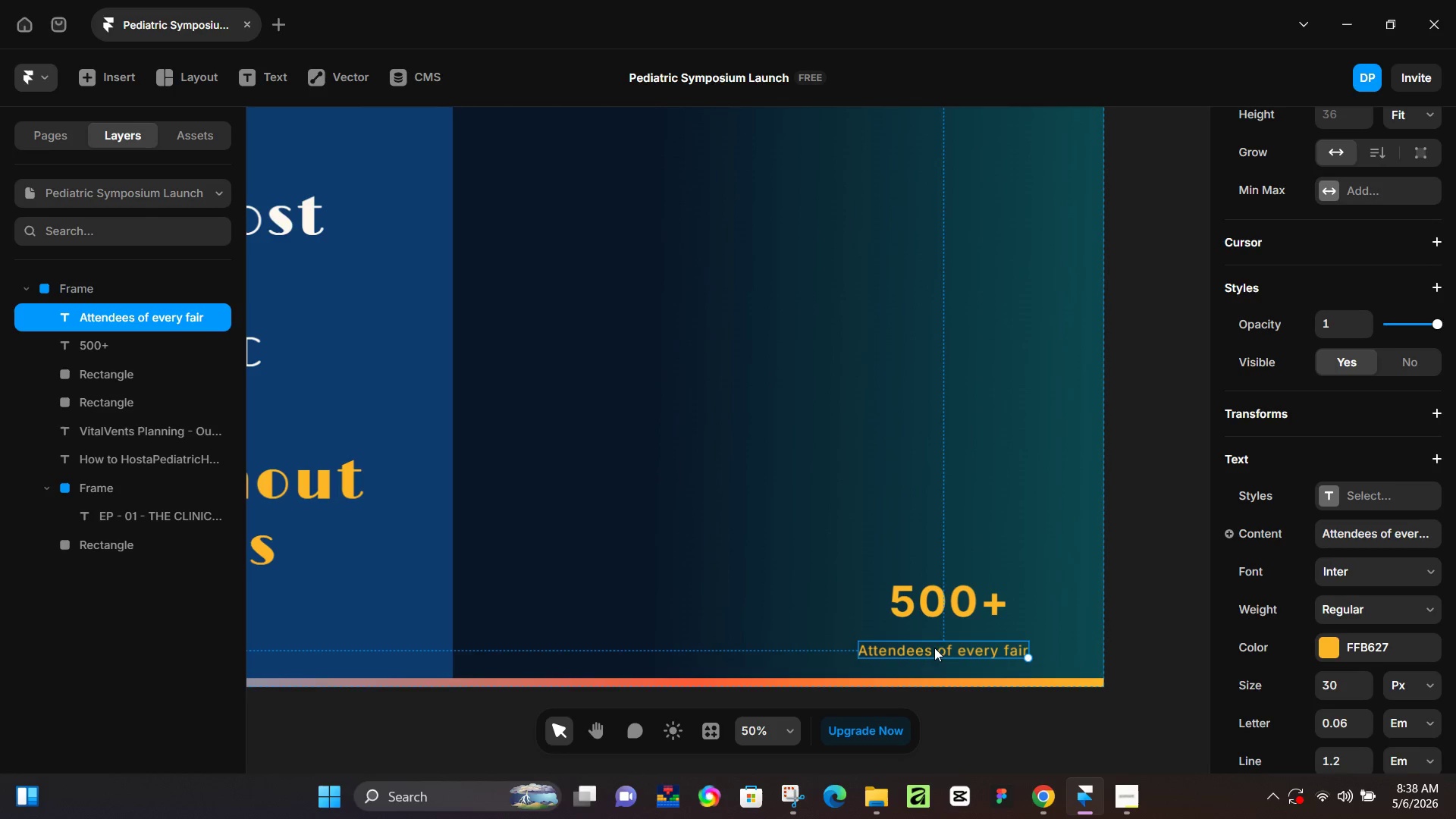 
left_click_drag(start_coordinate=[936, 648], to_coordinate=[944, 631])
 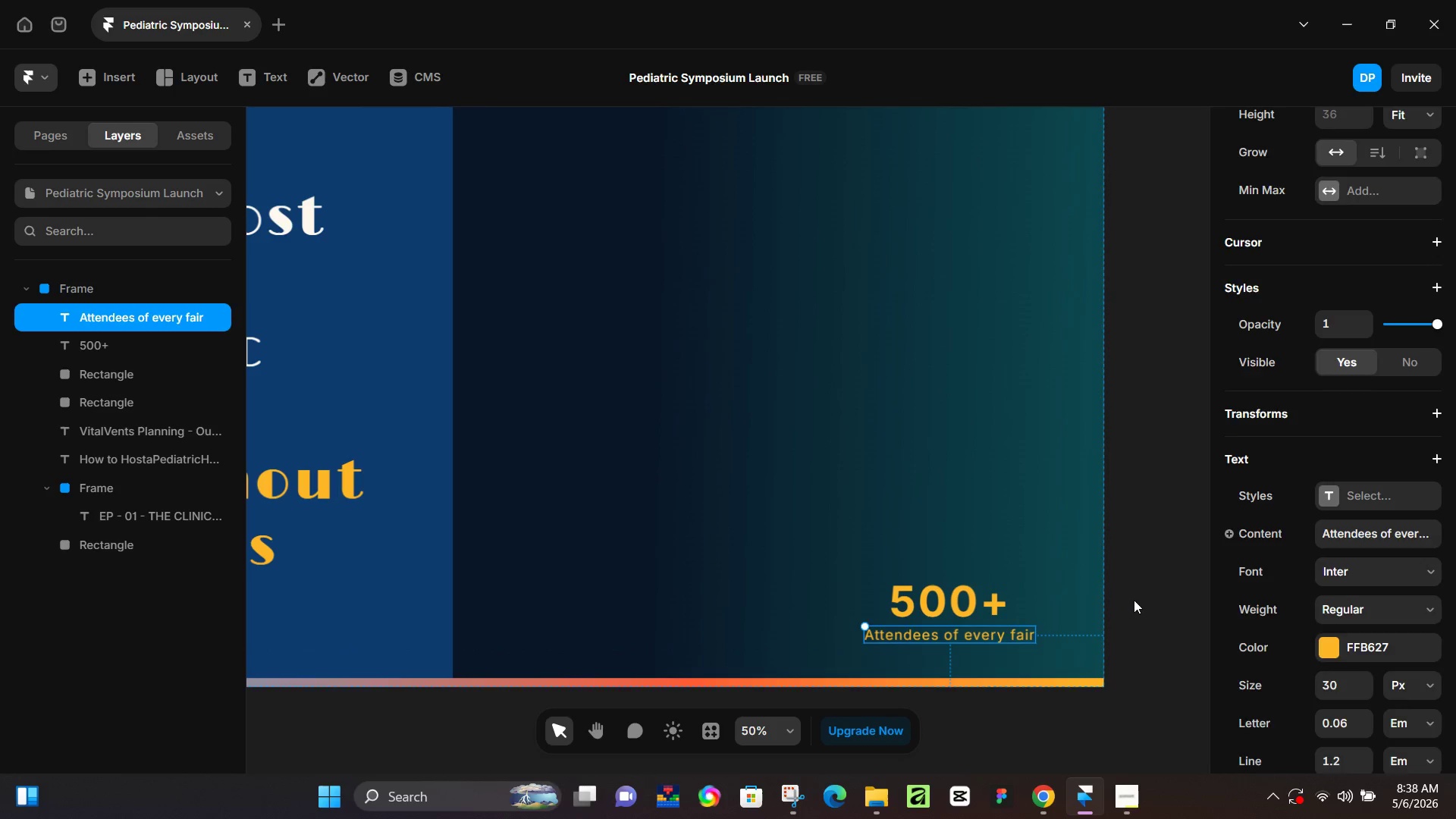 
left_click([1144, 596])
 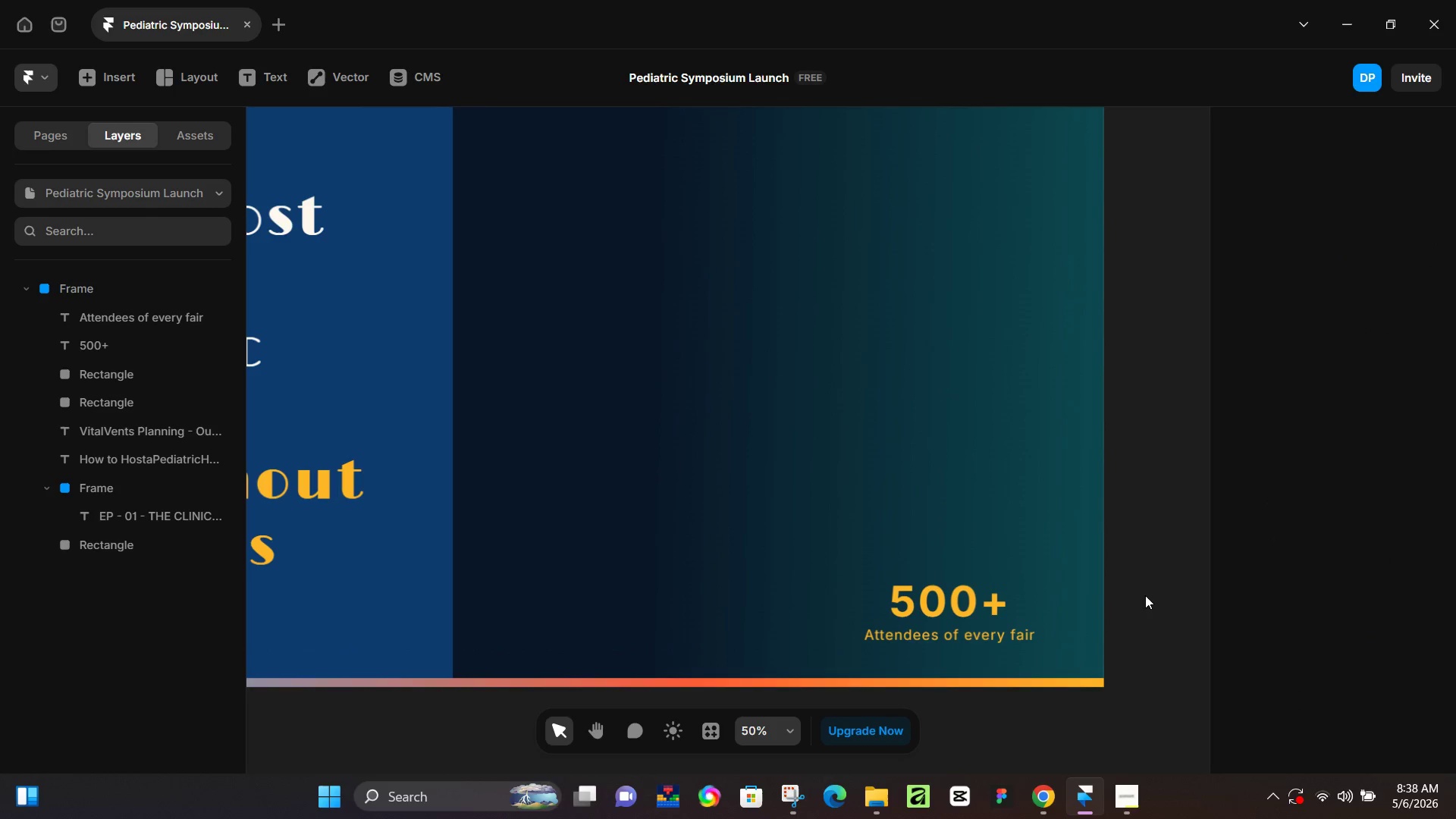 
hold_key(key=ControlLeft, duration=0.56)
scroll: coordinate [1002, 568], scroll_direction: down, amount: 5.0
 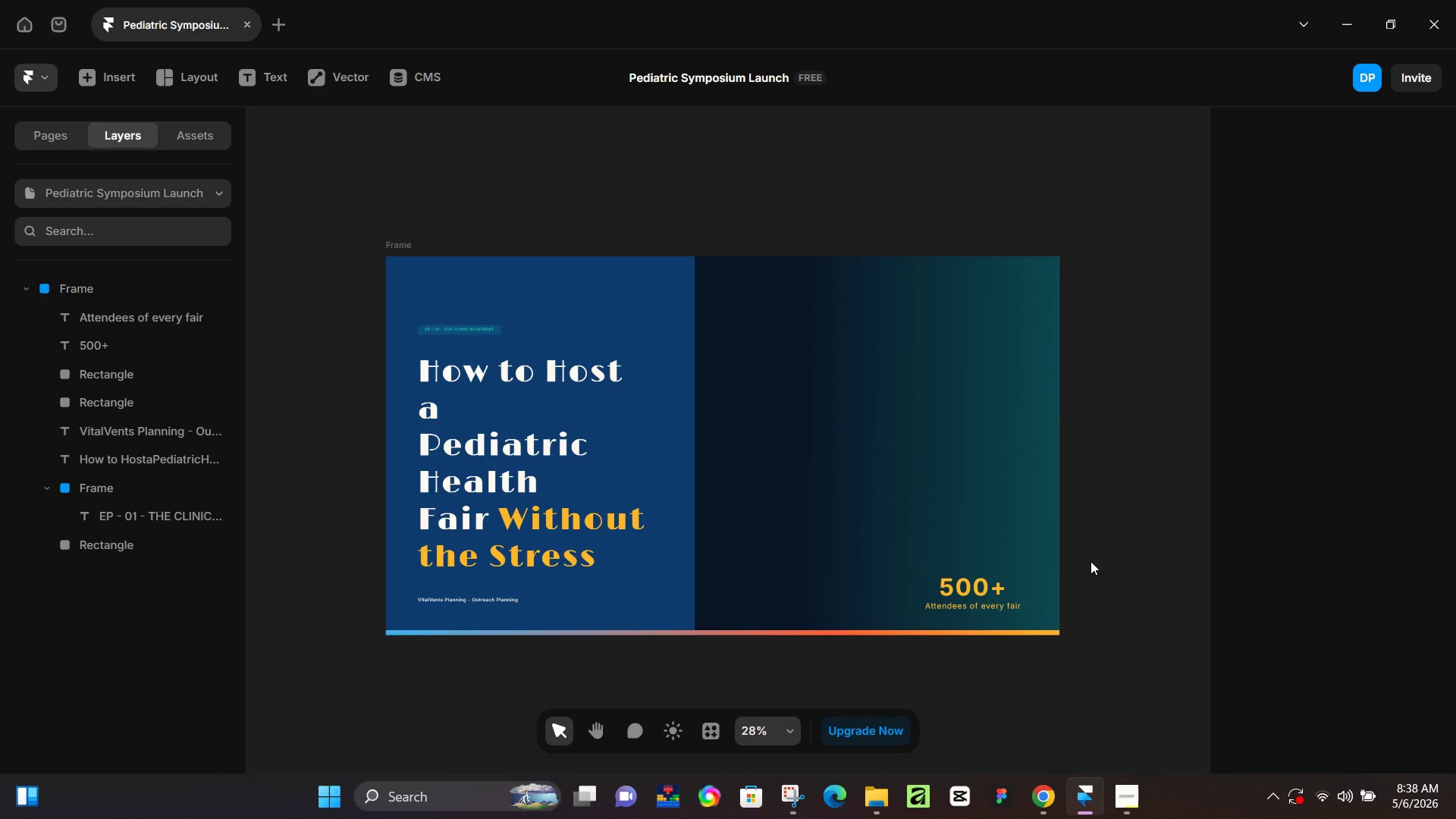 
hold_key(key=ControlLeft, duration=0.47)
 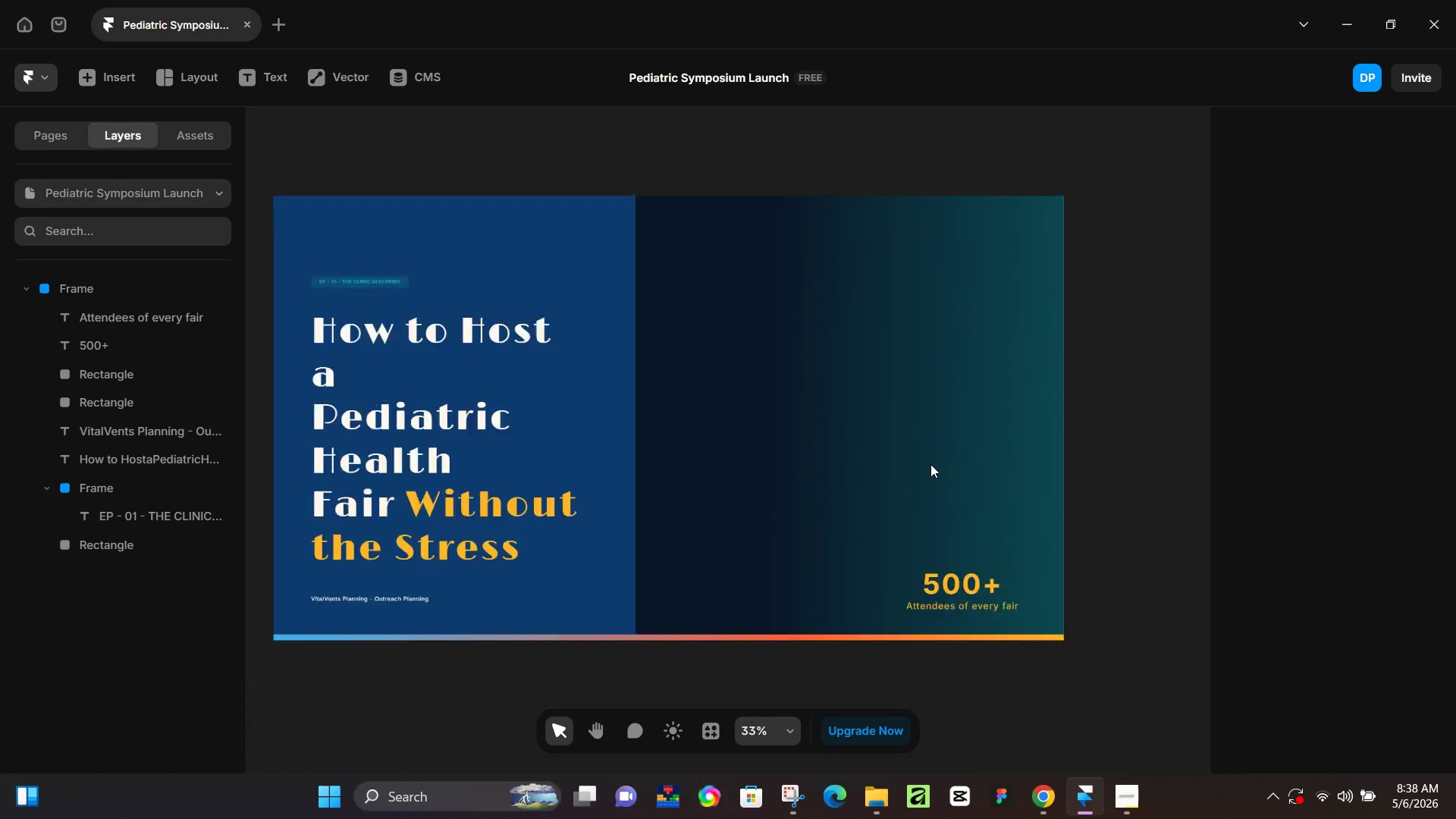 
key(Control+ControlLeft)
 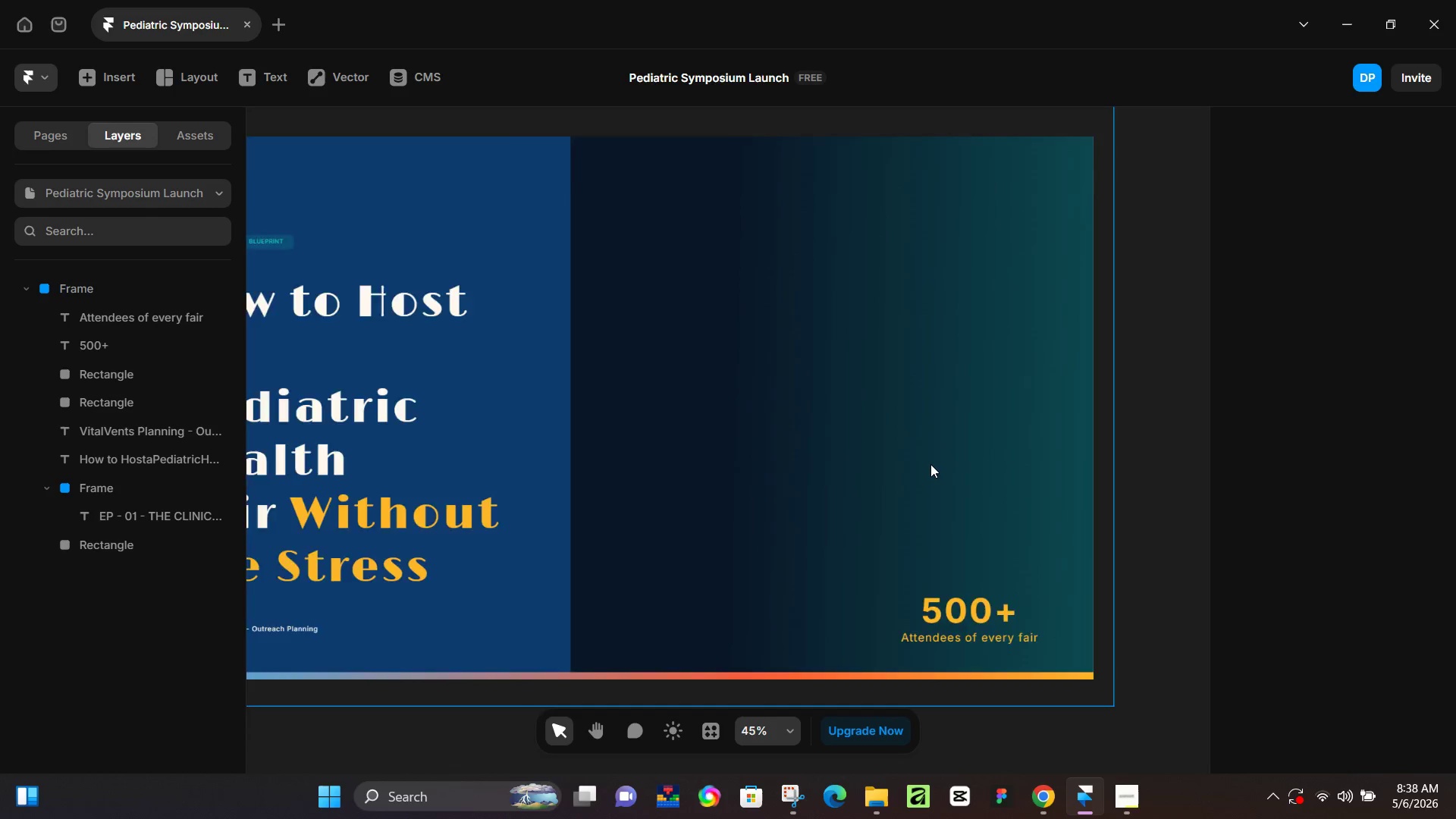 
scroll: coordinate [968, 519], scroll_direction: up, amount: 4.0
 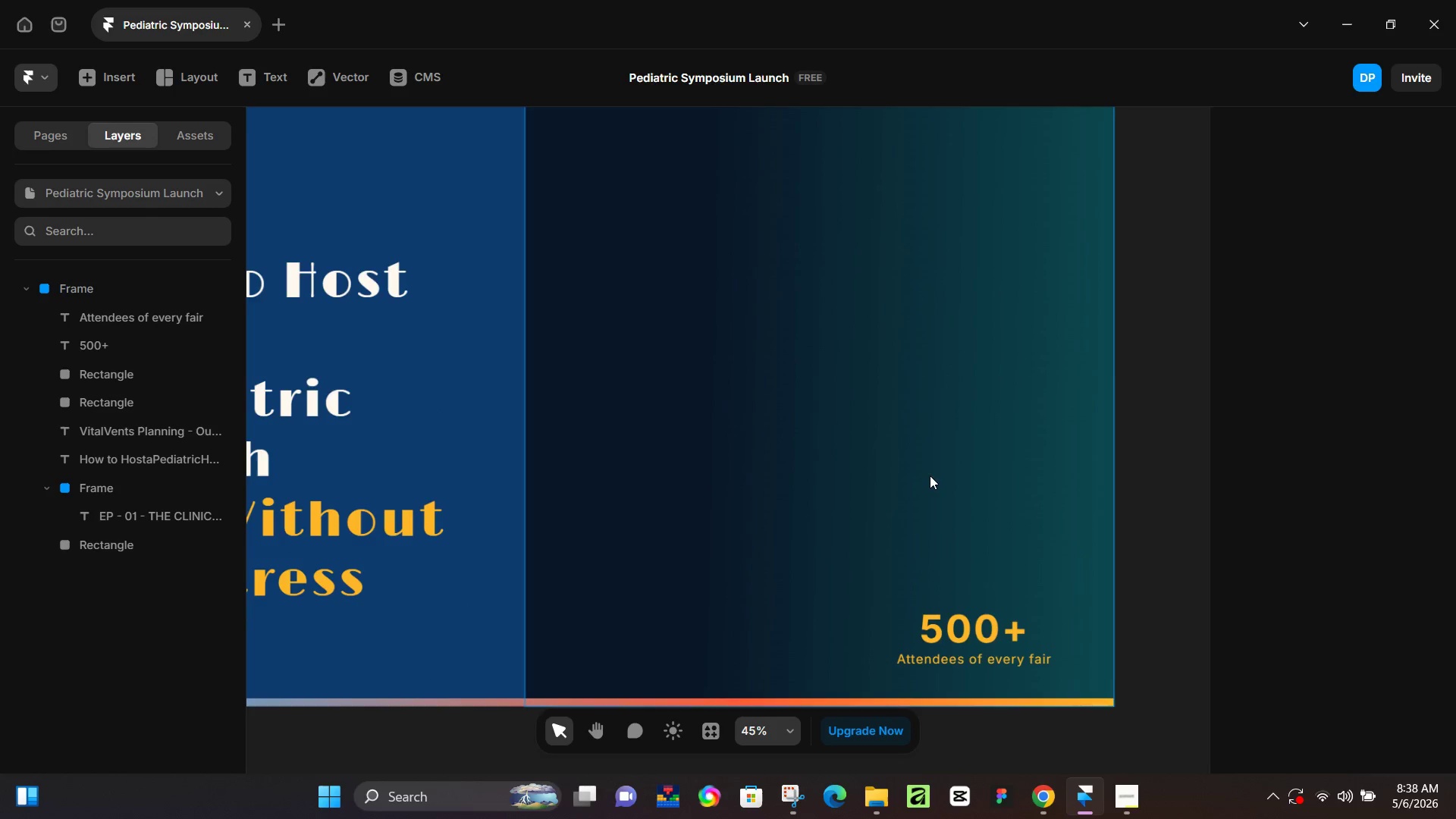 
scroll: coordinate [930, 464], scroll_direction: down, amount: 5.0
 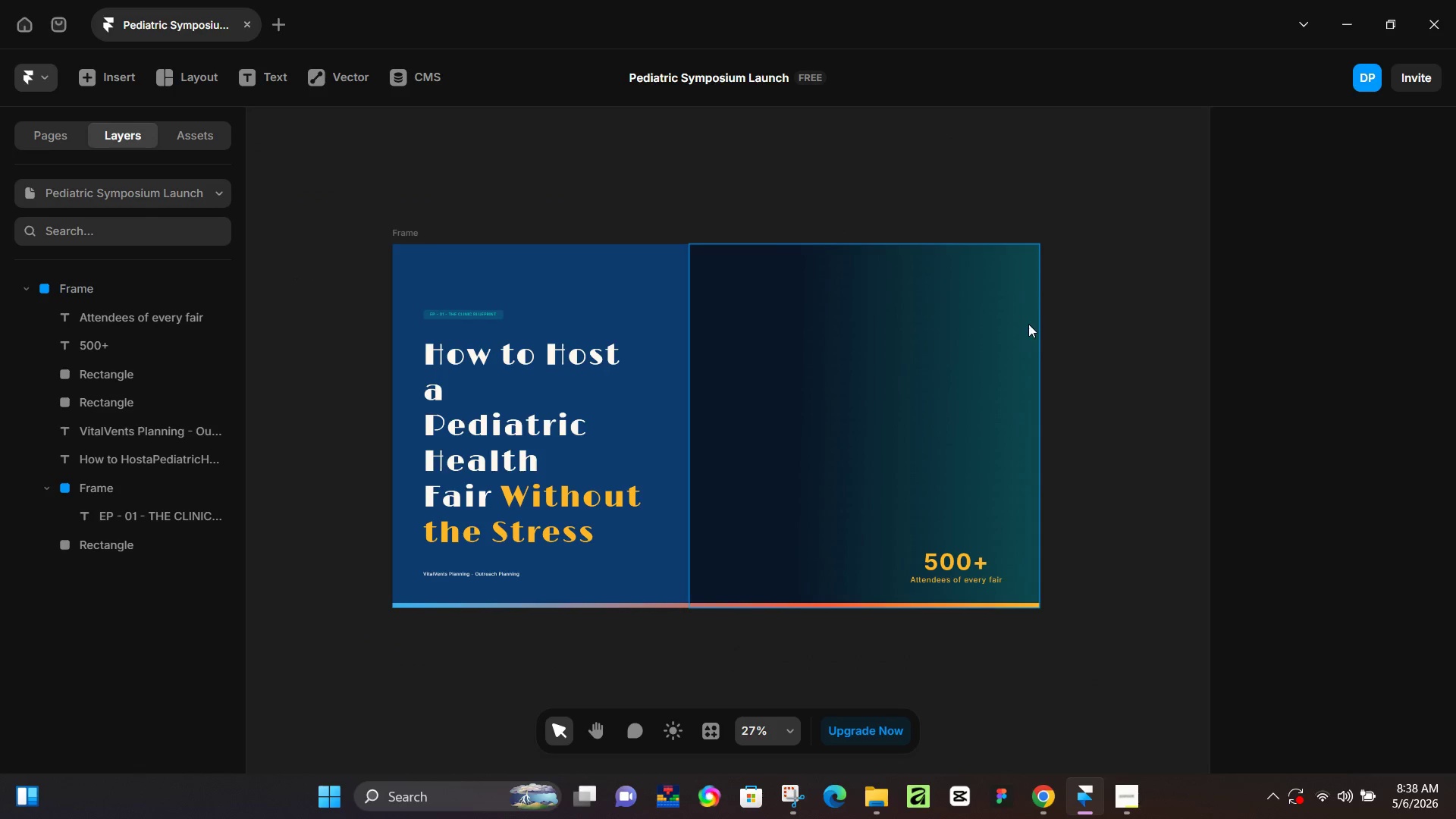 
hold_key(key=ControlLeft, duration=0.44)
scroll: coordinate [985, 440], scroll_direction: up, amount: 8.0
 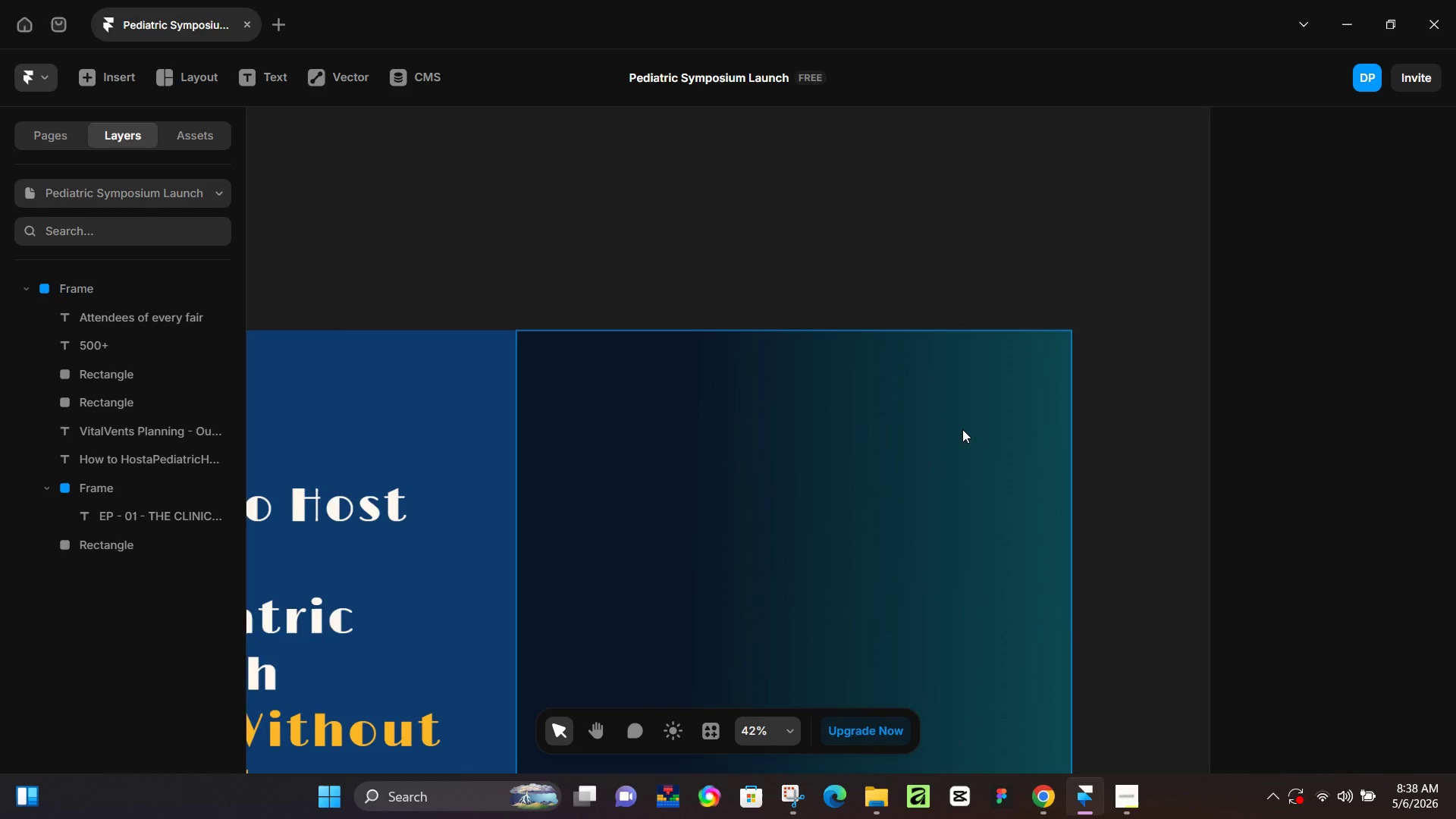 
key(T)
 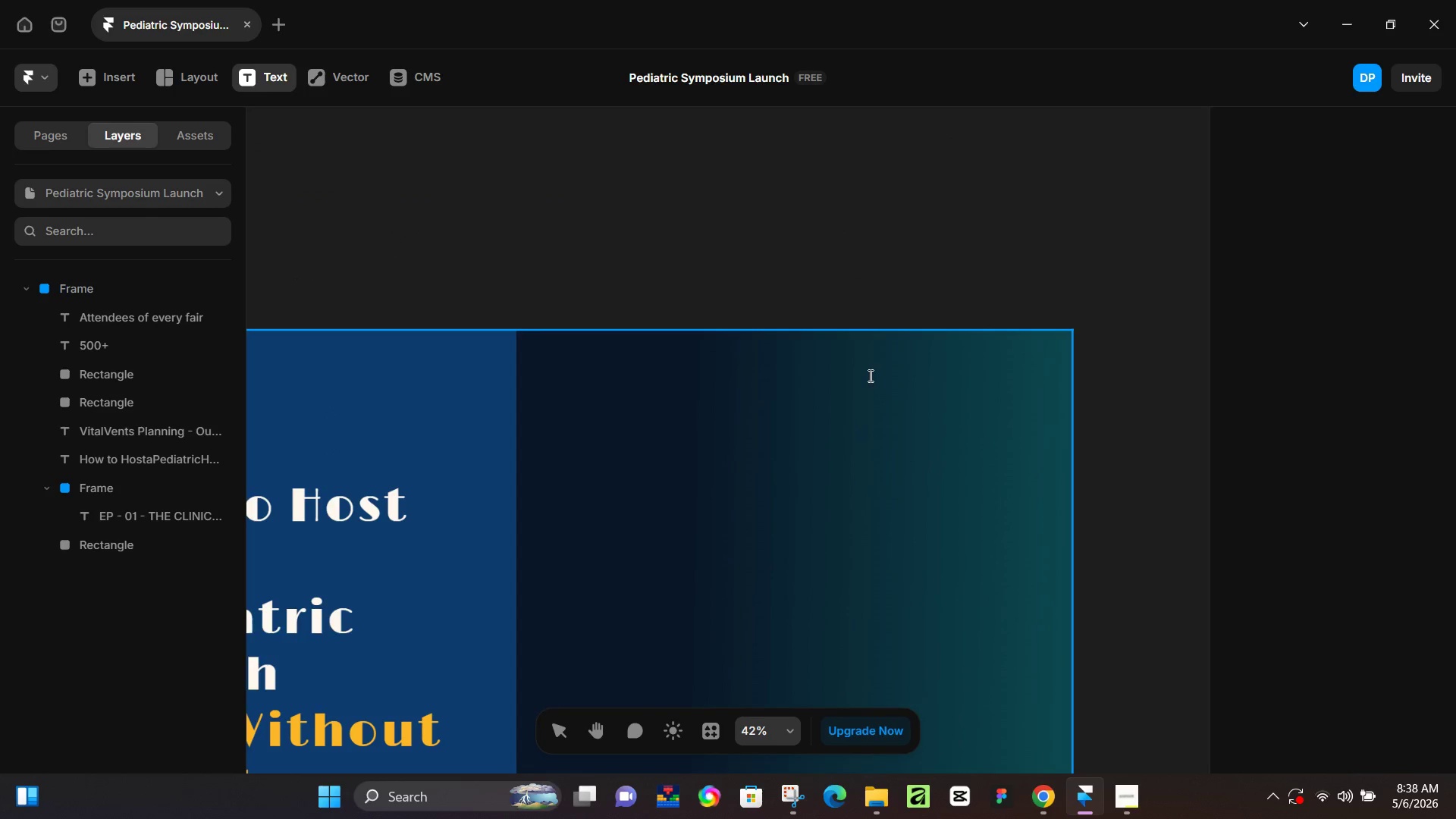 
left_click([868, 375])
 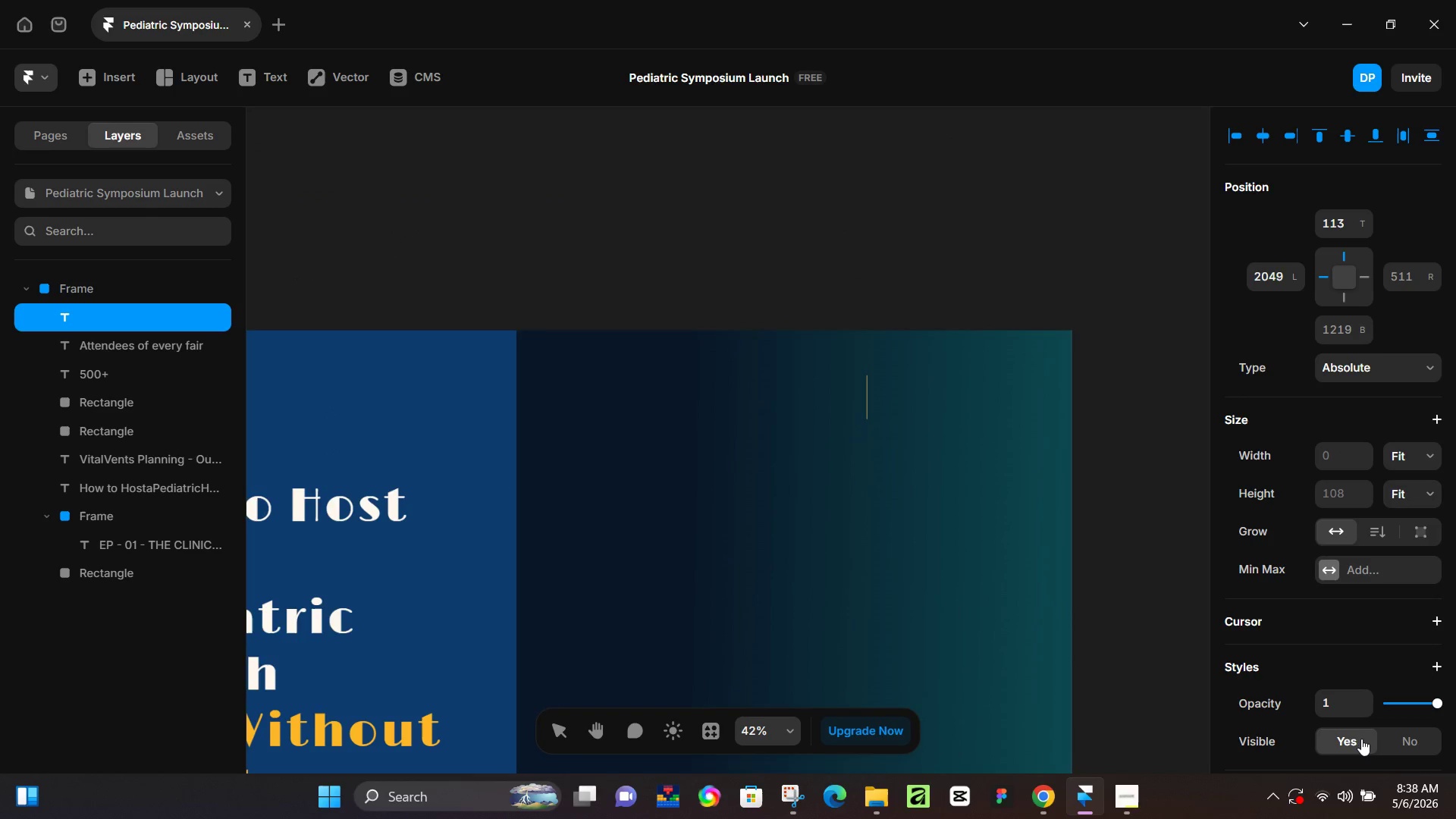 
scroll: coordinate [1350, 704], scroll_direction: down, amount: 4.0
 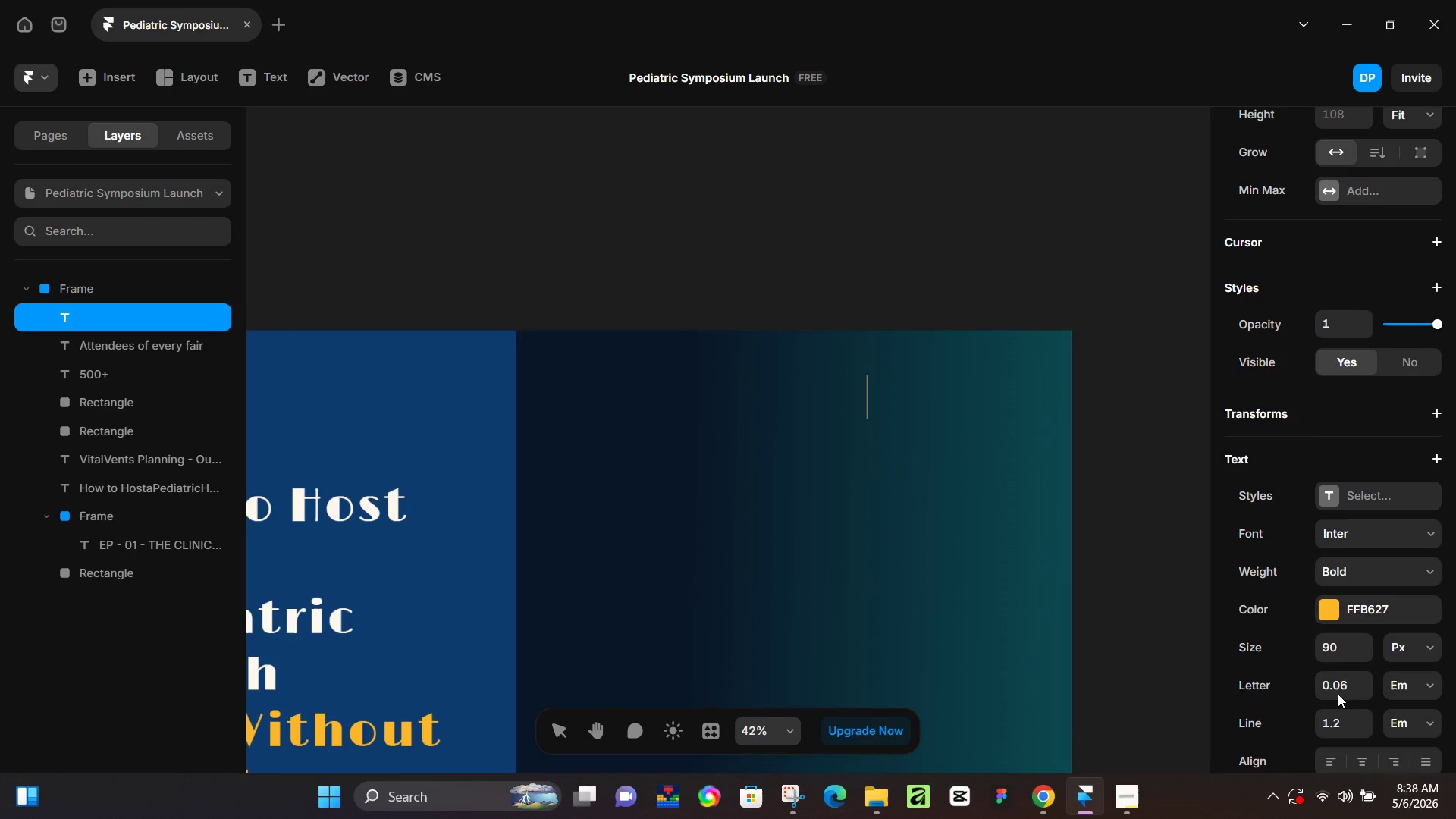 
left_click([1333, 652])
 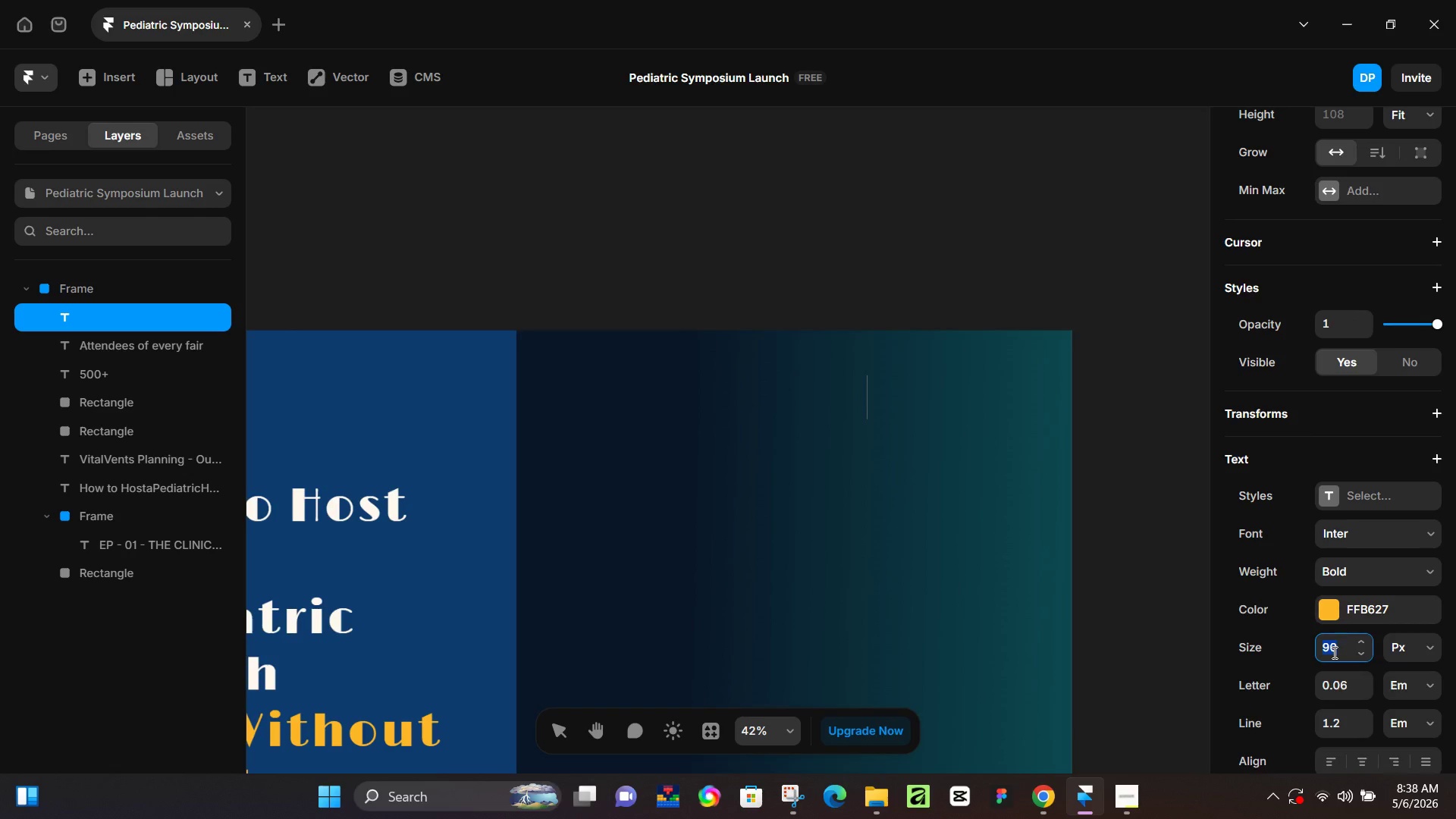 
key(Numpad3)
 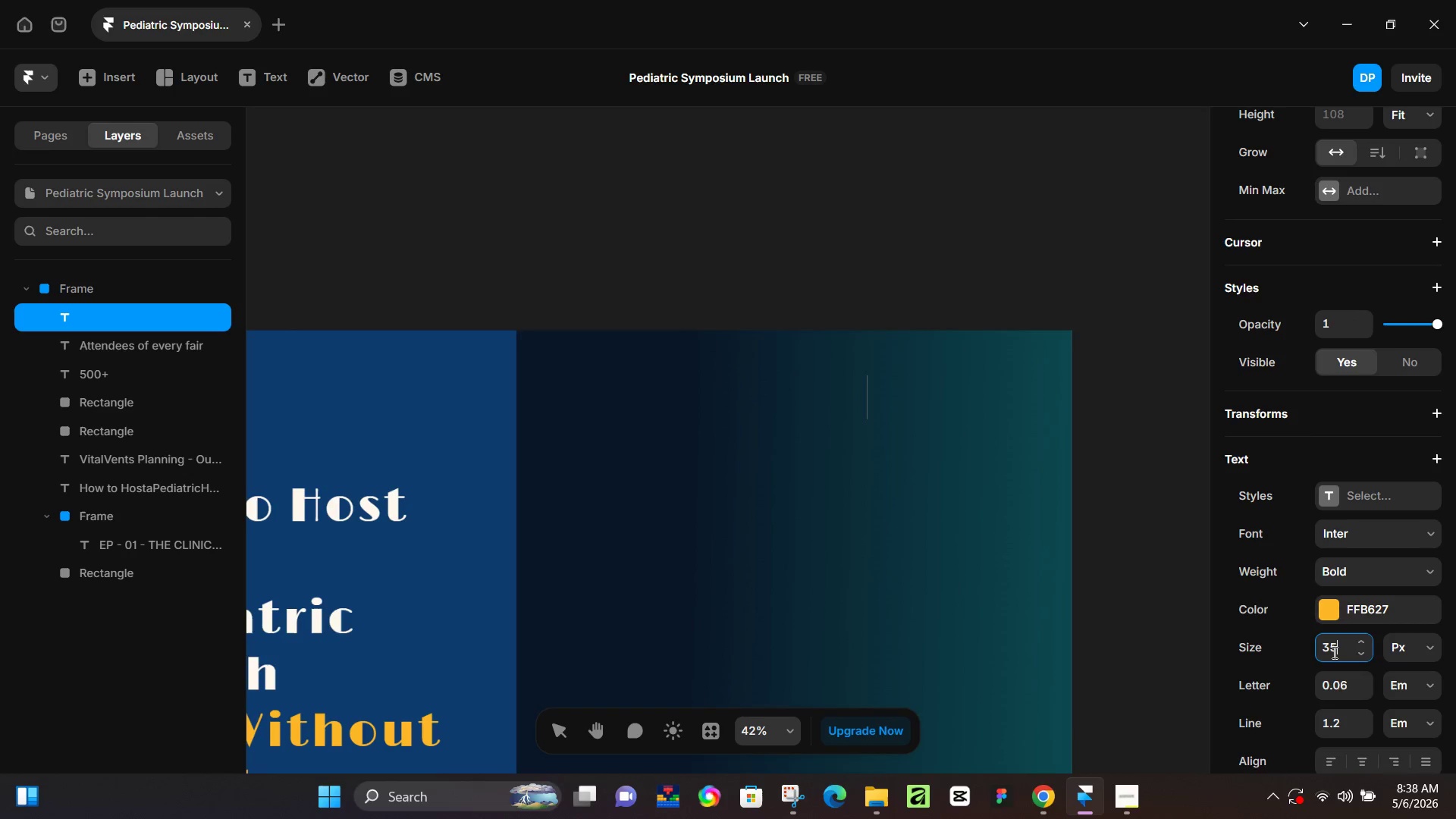 
key(Numpad5)
 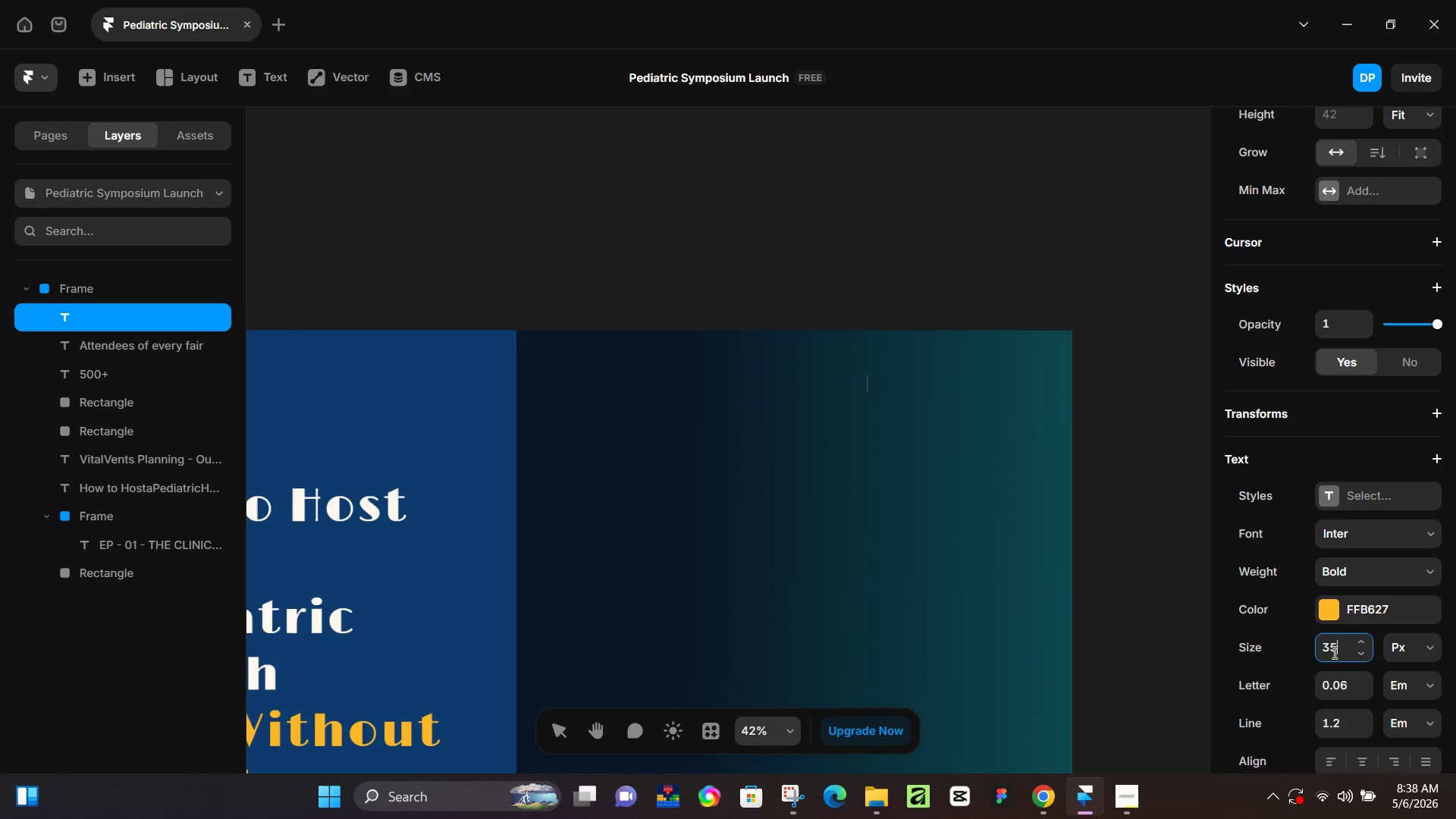 
key(NumpadEnter)
 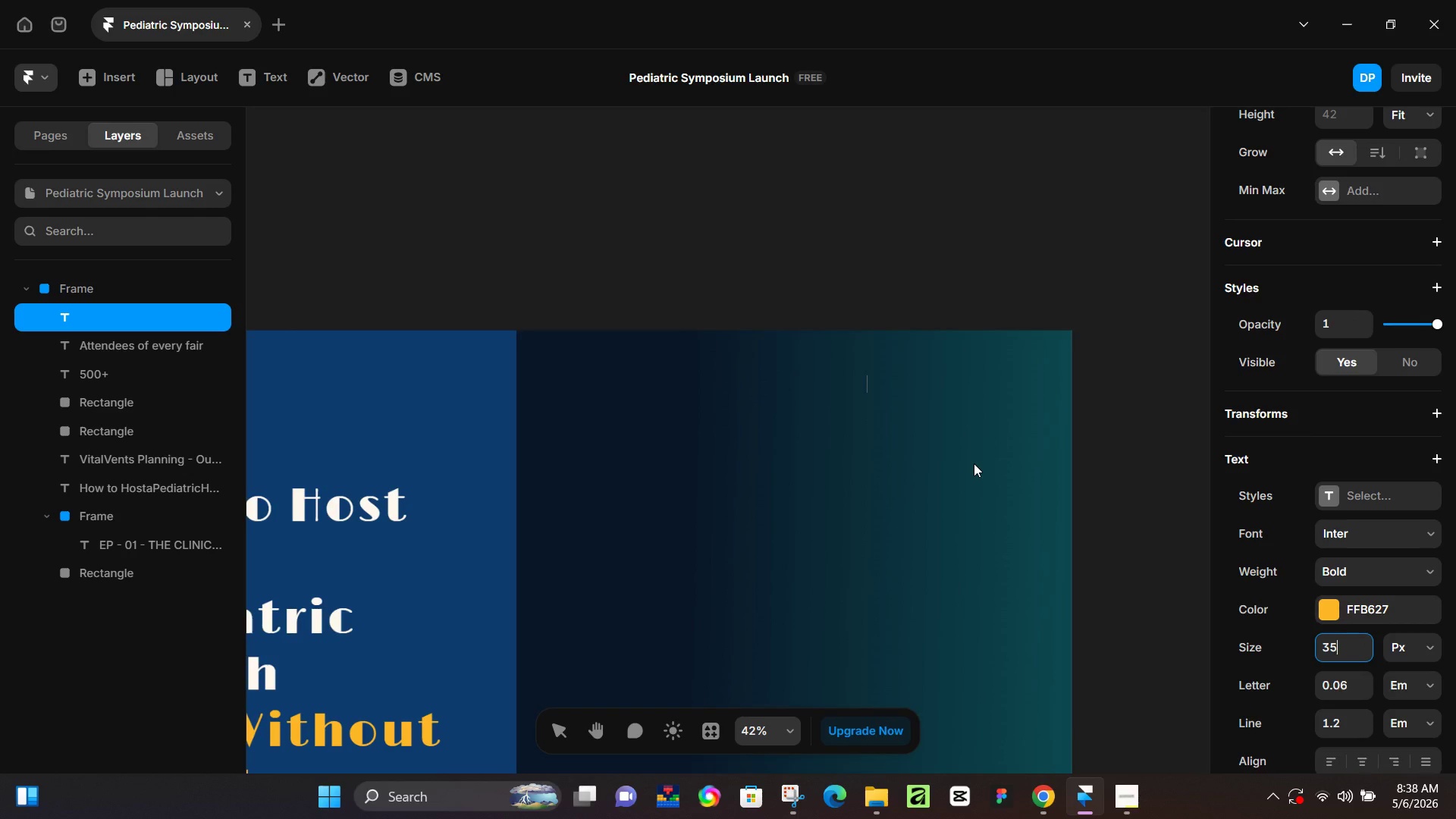 
wait(5.86)
 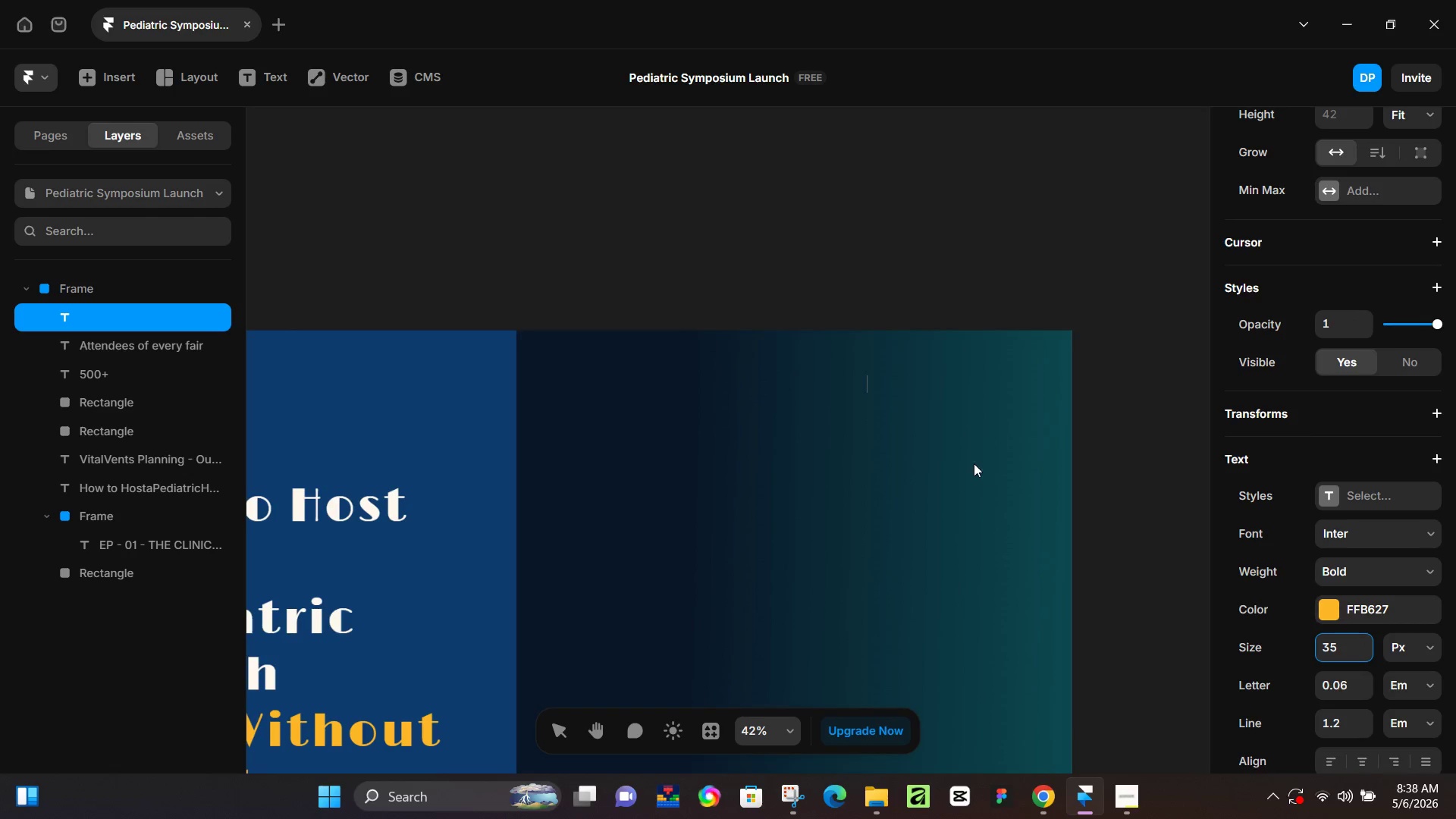 
type(Stet)
key(Backspace)
key(Backspace)
key(Backspace)
key(Backspace)
 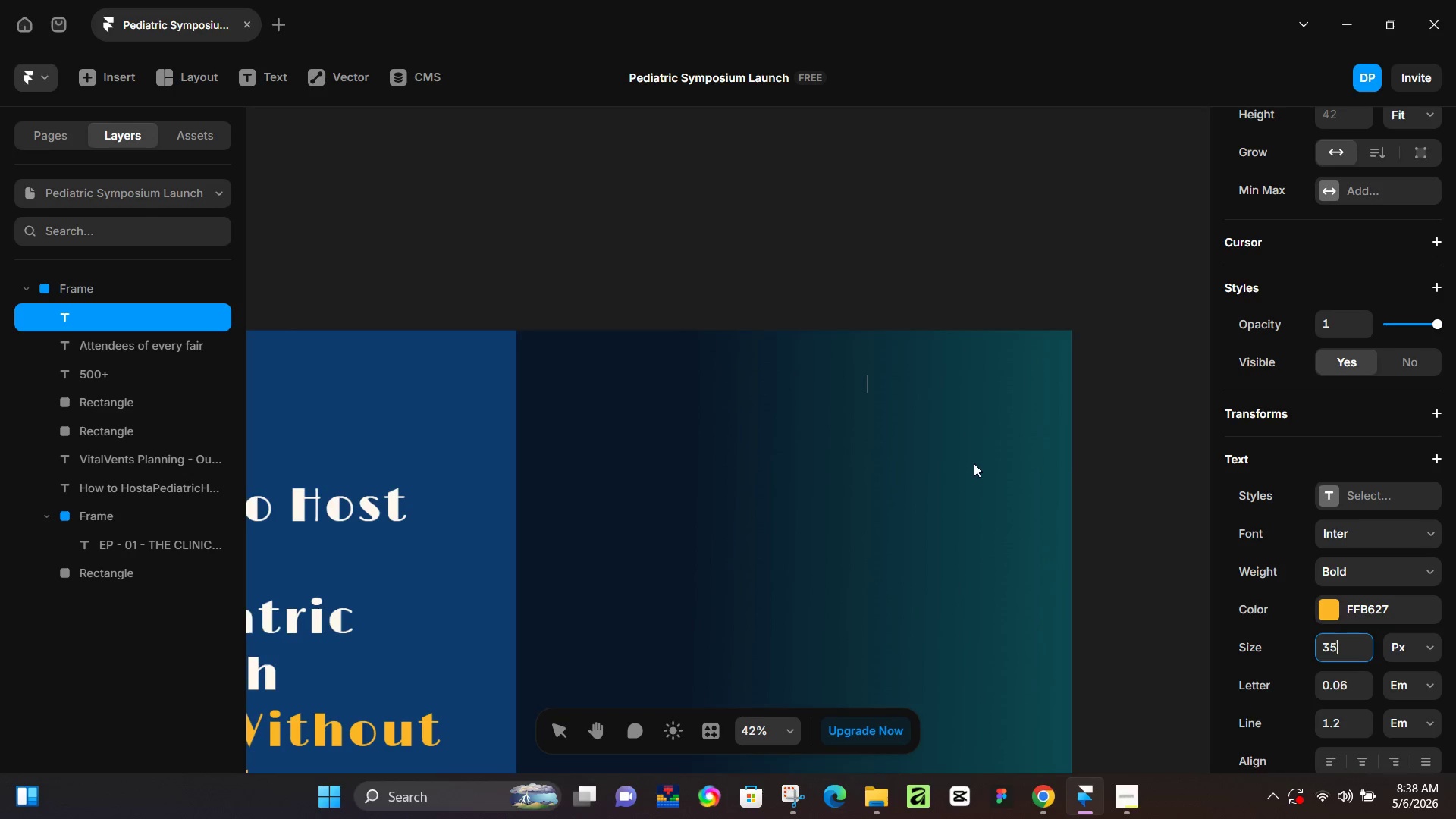 
hold_key(key=ControlLeft, duration=0.31)
 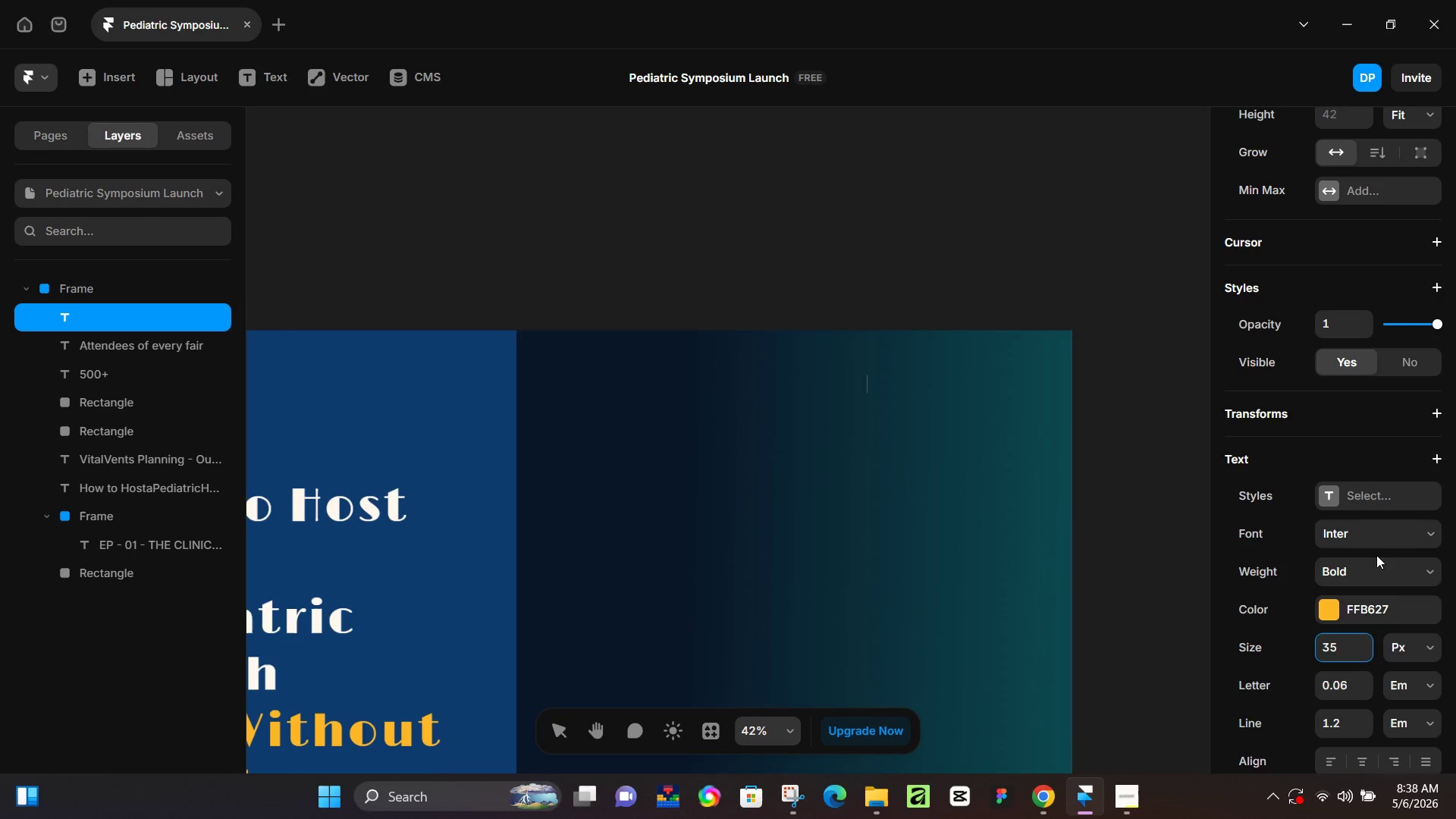 
left_click([874, 385])
 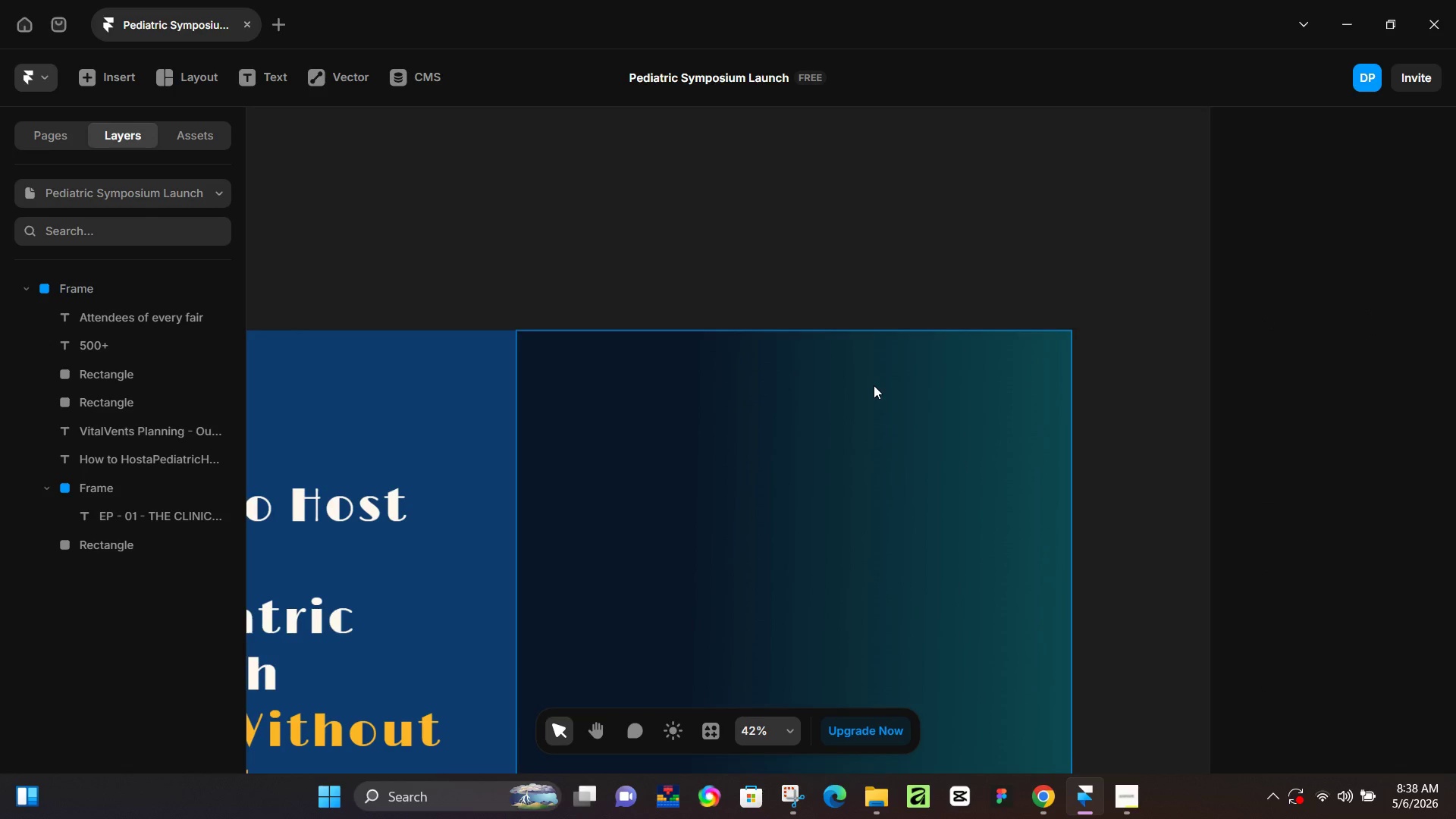 
key(T)
 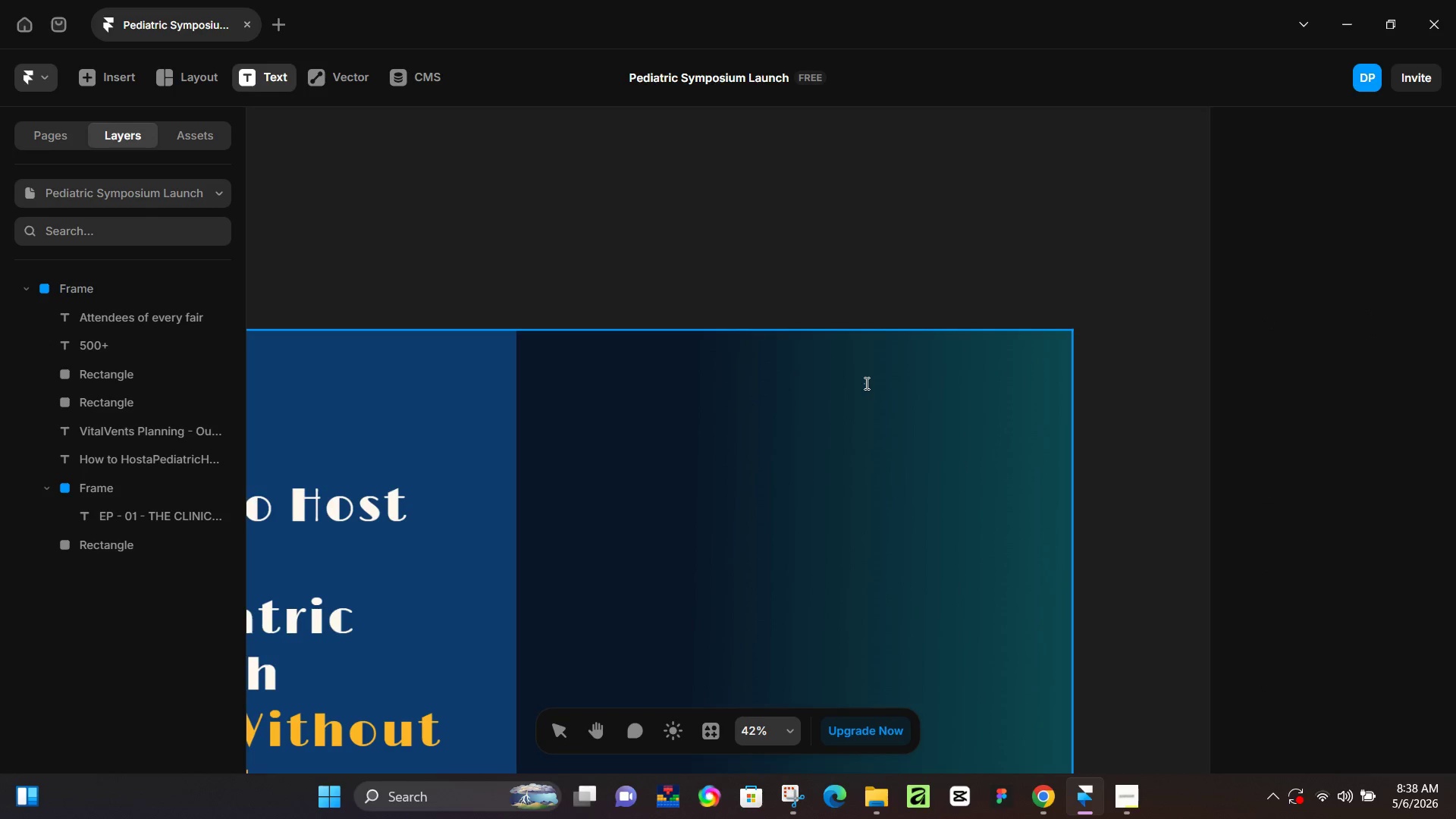 
left_click([865, 383])
 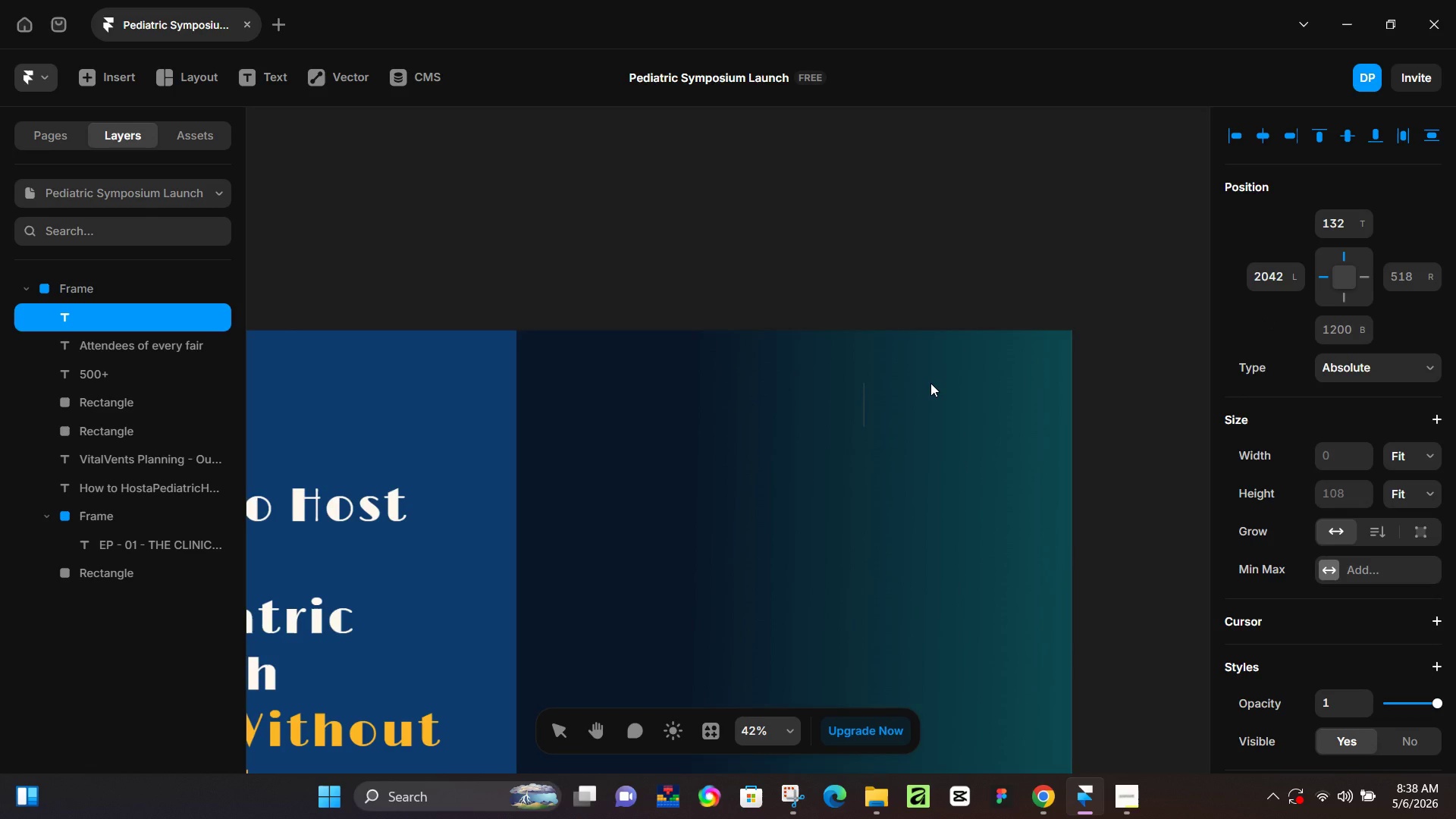 
key(Shift+ShiftLeft)
 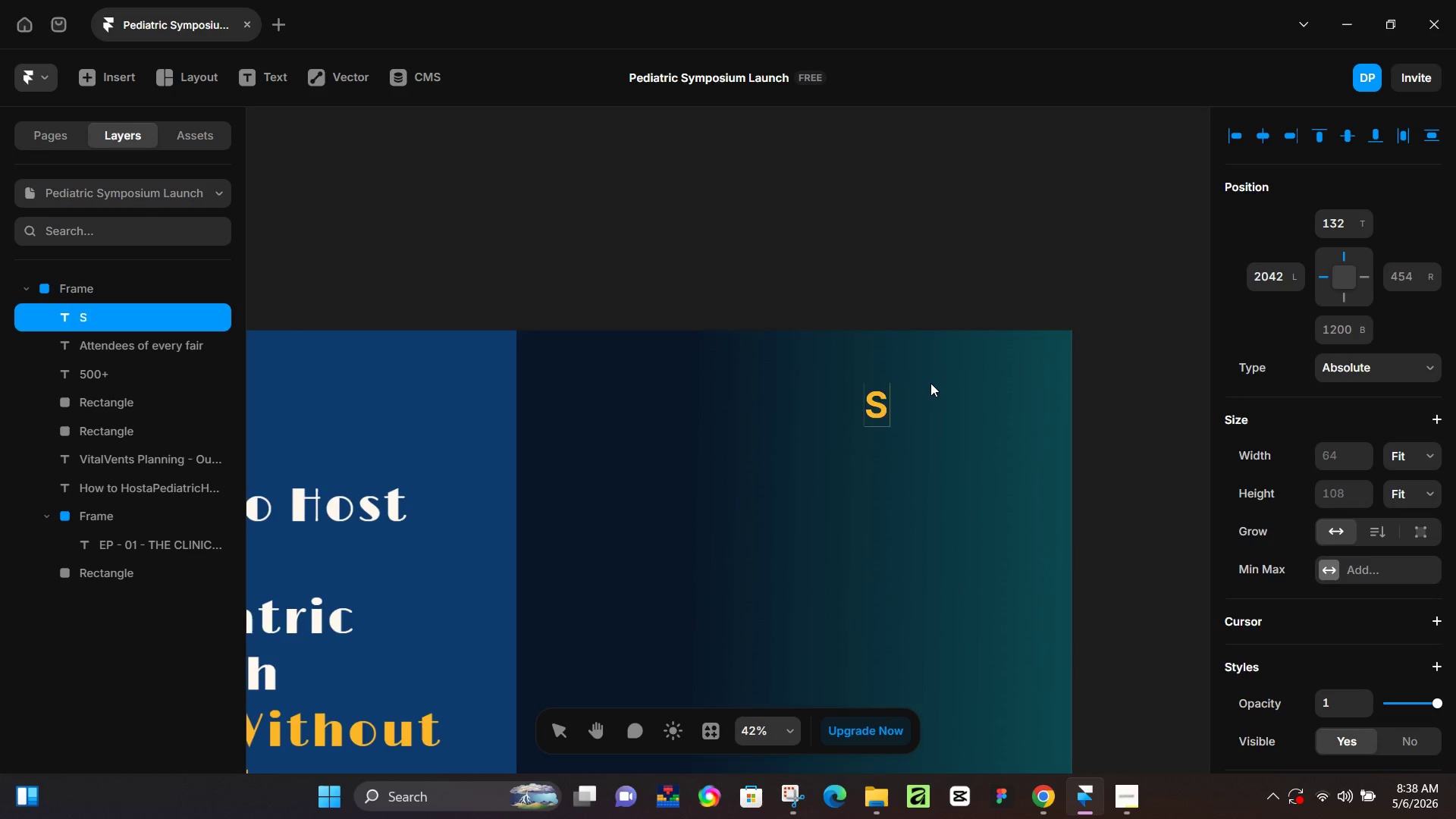 
key(Shift+S)
 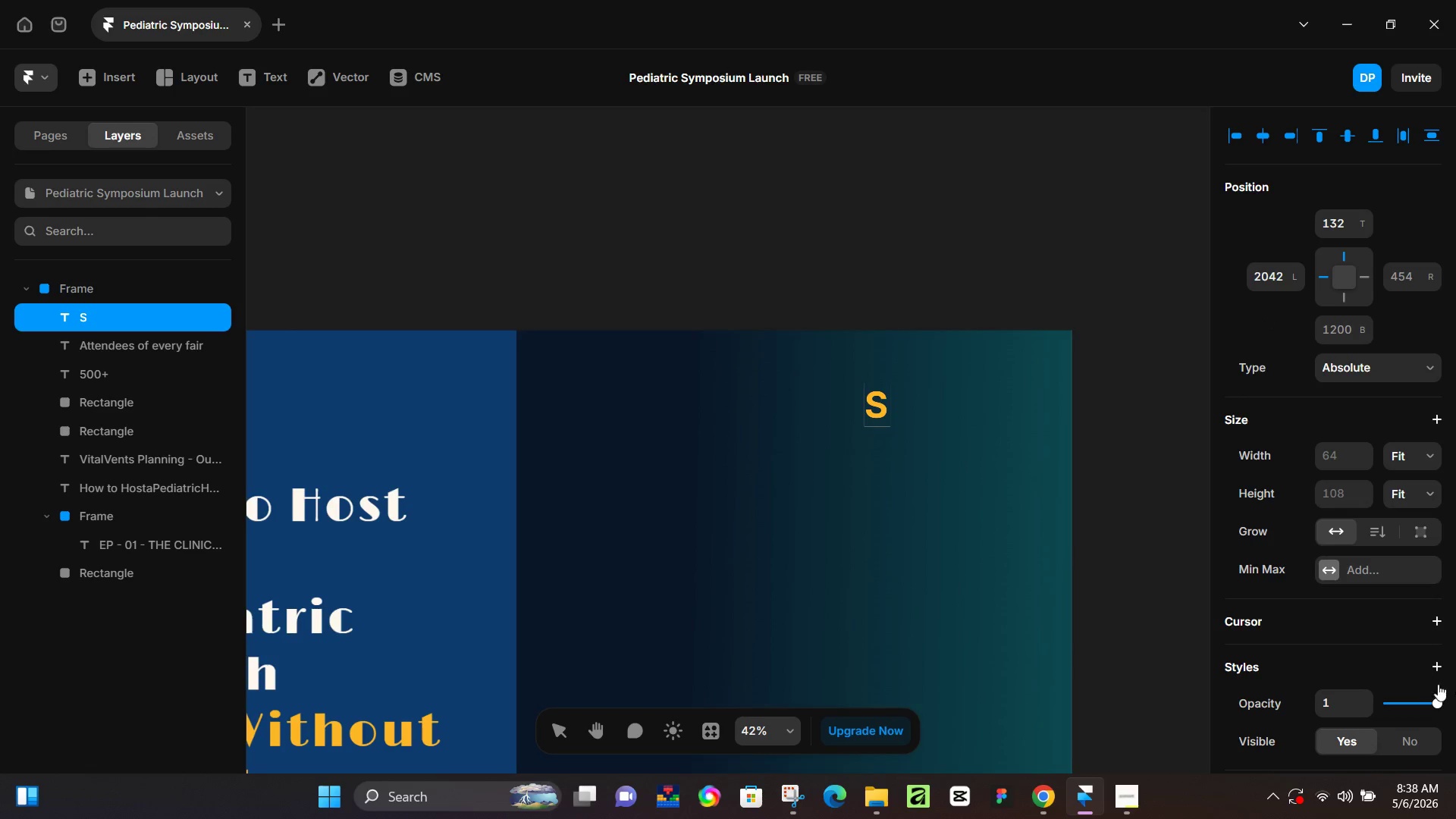 
key(Control+ControlLeft)
 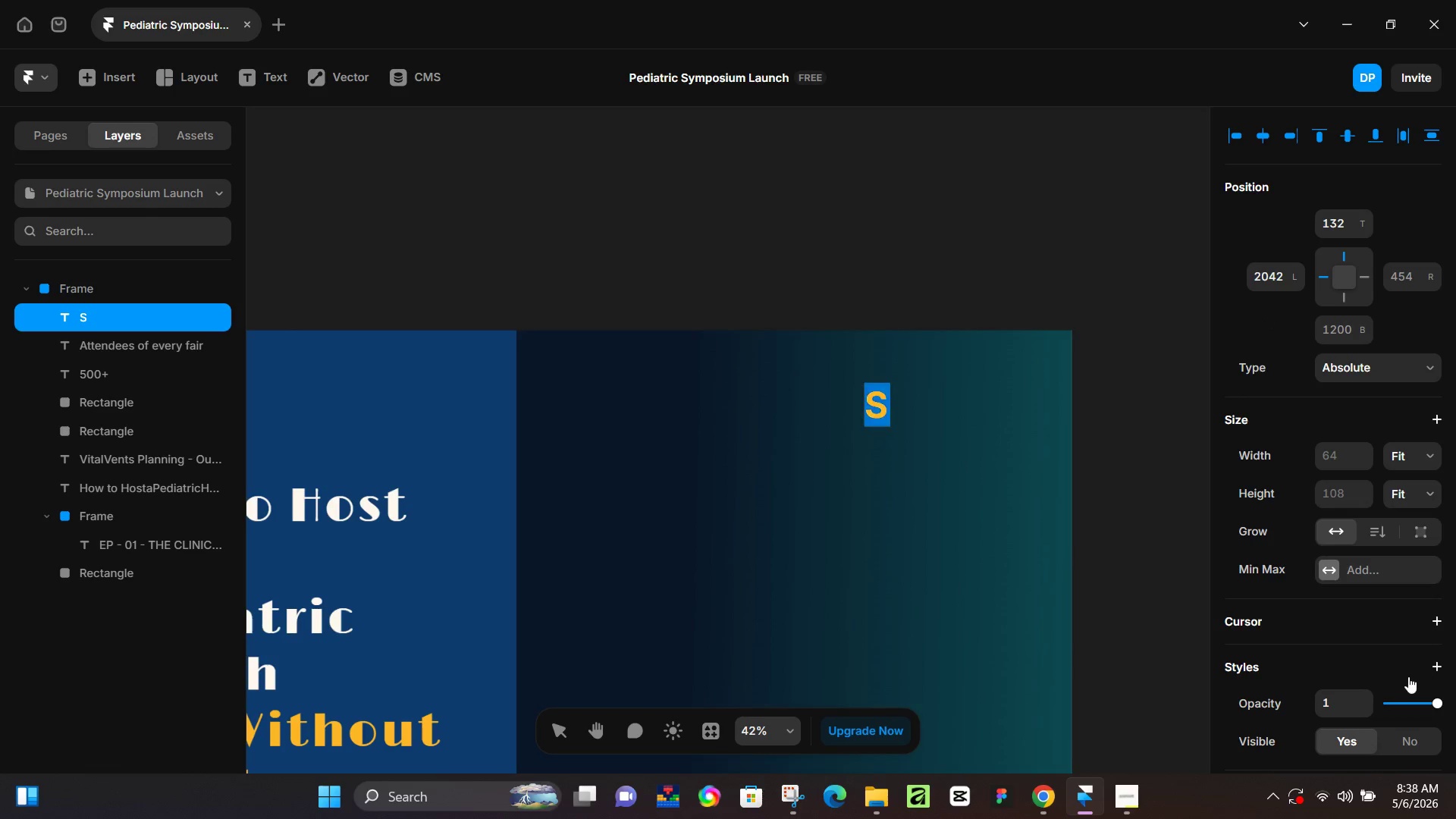 
key(Control+A)
 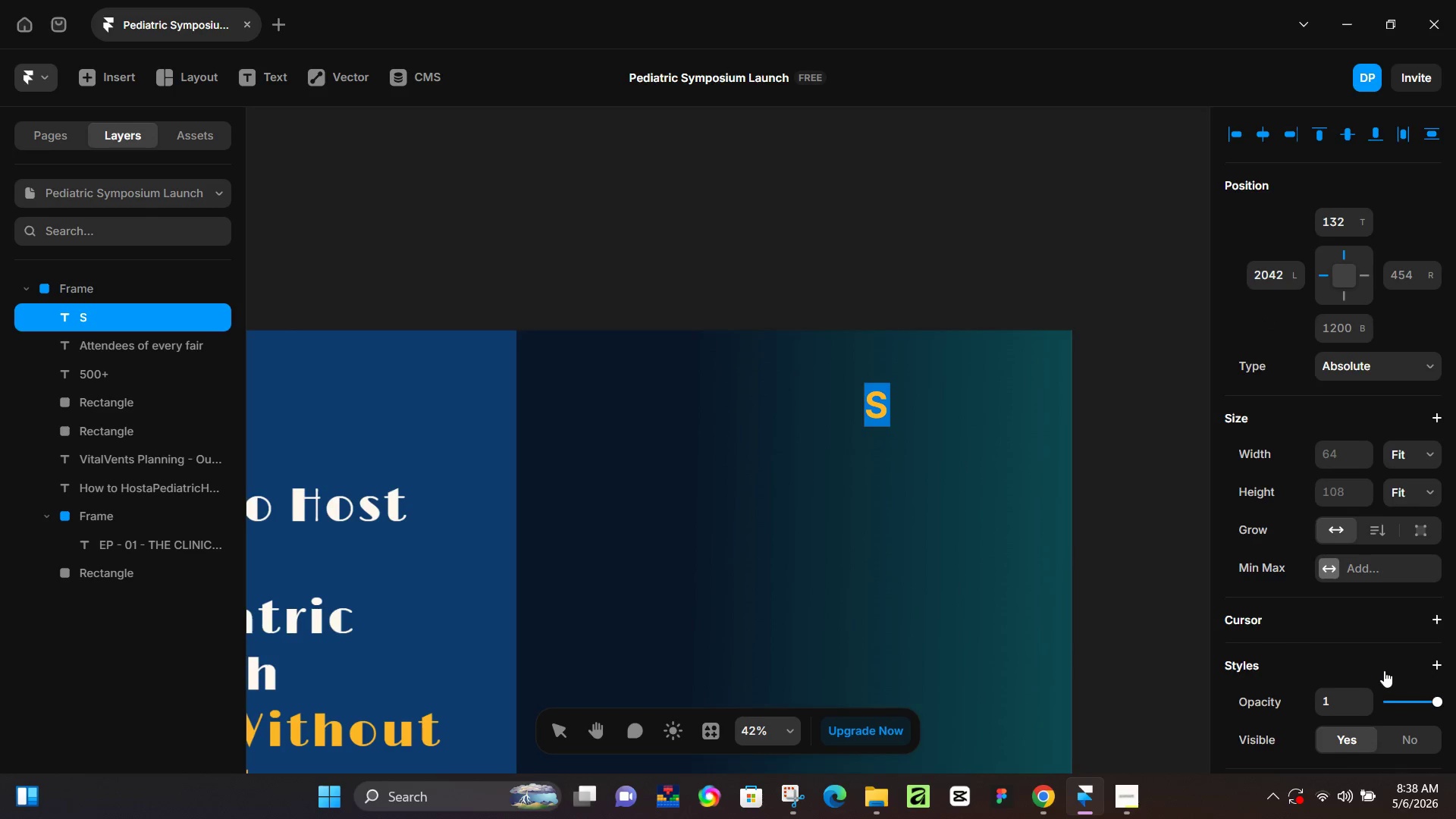 
scroll: coordinate [1380, 664], scroll_direction: down, amount: 5.0
 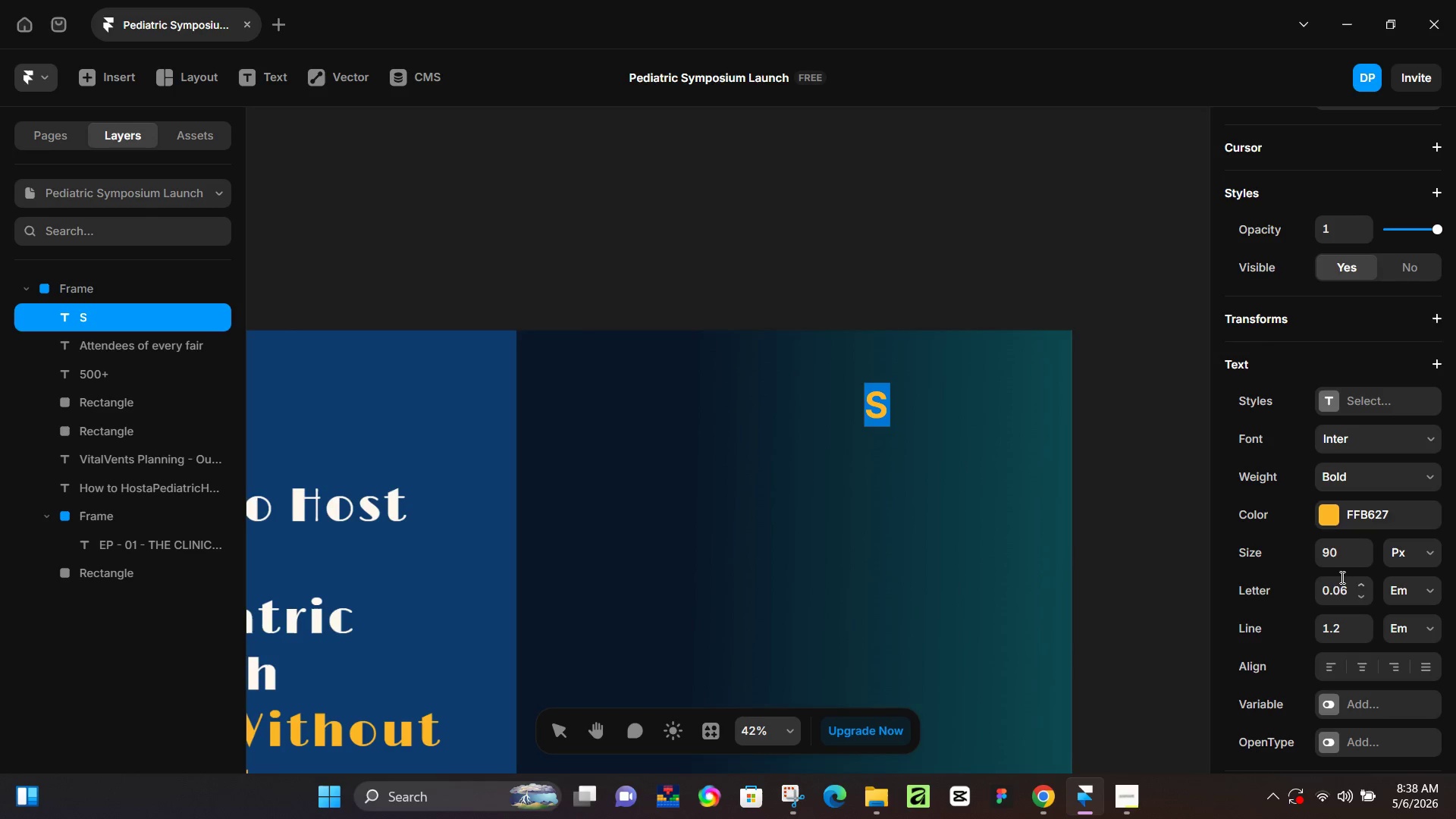 
left_click([1338, 563])
 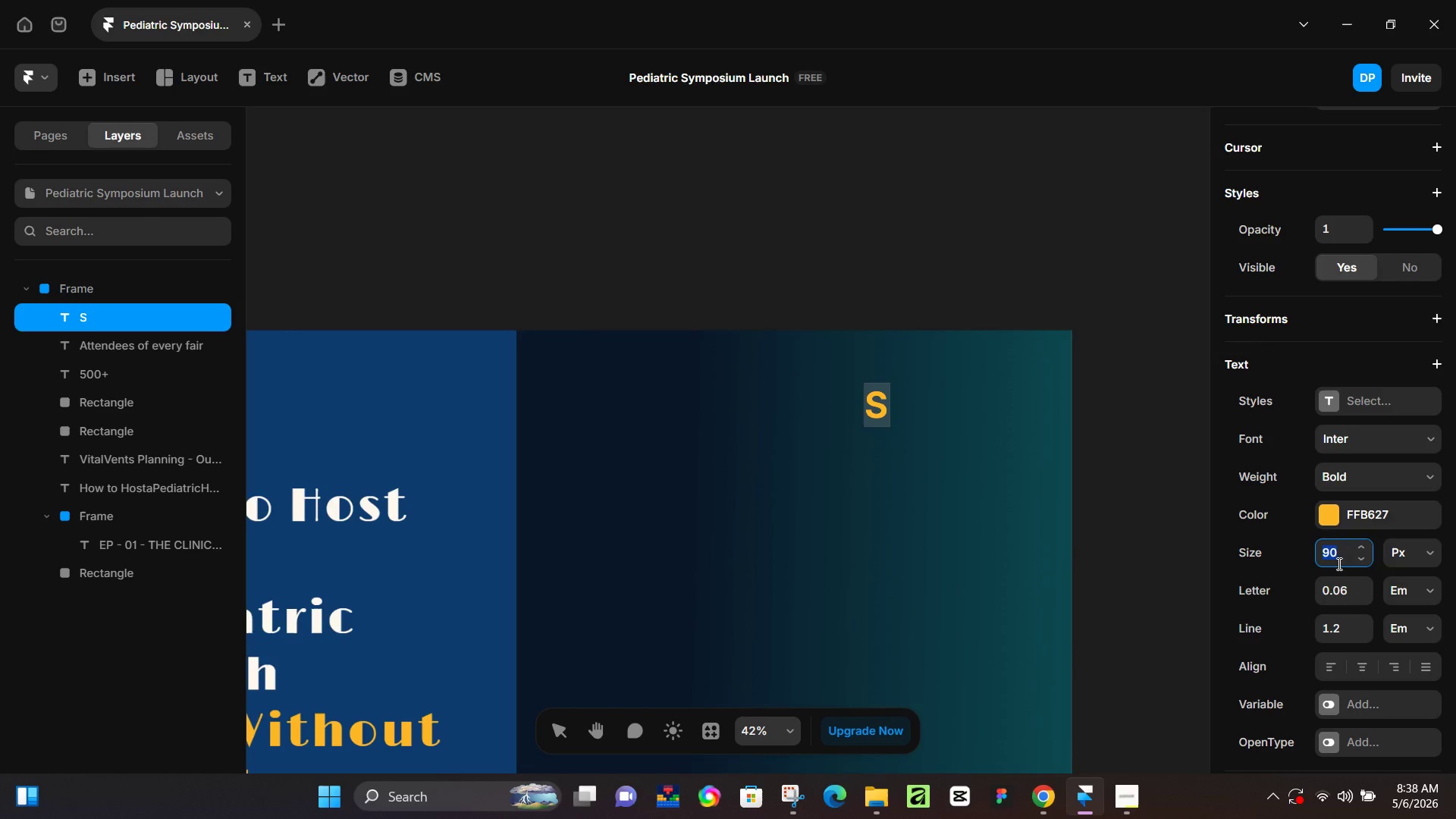 
key(Numpad3)
 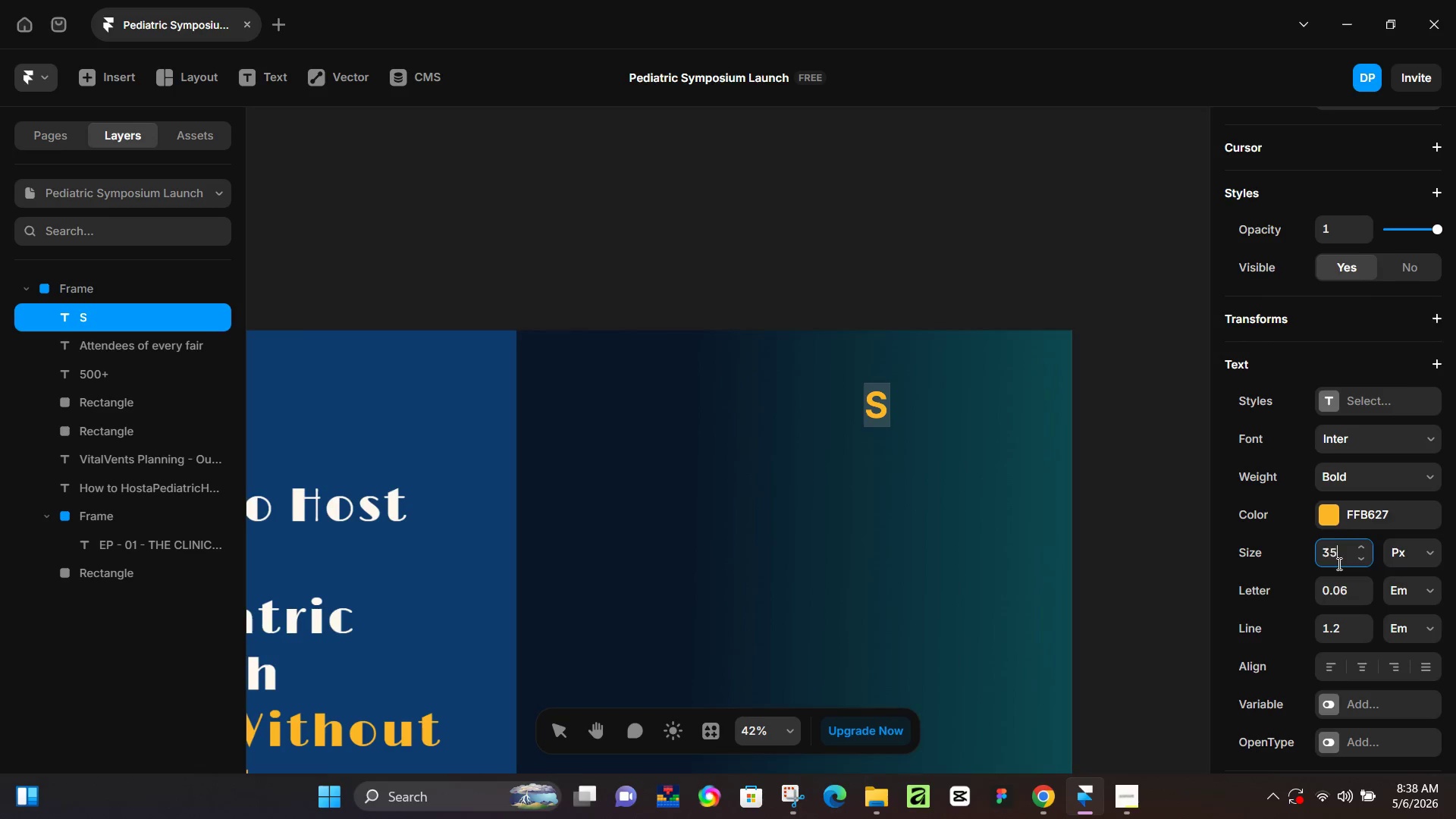 
key(Numpad5)
 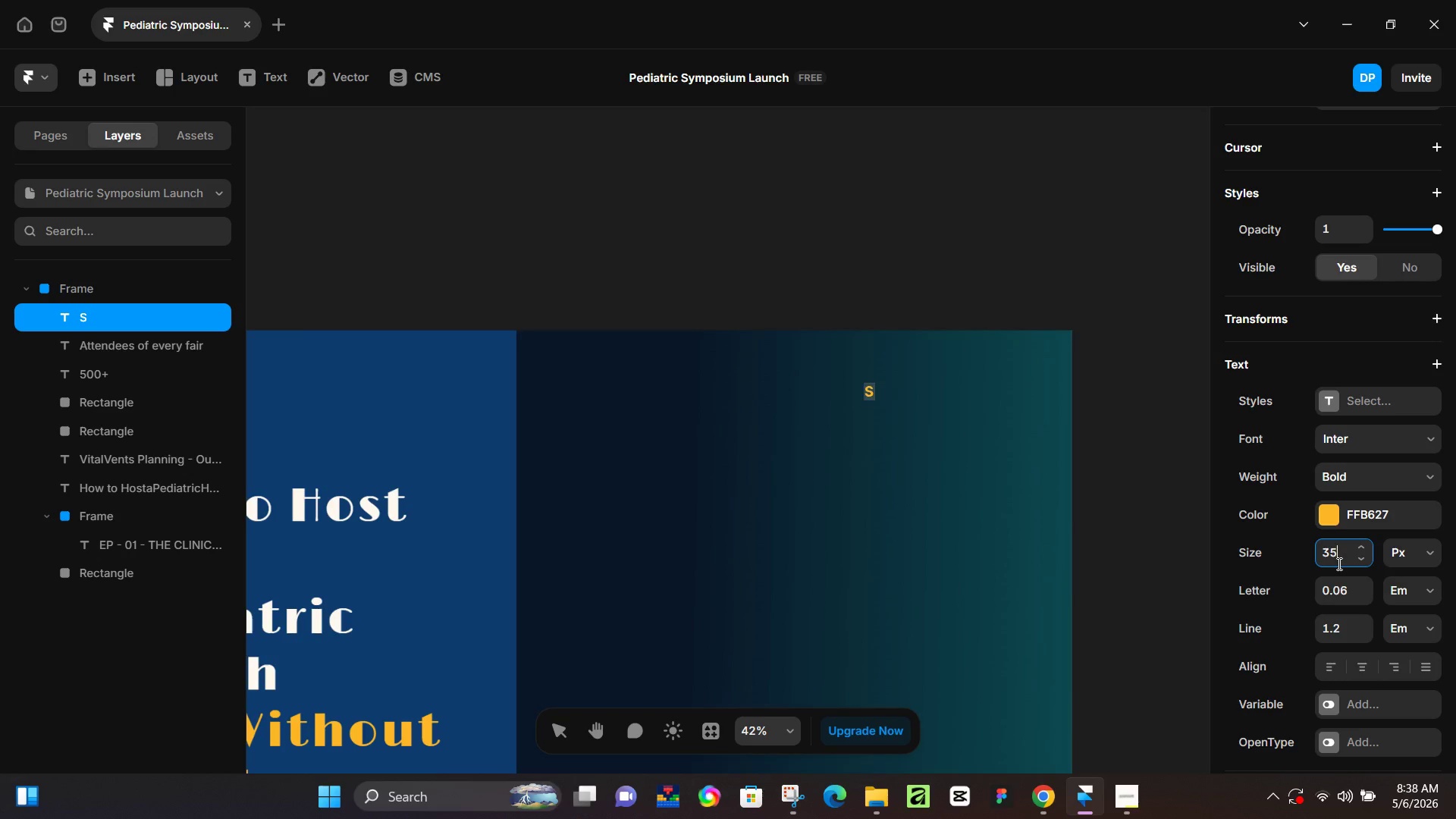 
key(NumpadEnter)
 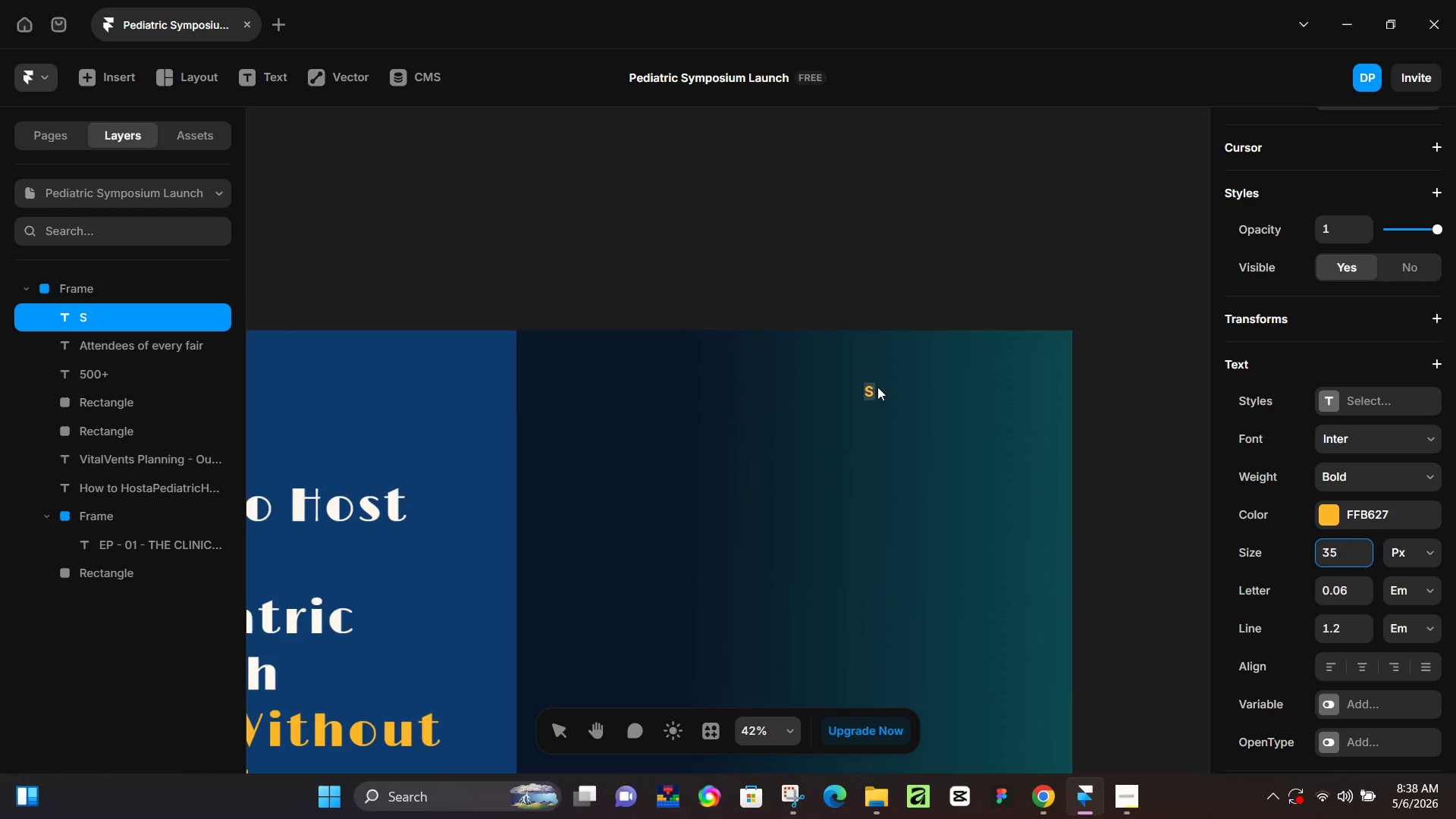 
left_click([869, 391])
 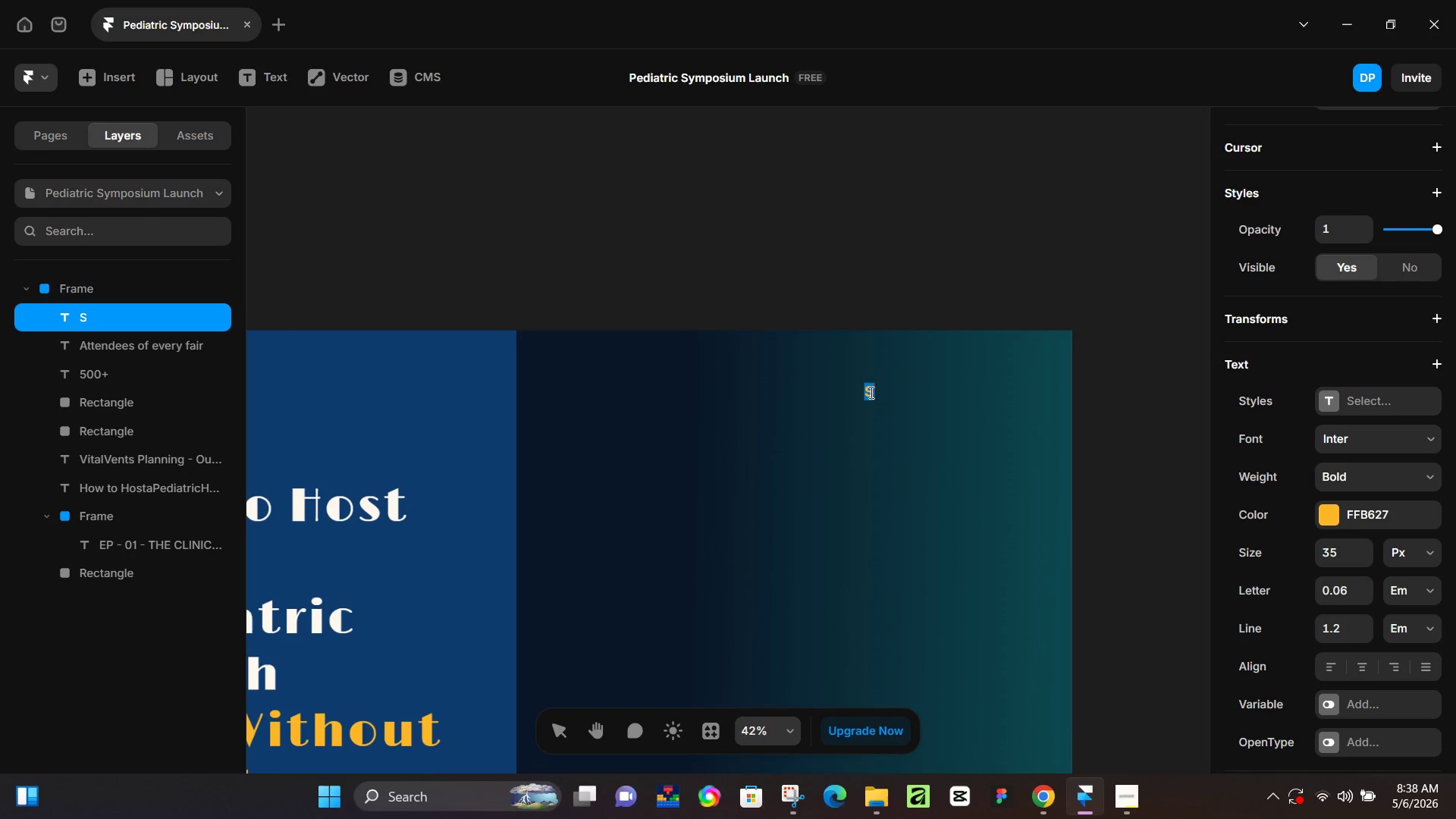 
left_click([869, 393])
 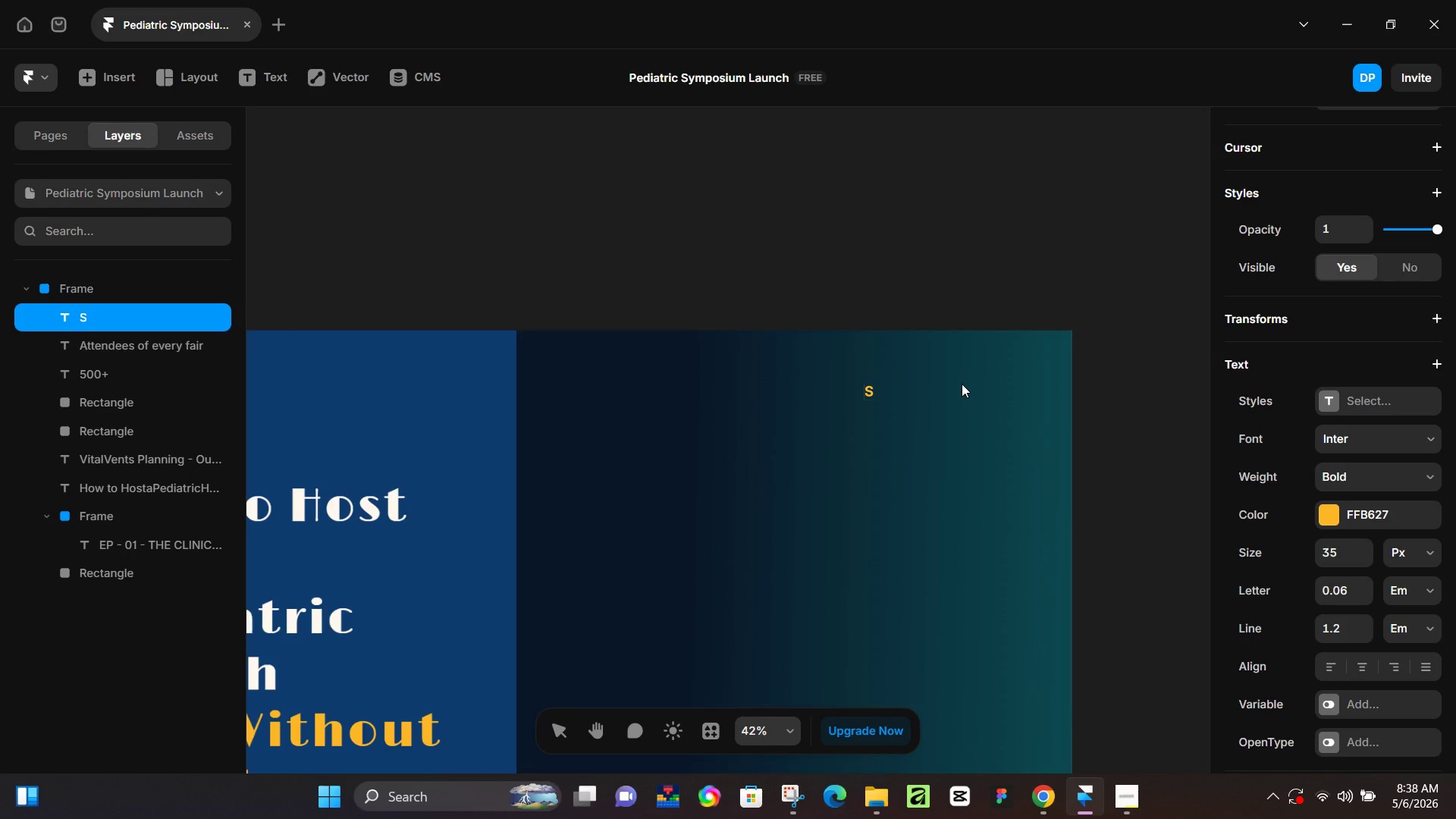 
key(ArrowRight)
 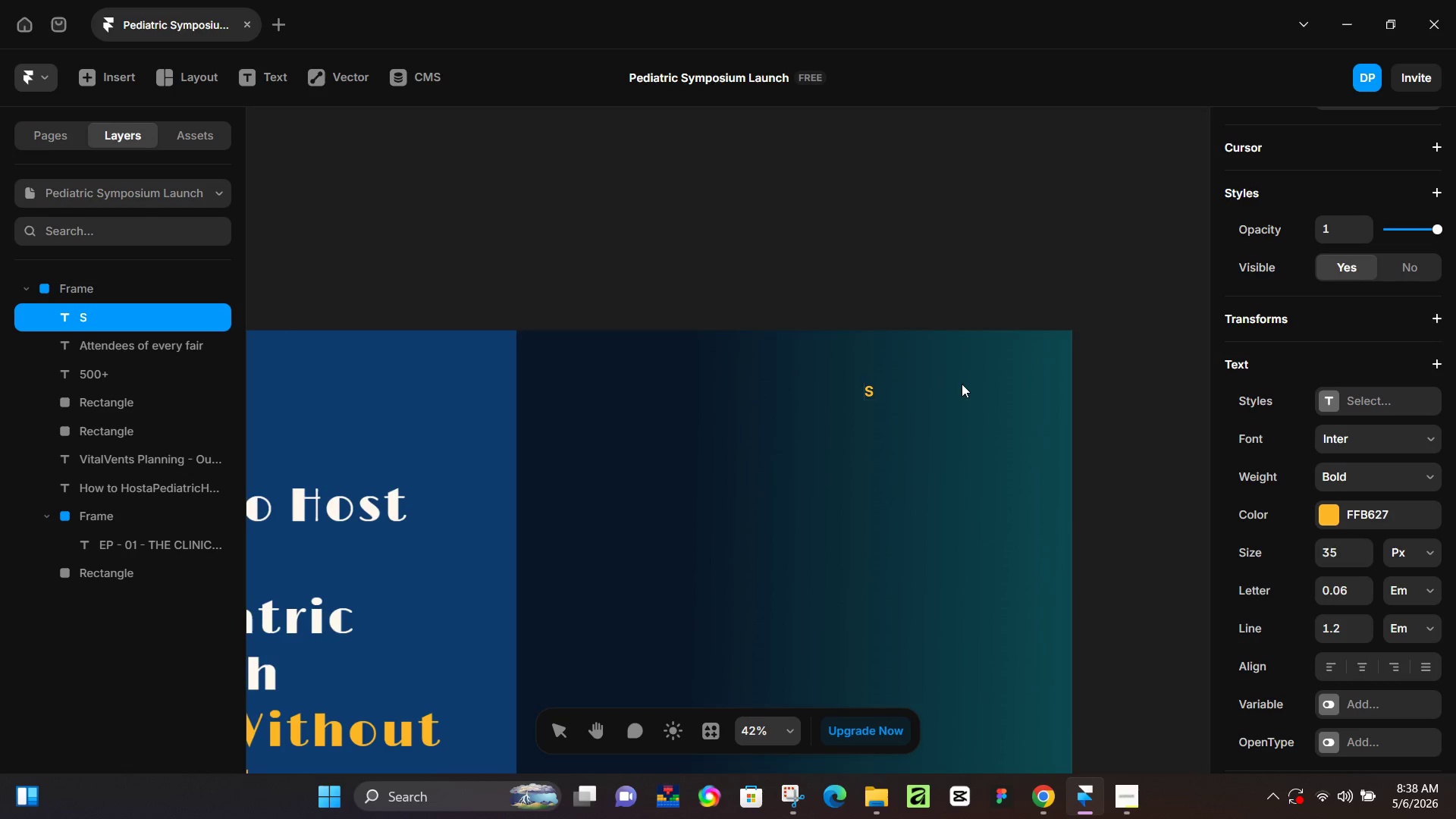 
type(tethoscope ready)
 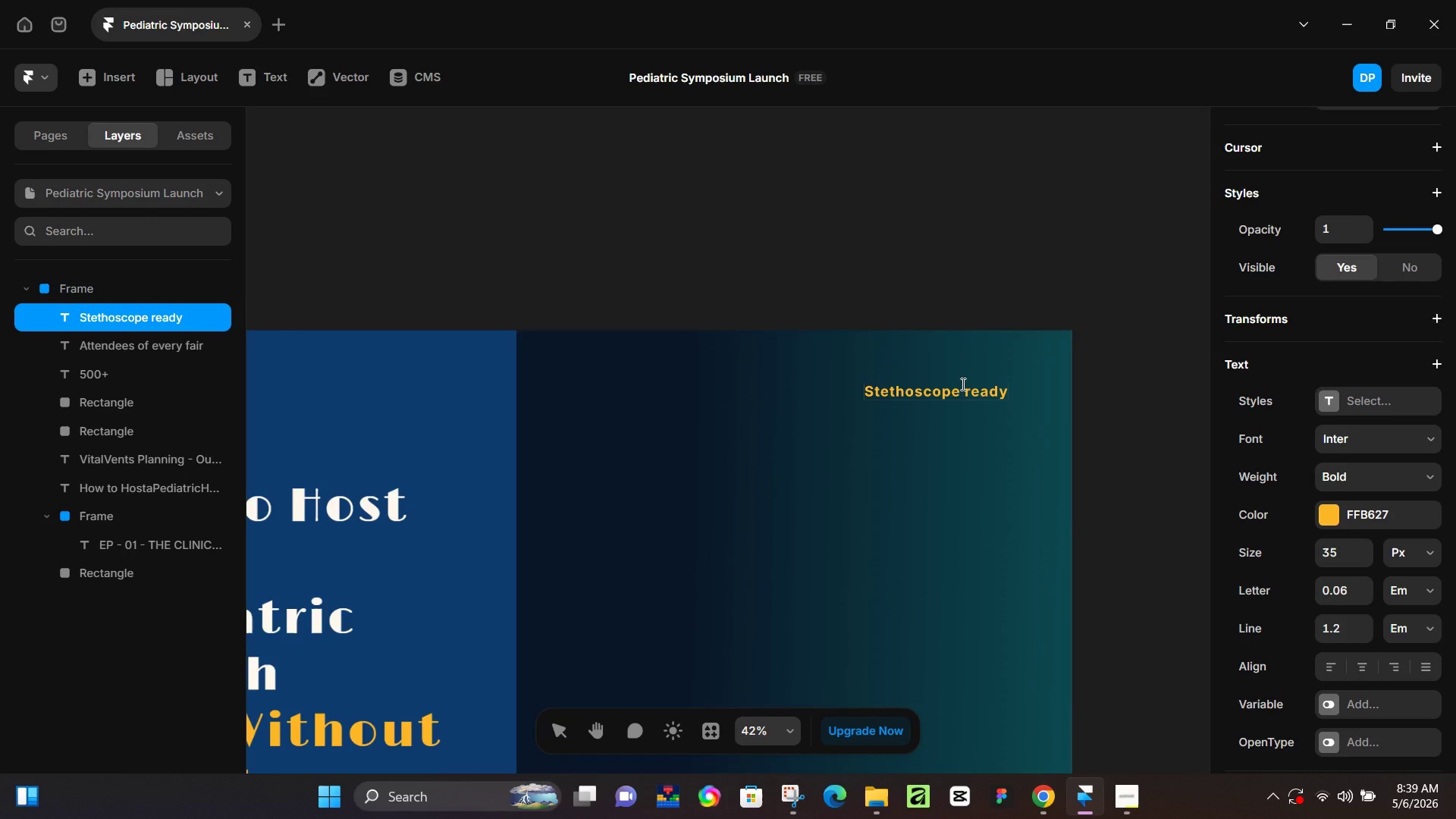 
key(Control+ControlLeft)
 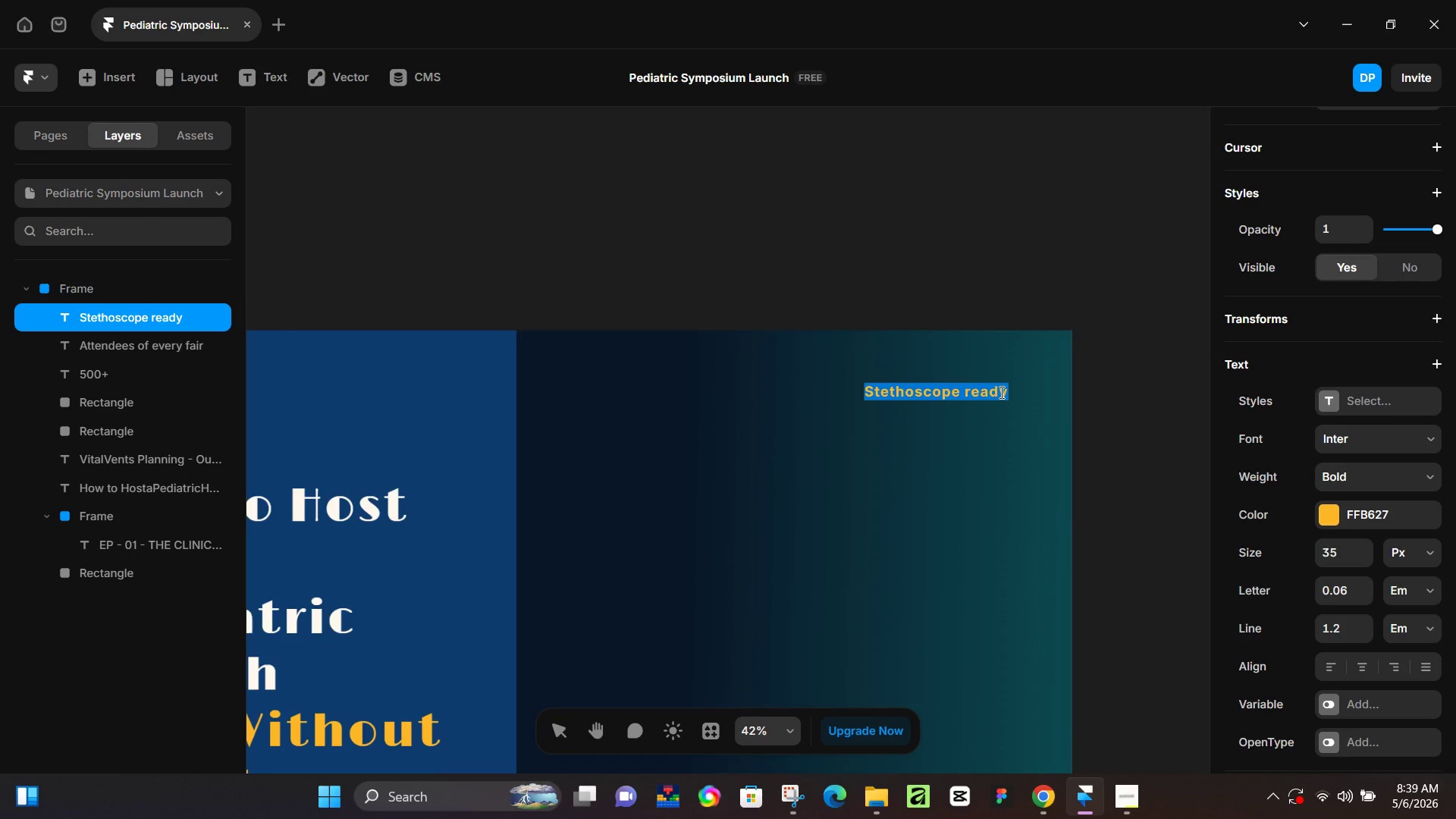 
key(Control+A)
 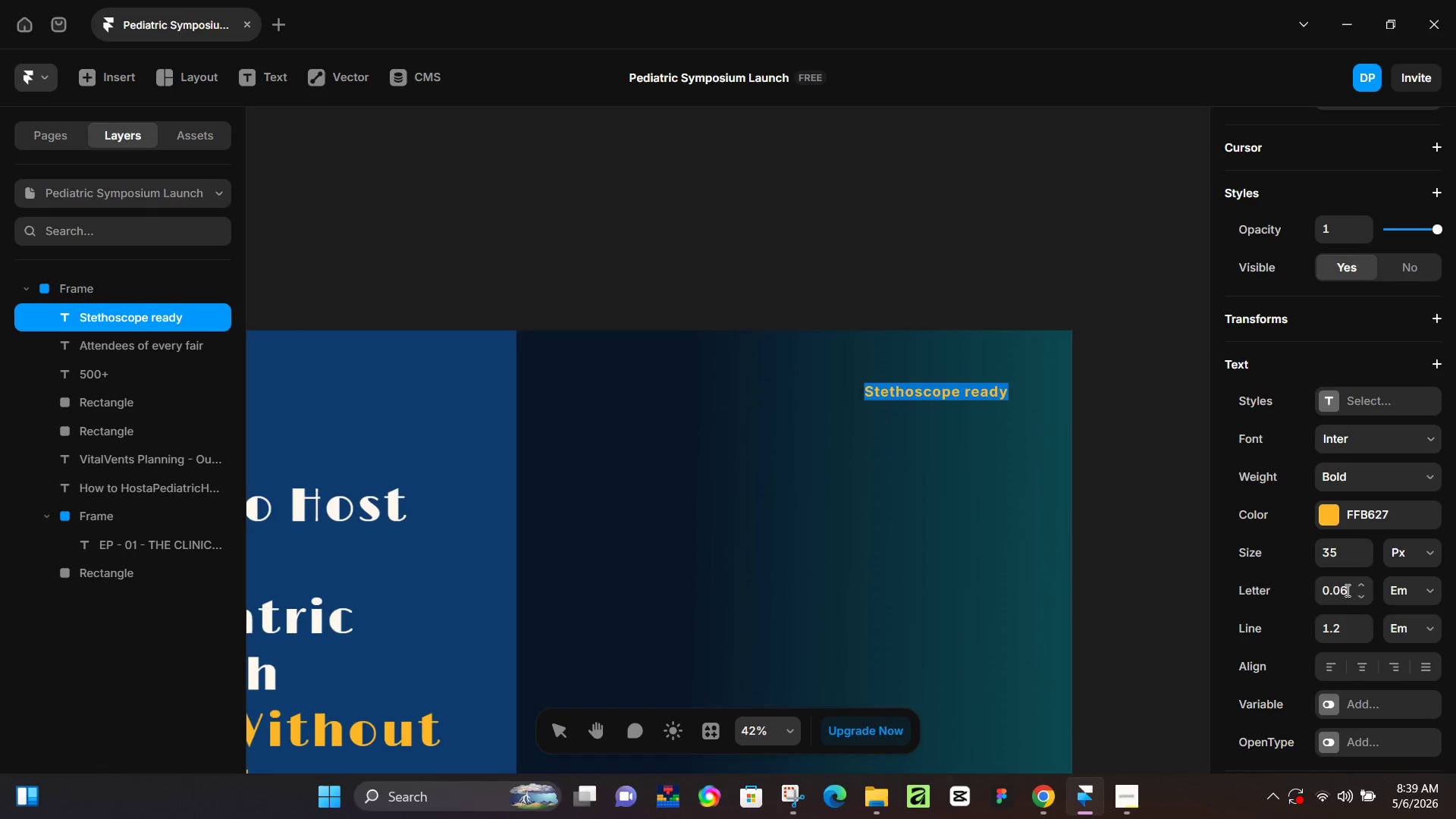 
left_click([1336, 559])
 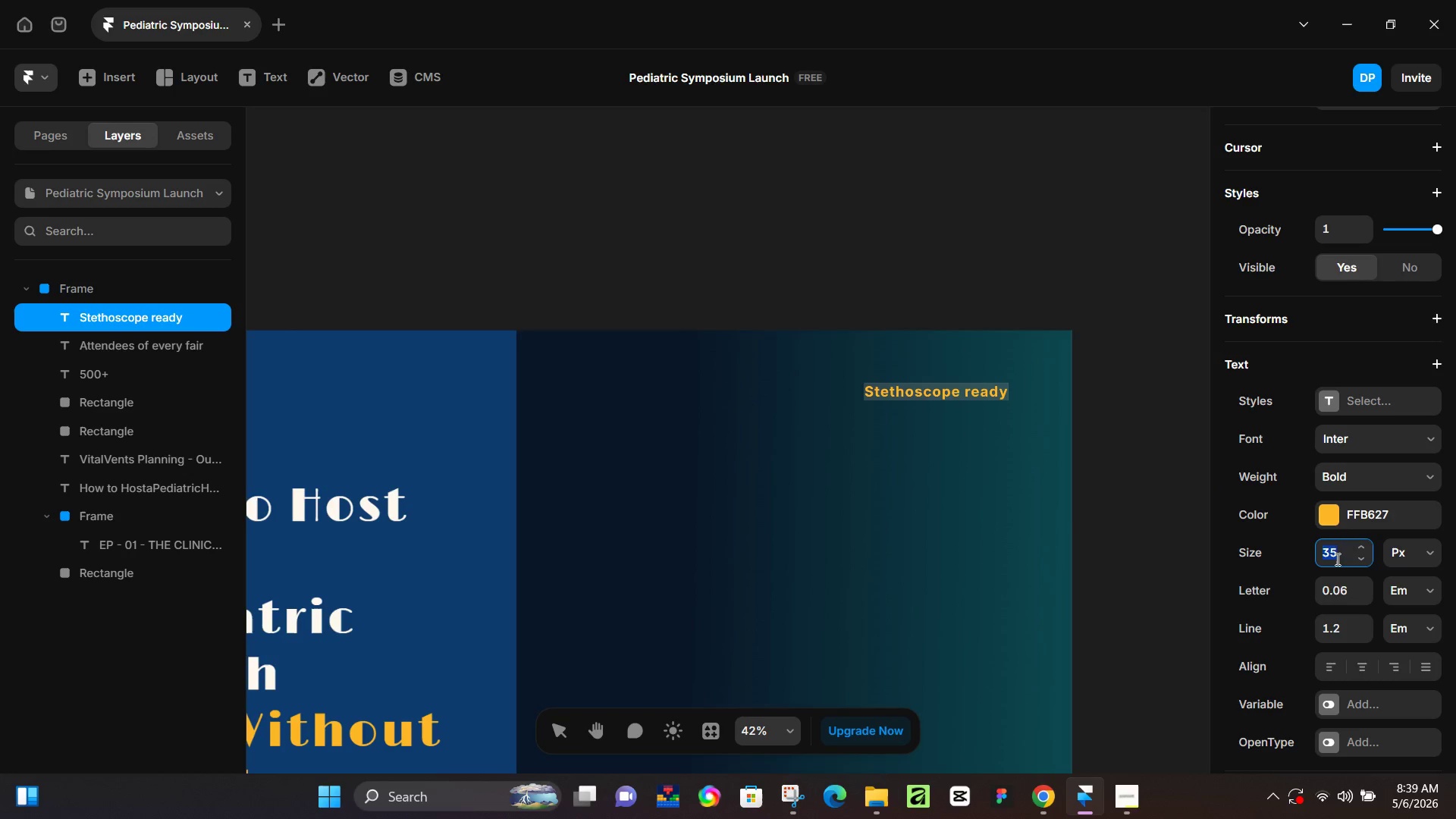 
key(Numpad2)
 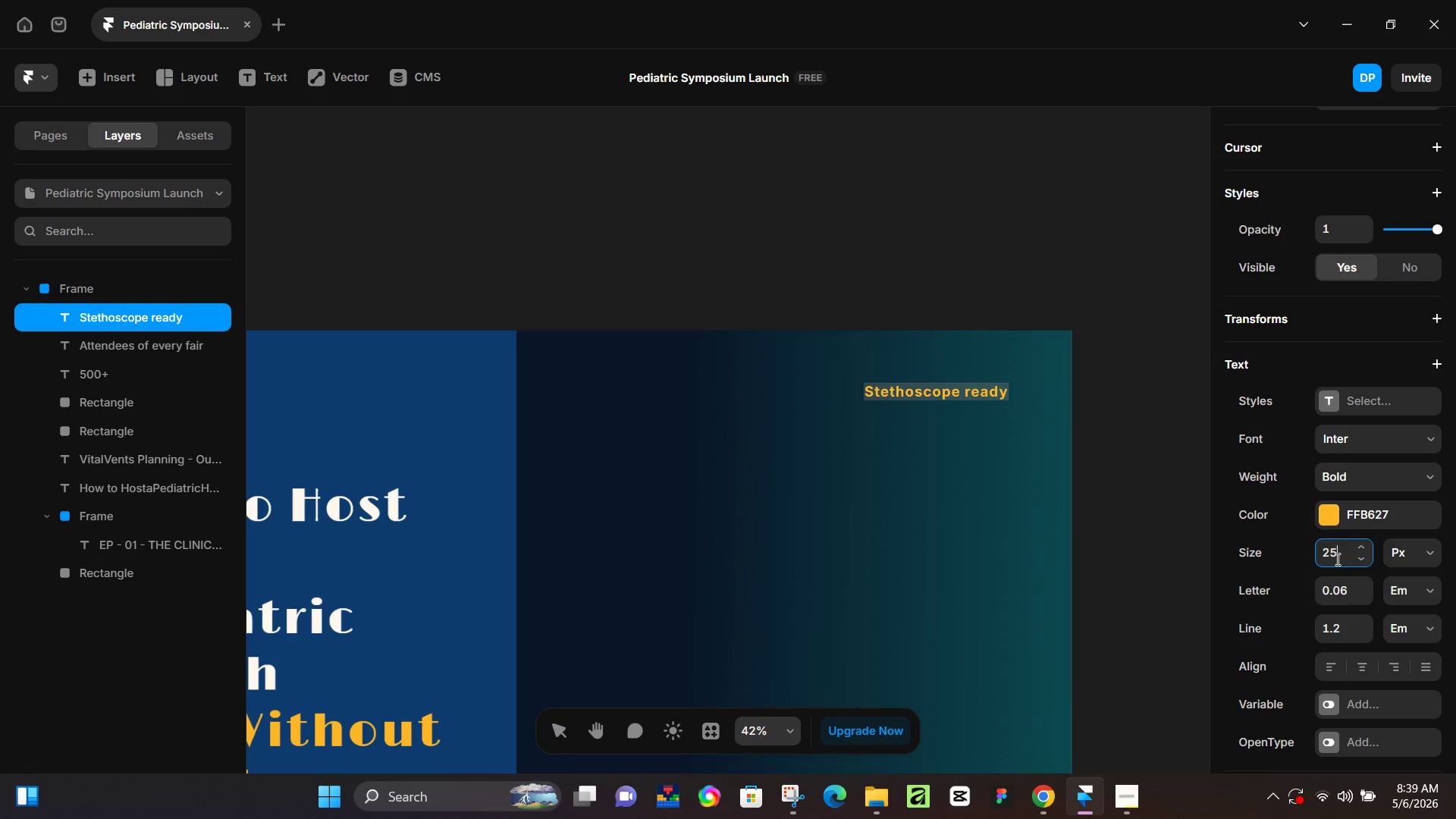 
key(Numpad5)
 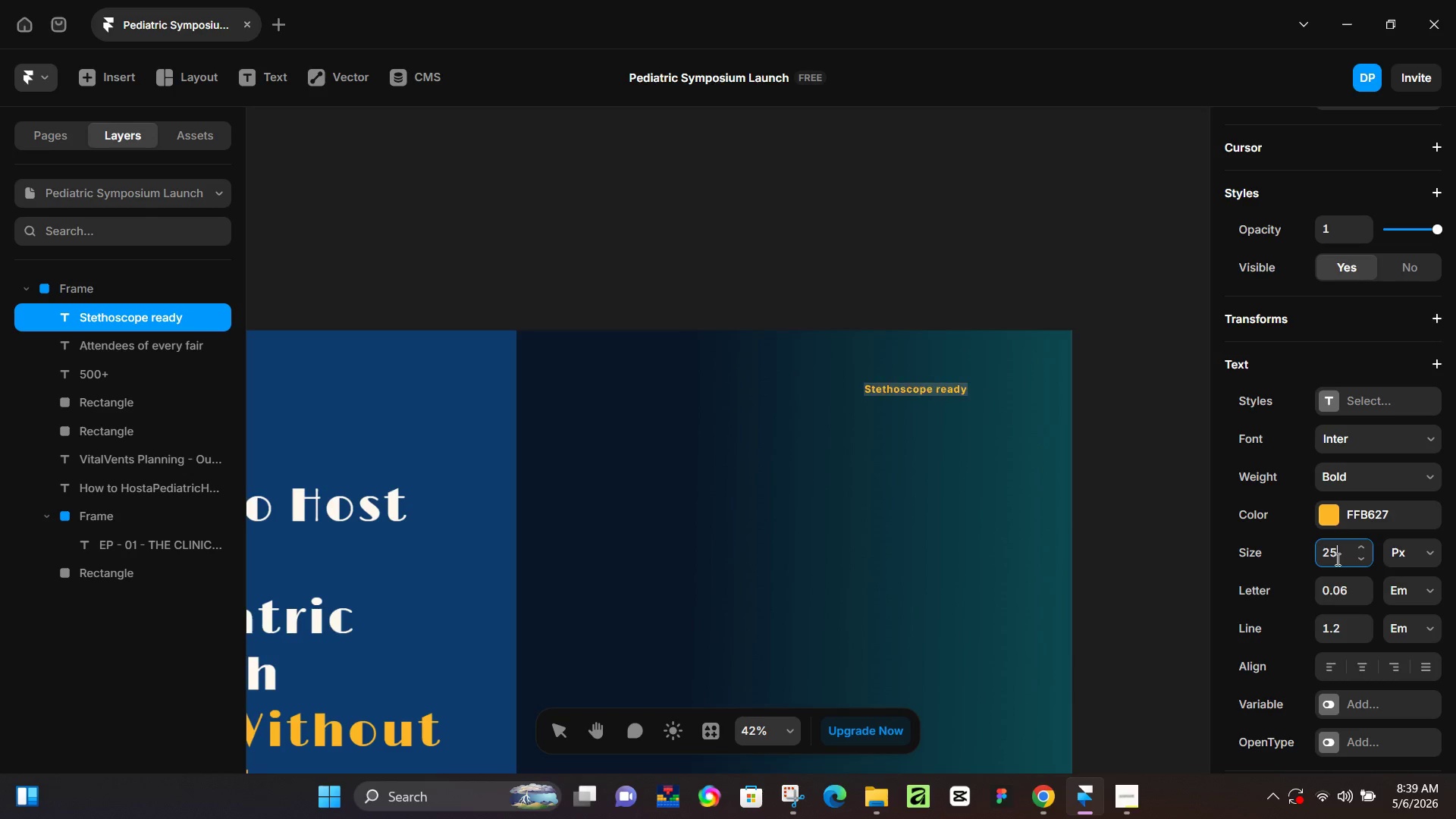 
key(NumpadEnter)
 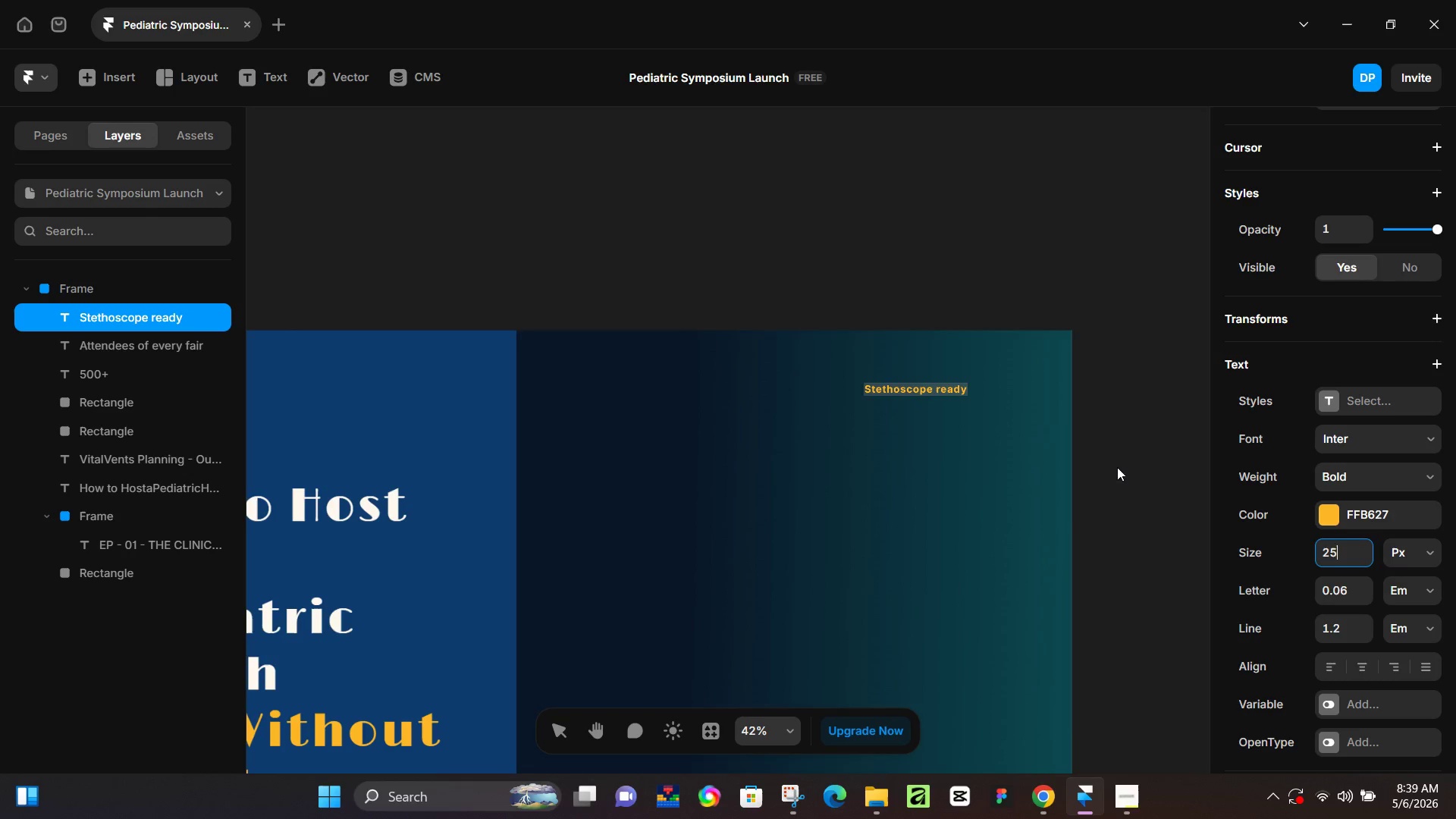 
left_click([1121, 464])
 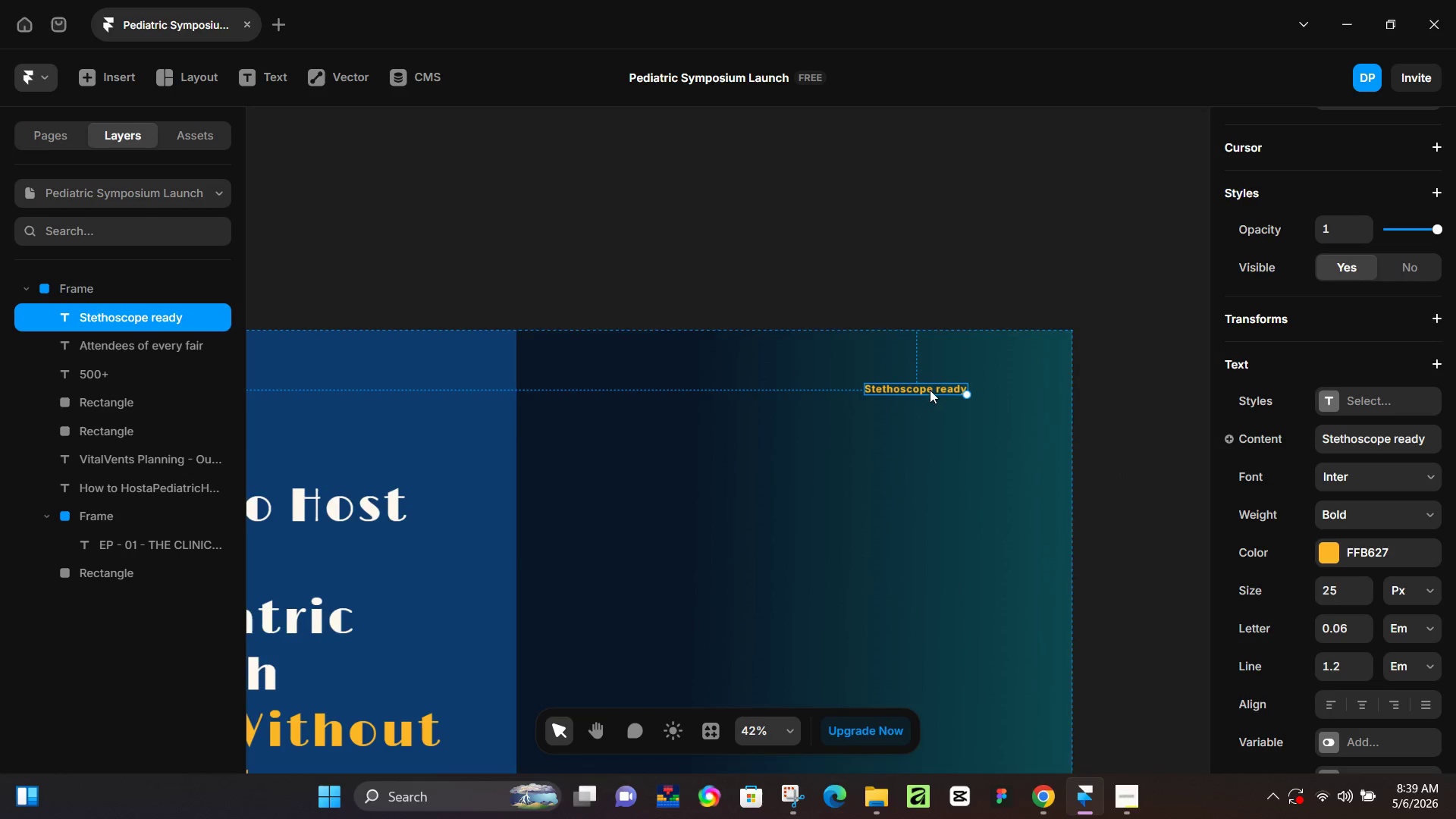 
left_click_drag(start_coordinate=[930, 390], to_coordinate=[952, 388])
 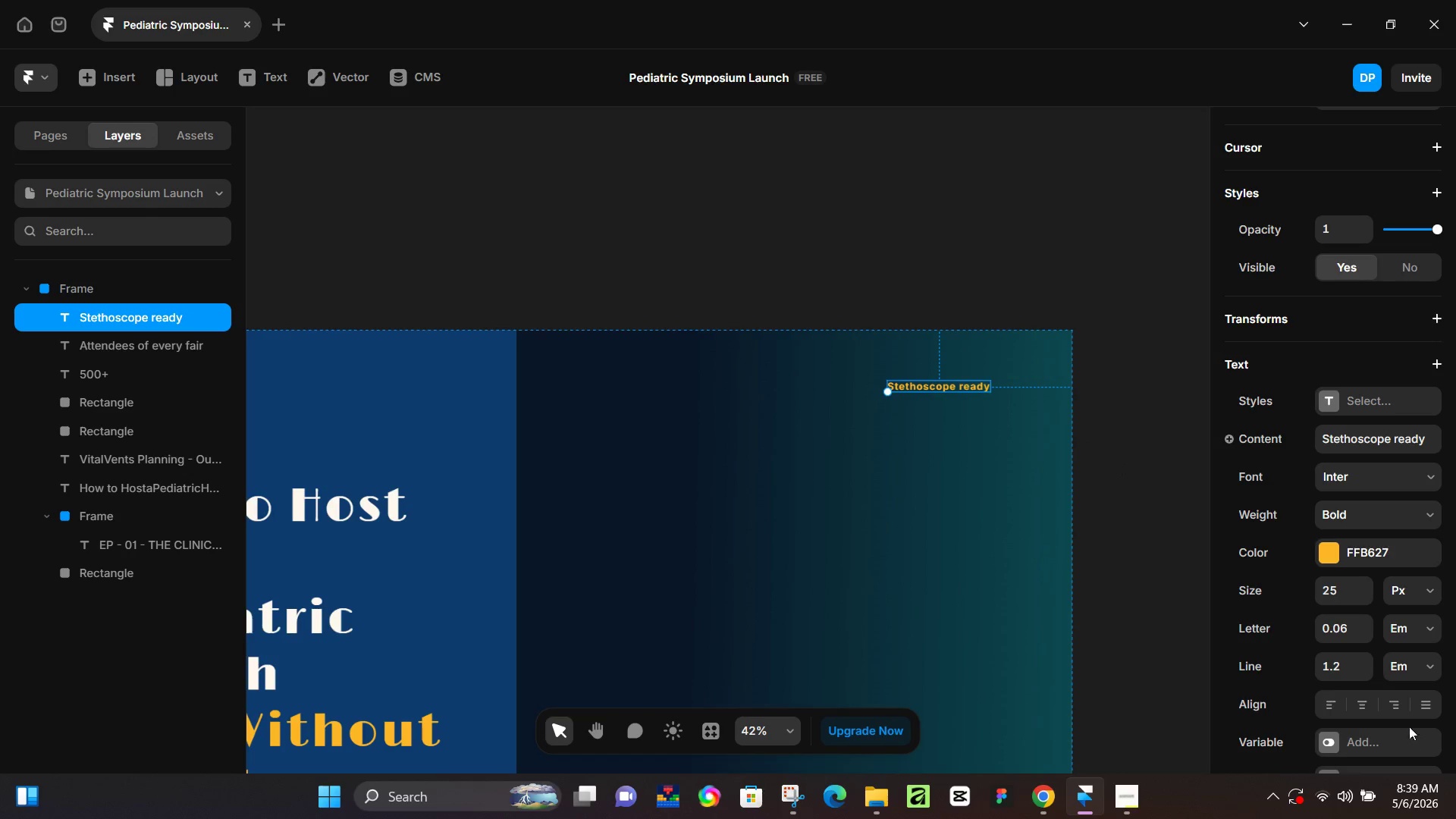 
double_click([987, 384])
 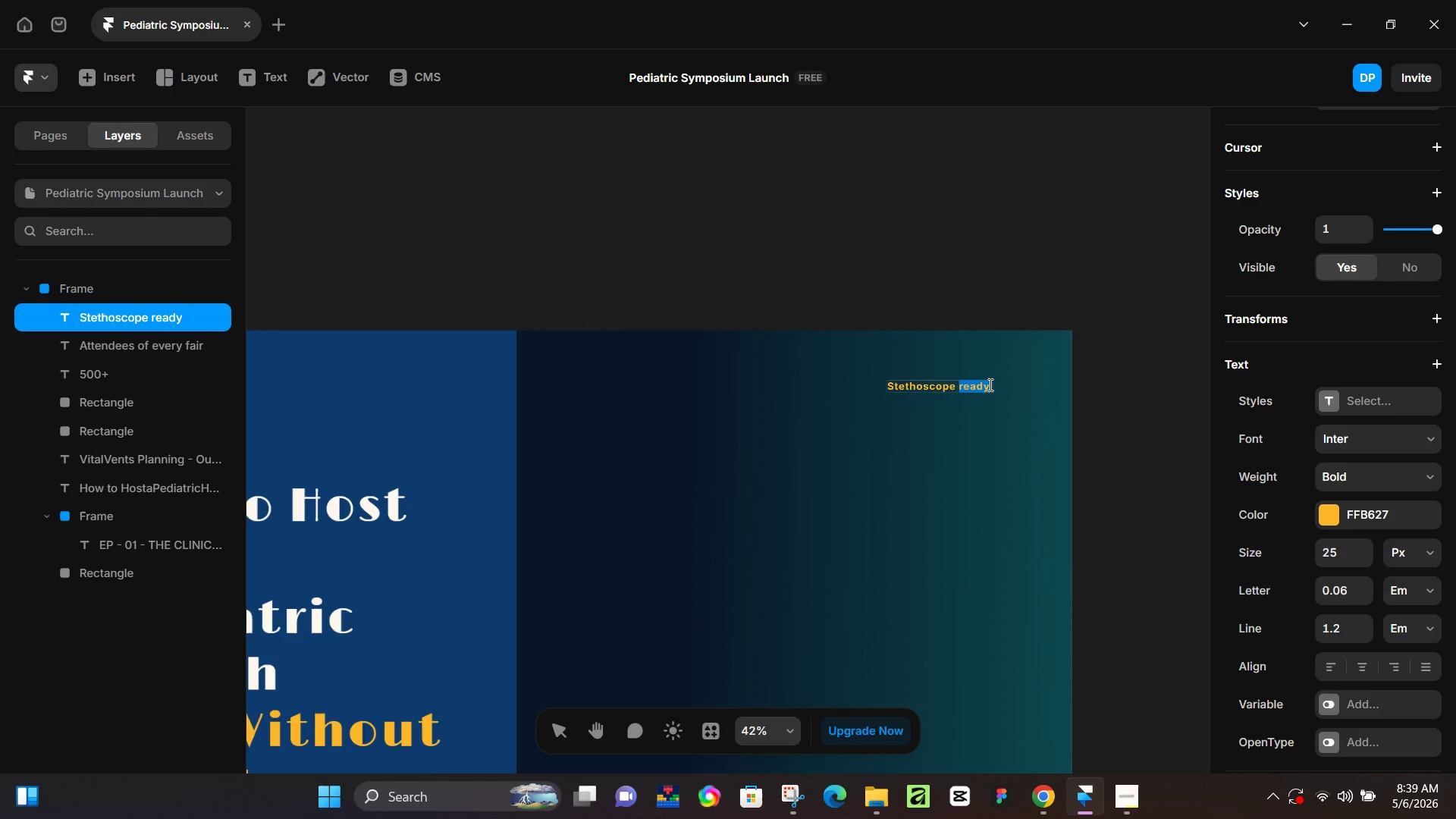 
left_click([990, 384])
 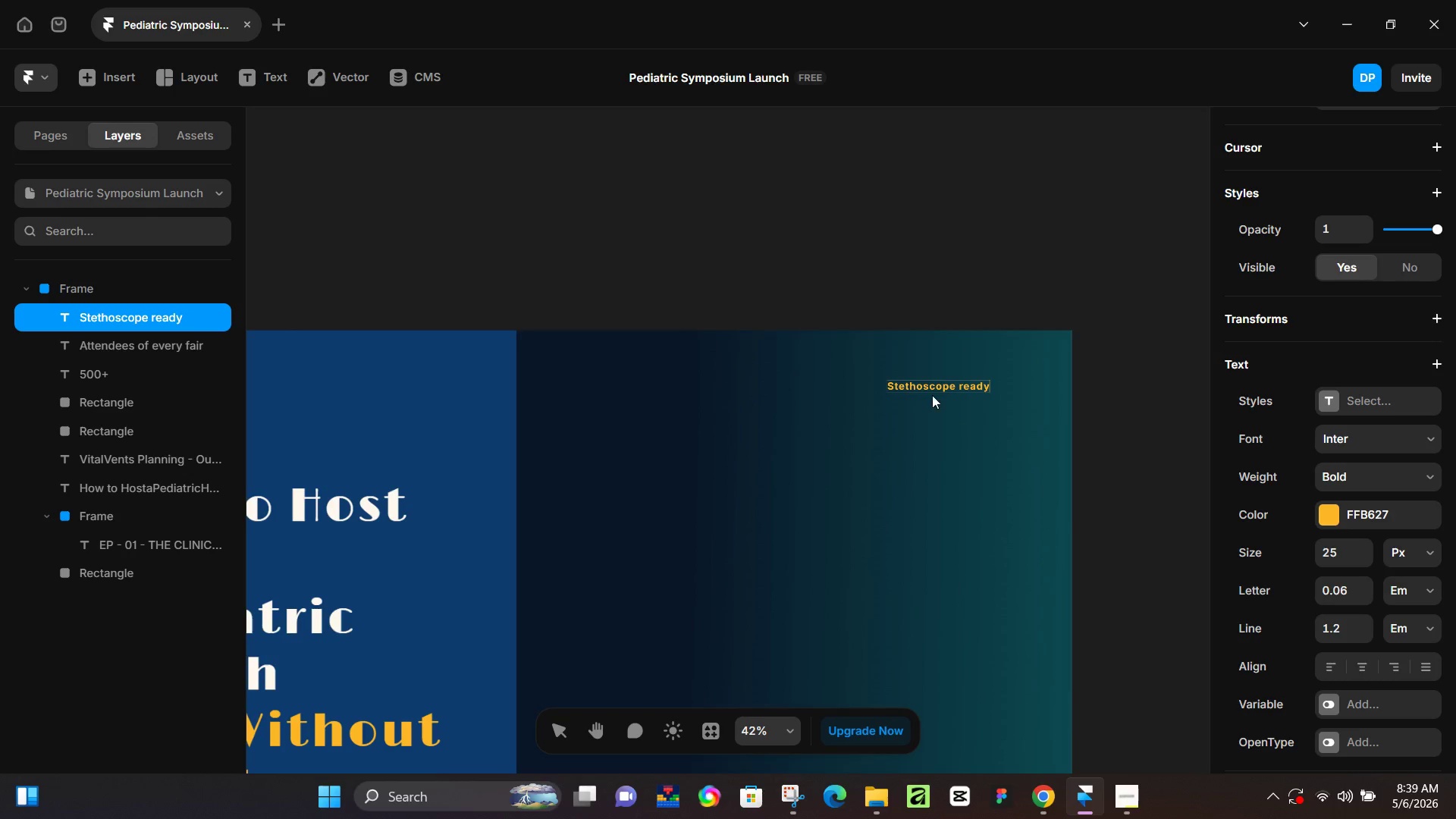 
hold_key(key=AltLeft, duration=0.5)
 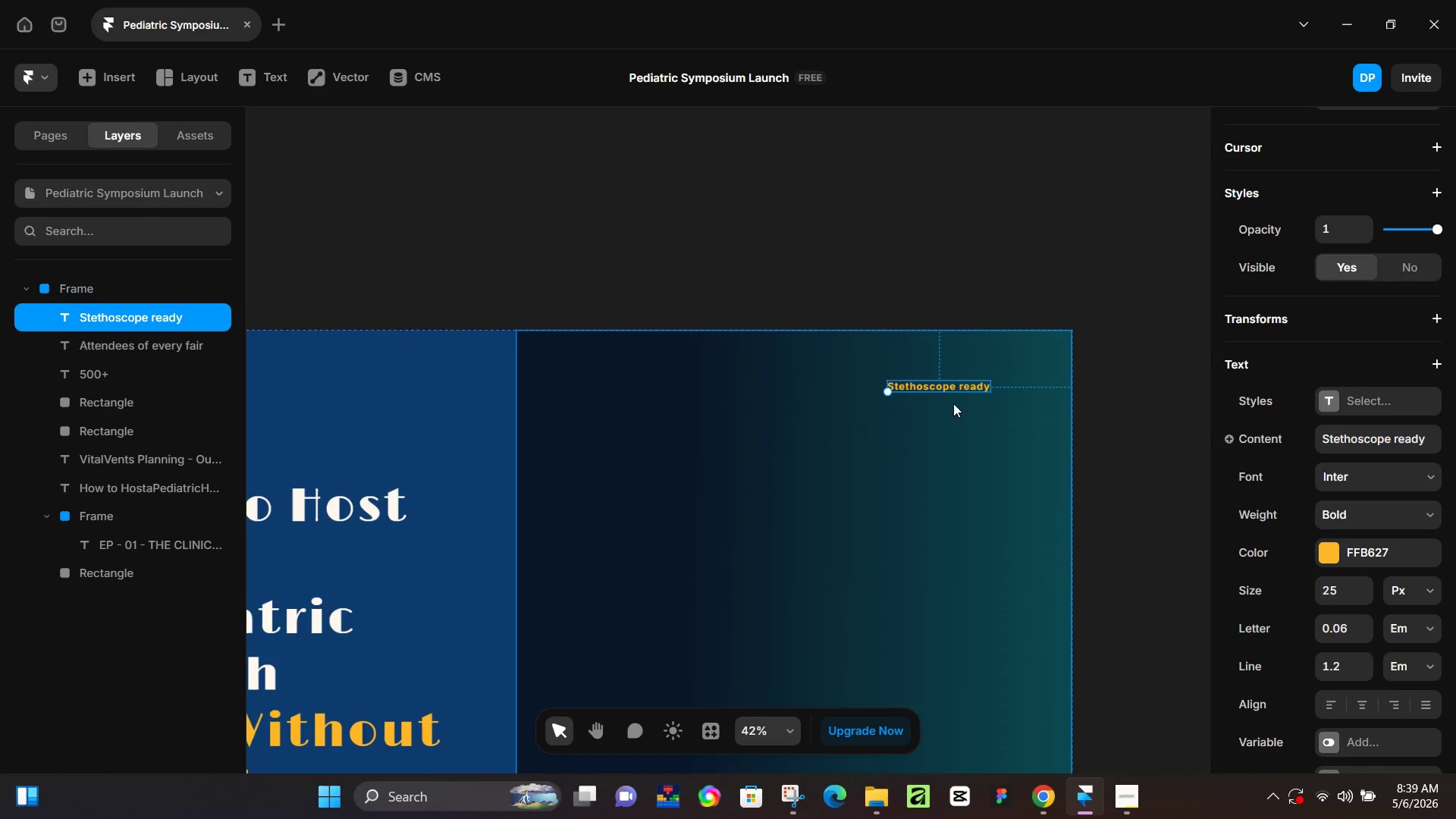 
hold_key(key=AltLeft, duration=1.5)
left_click([961, 427])
 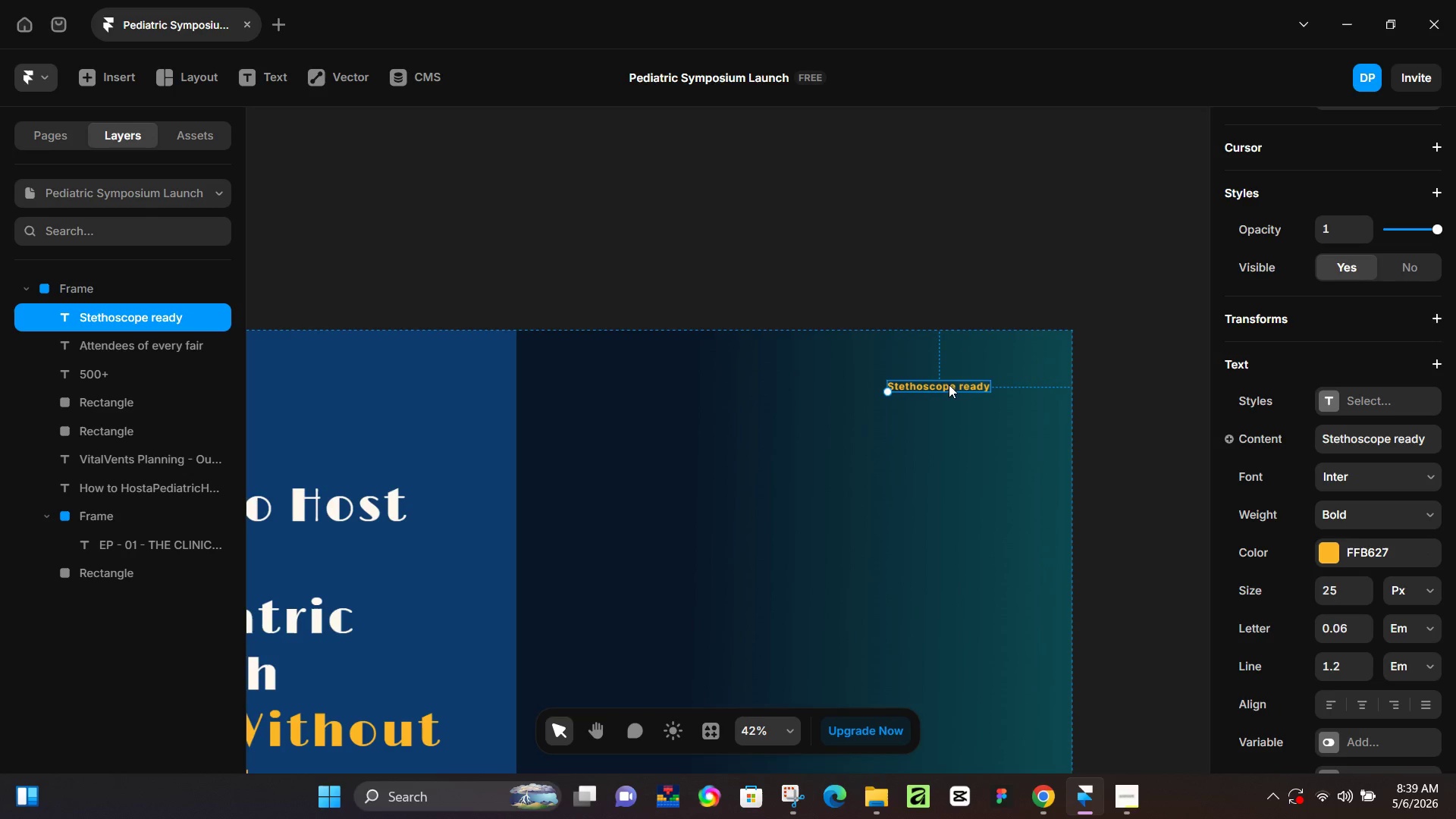 
left_click_drag(start_coordinate=[949, 384], to_coordinate=[949, 399])
 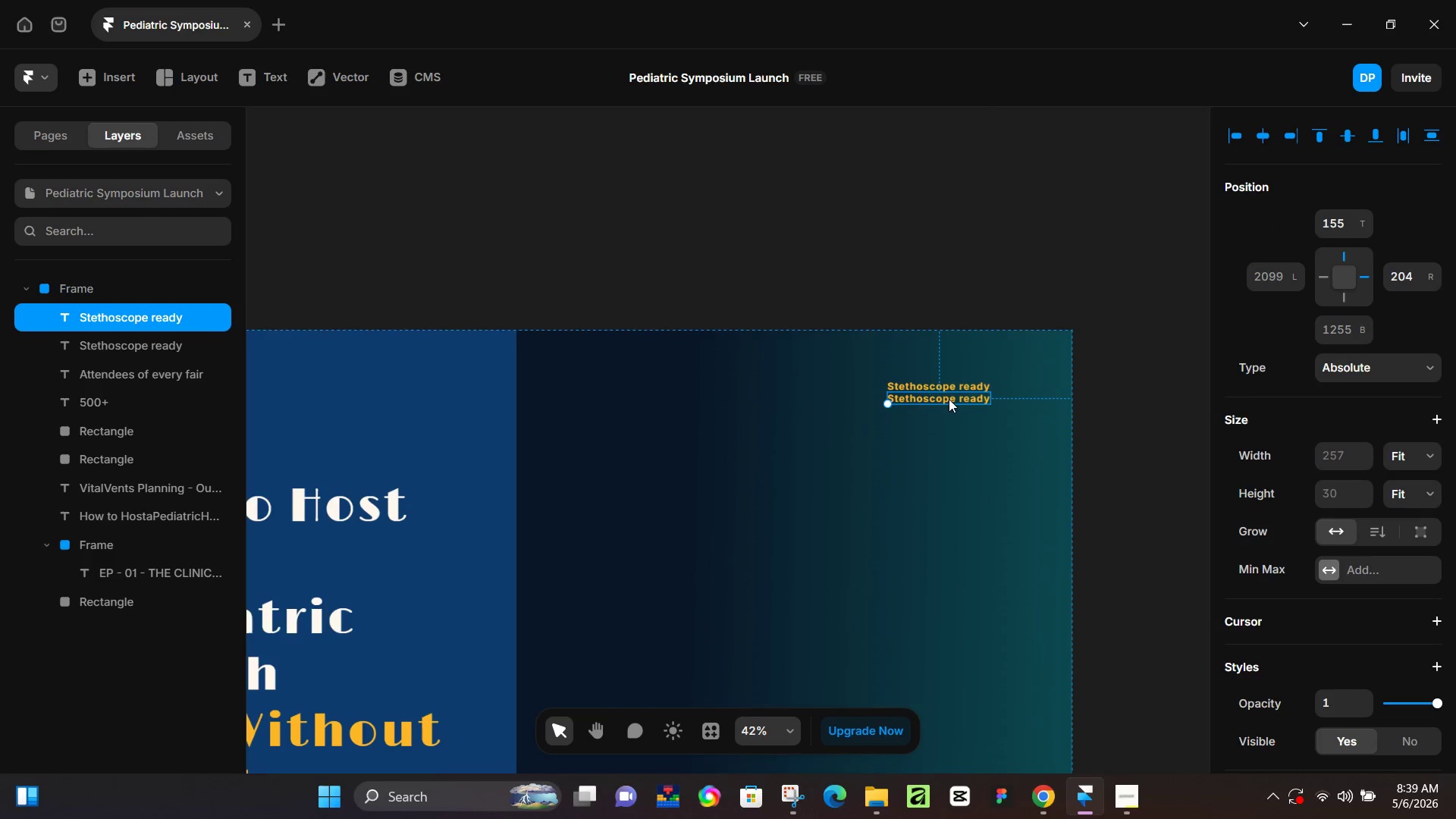 
hold_key(key=AltLeft, duration=0.89)
 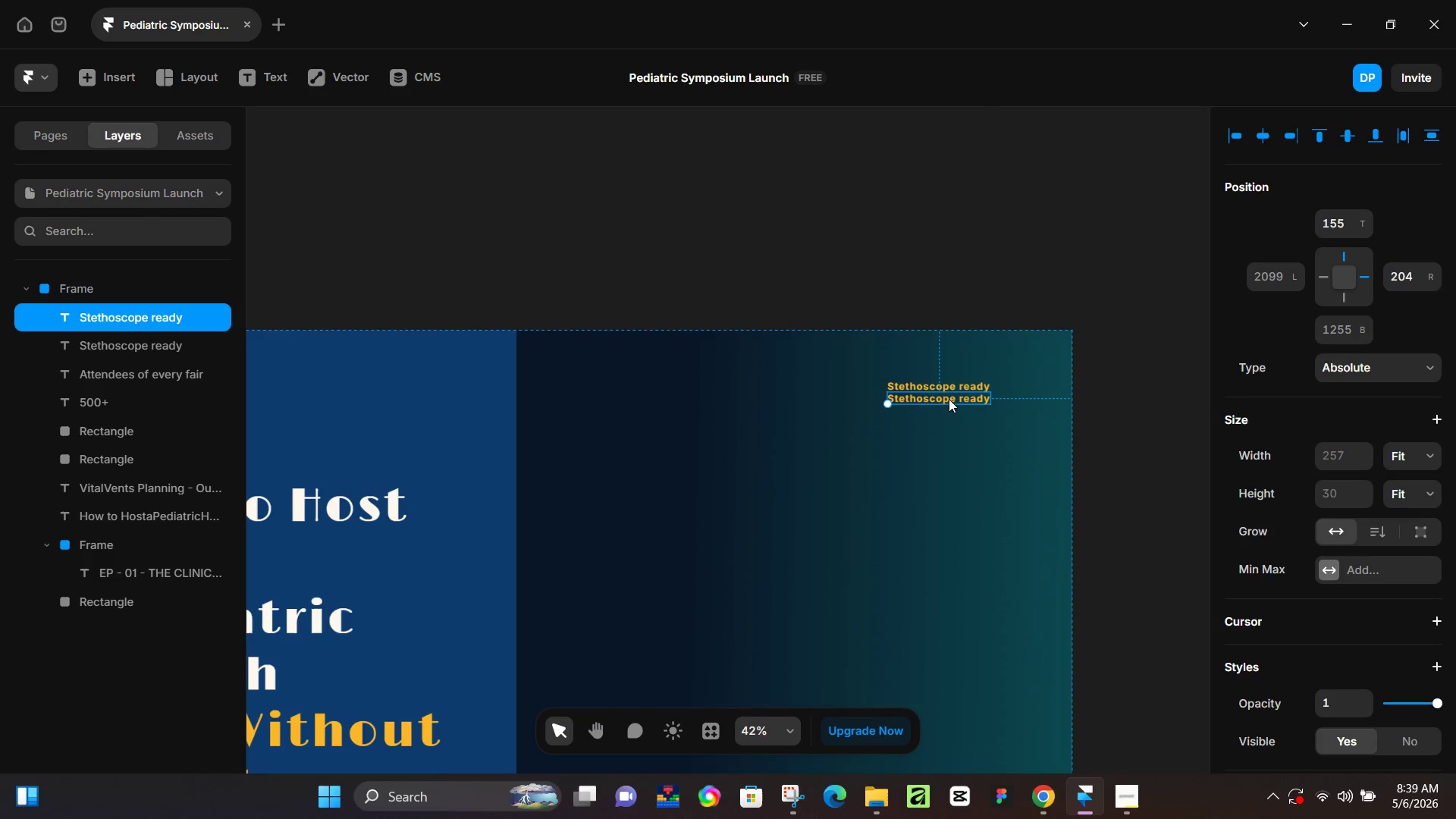 
double_click([949, 399])
 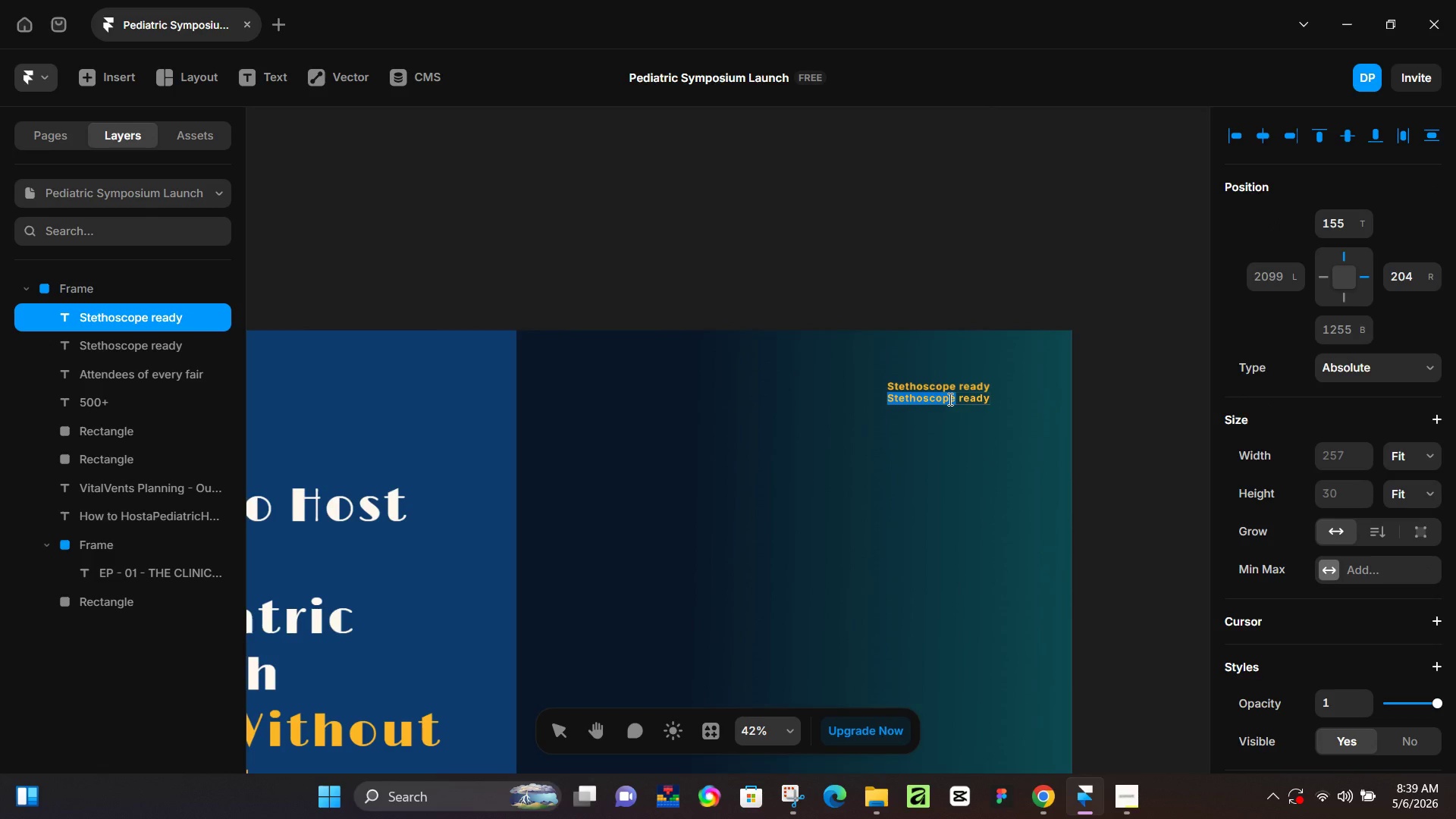 
key(Control+A)
 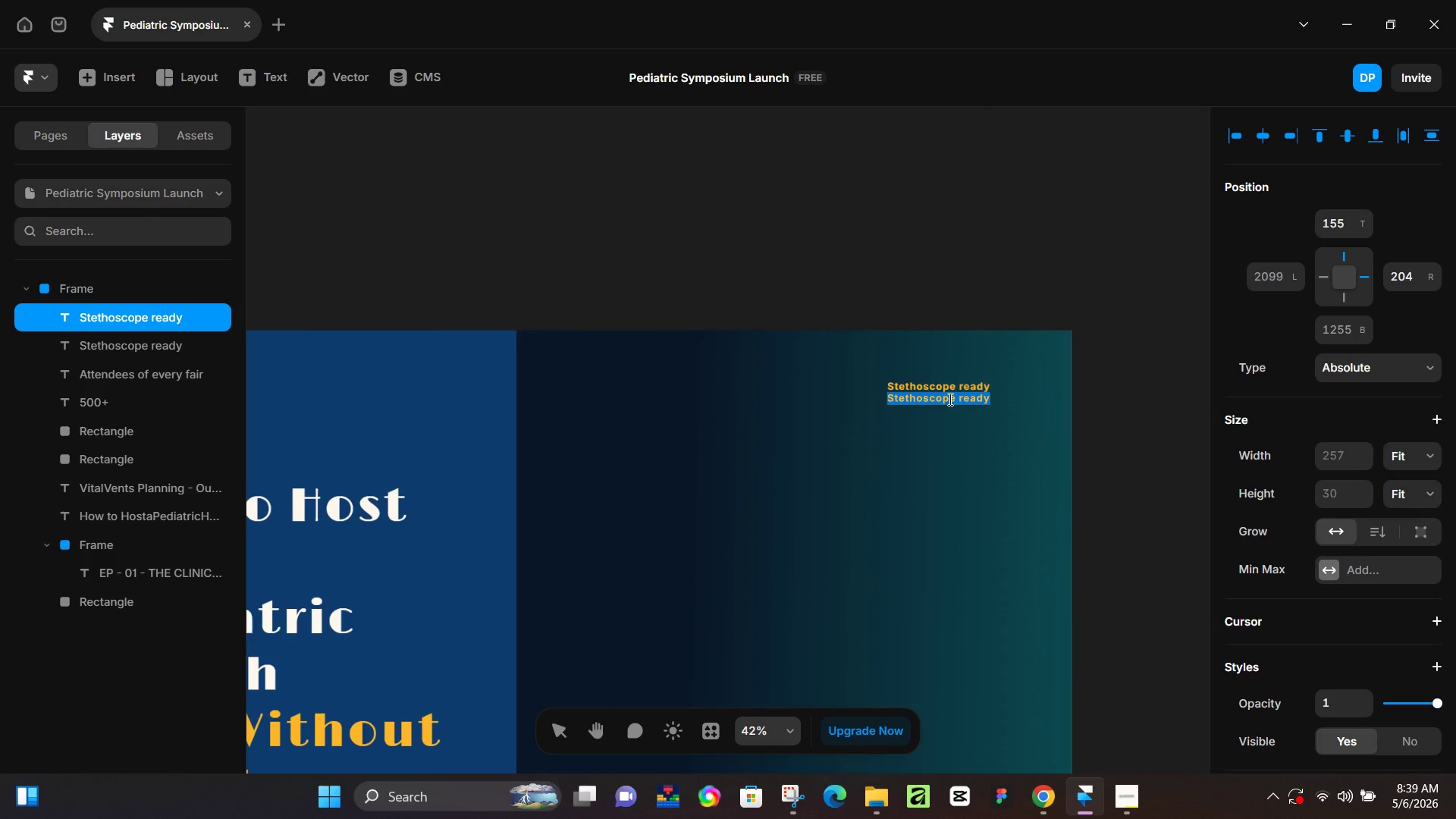 
hold_key(key=ShiftLeft, duration=1.51)
 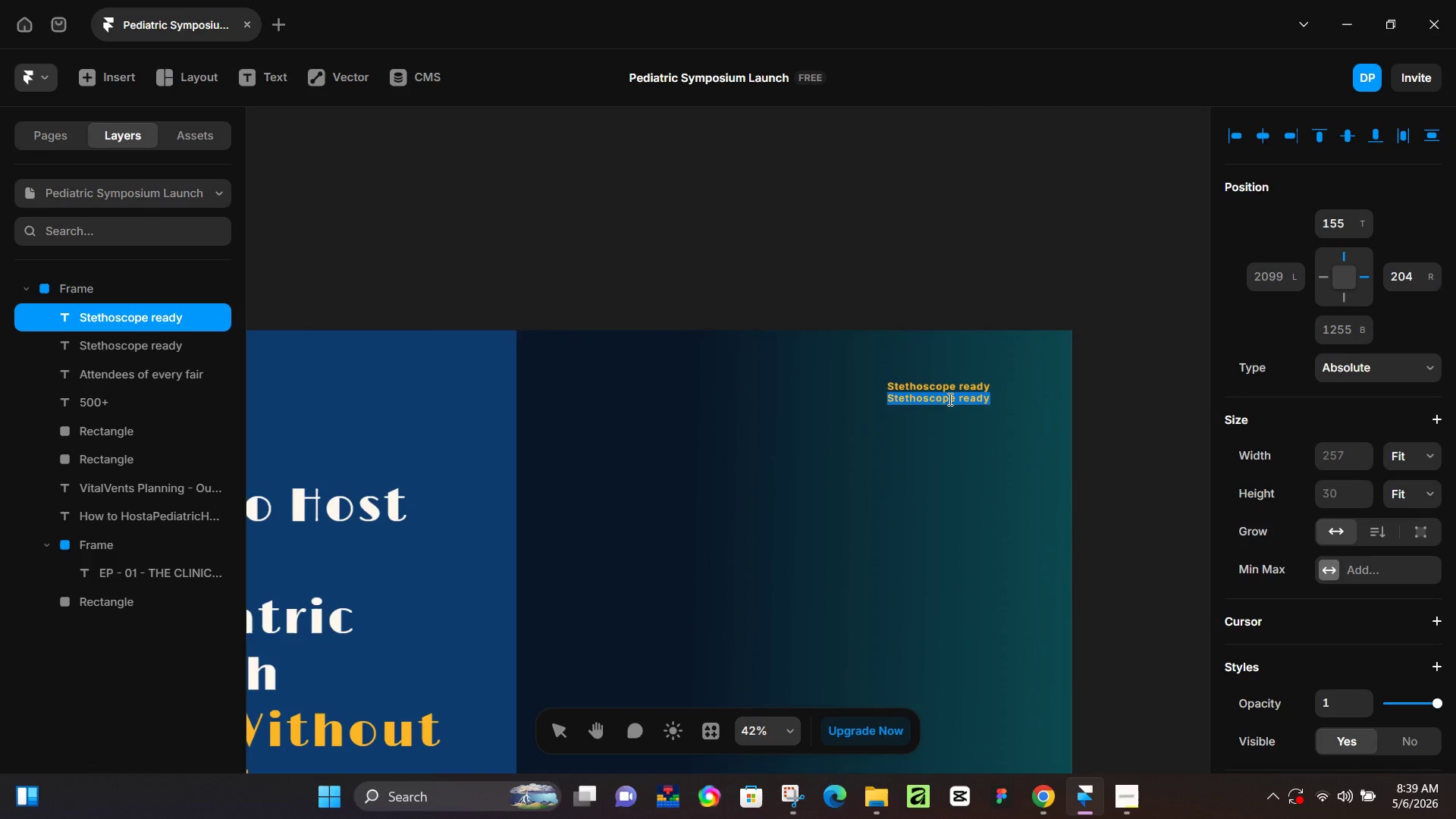 
type(All ages)
 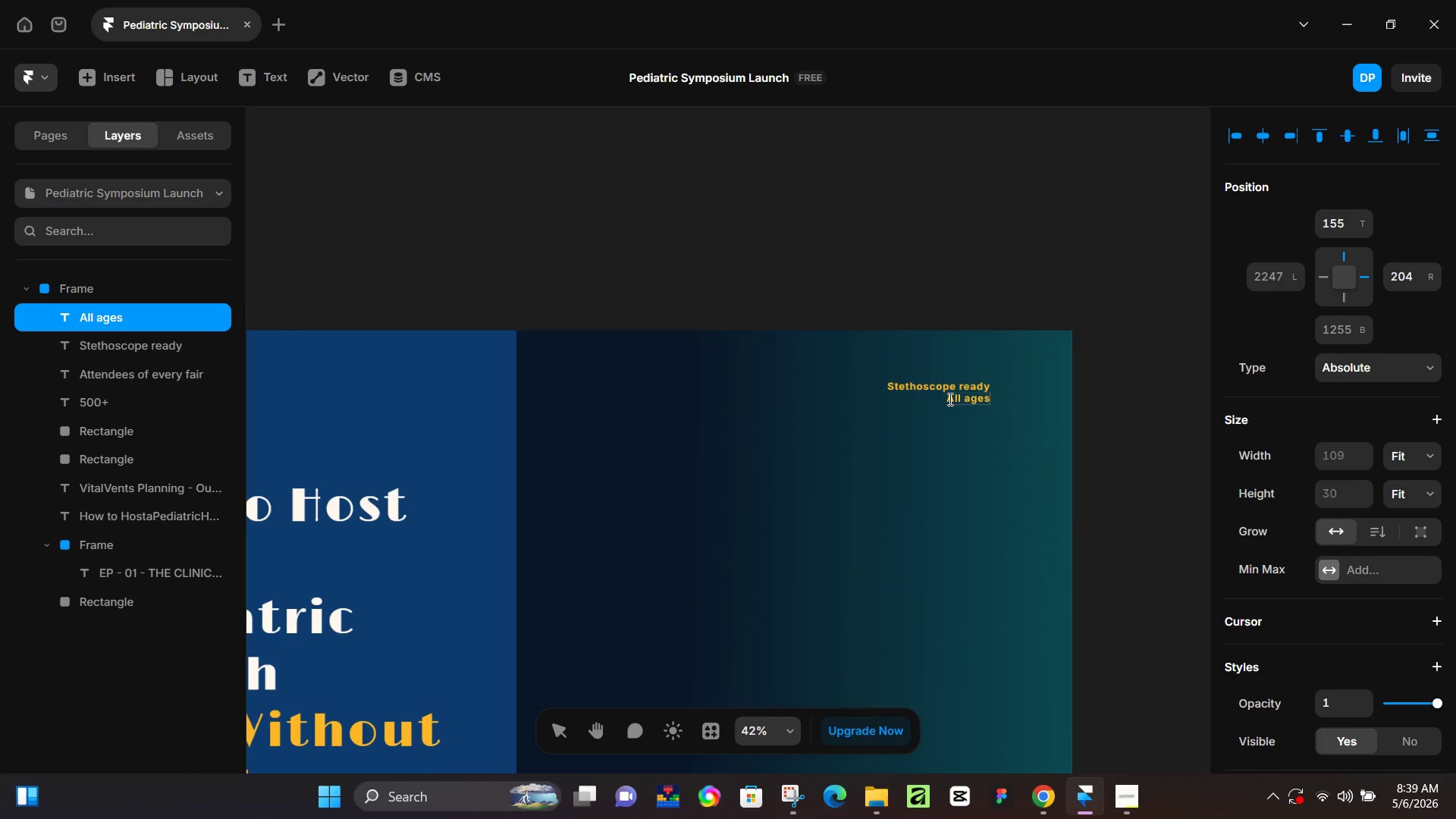 
type( welcome)
 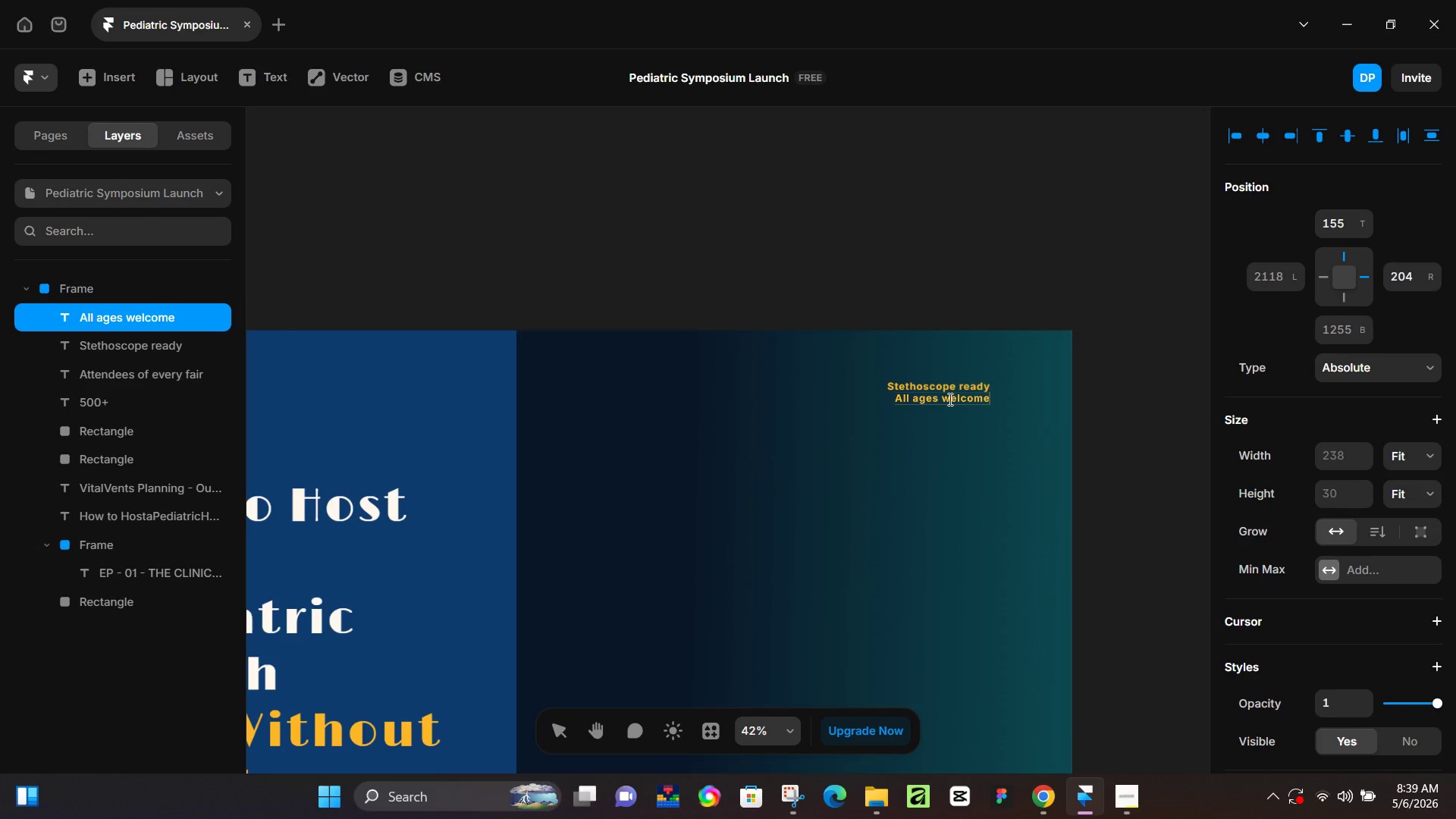 
left_click([949, 440])
 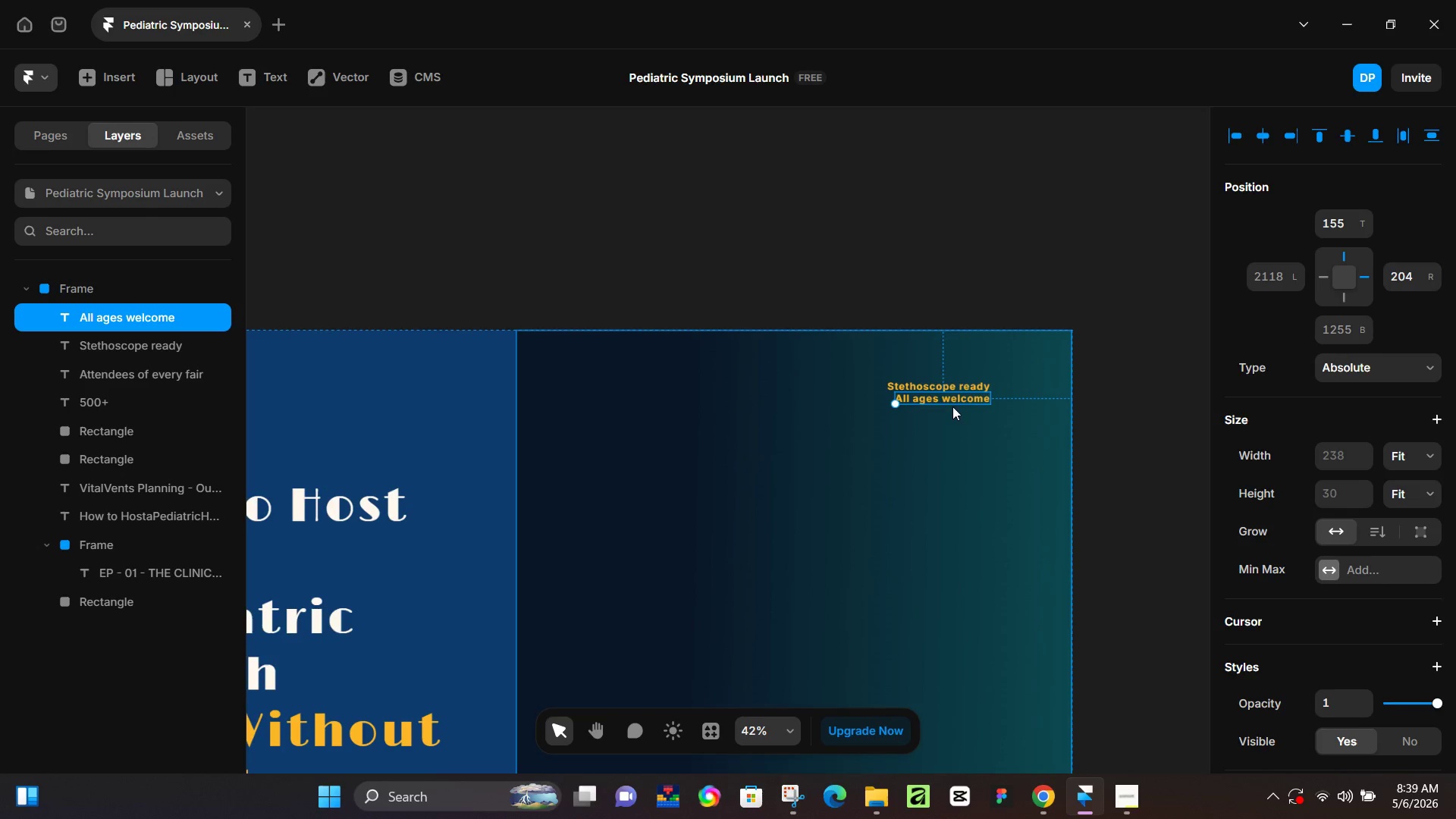 
hold_key(key=AltLeft, duration=1.52)
left_click_drag(start_coordinate=[953, 398], to_coordinate=[953, 409])
 